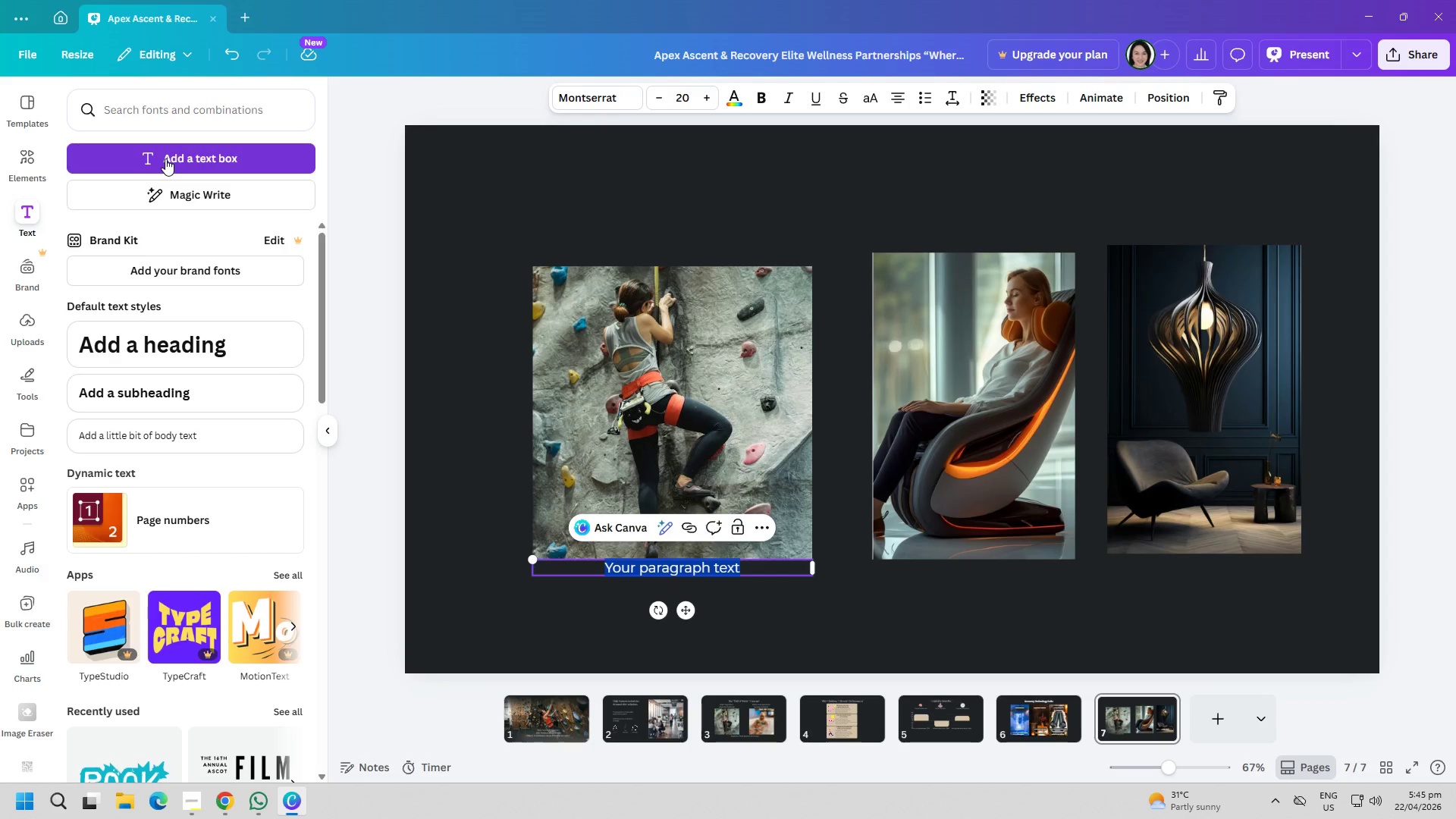 
type(The Facility e)
key(Backspace)
type(Experience)
 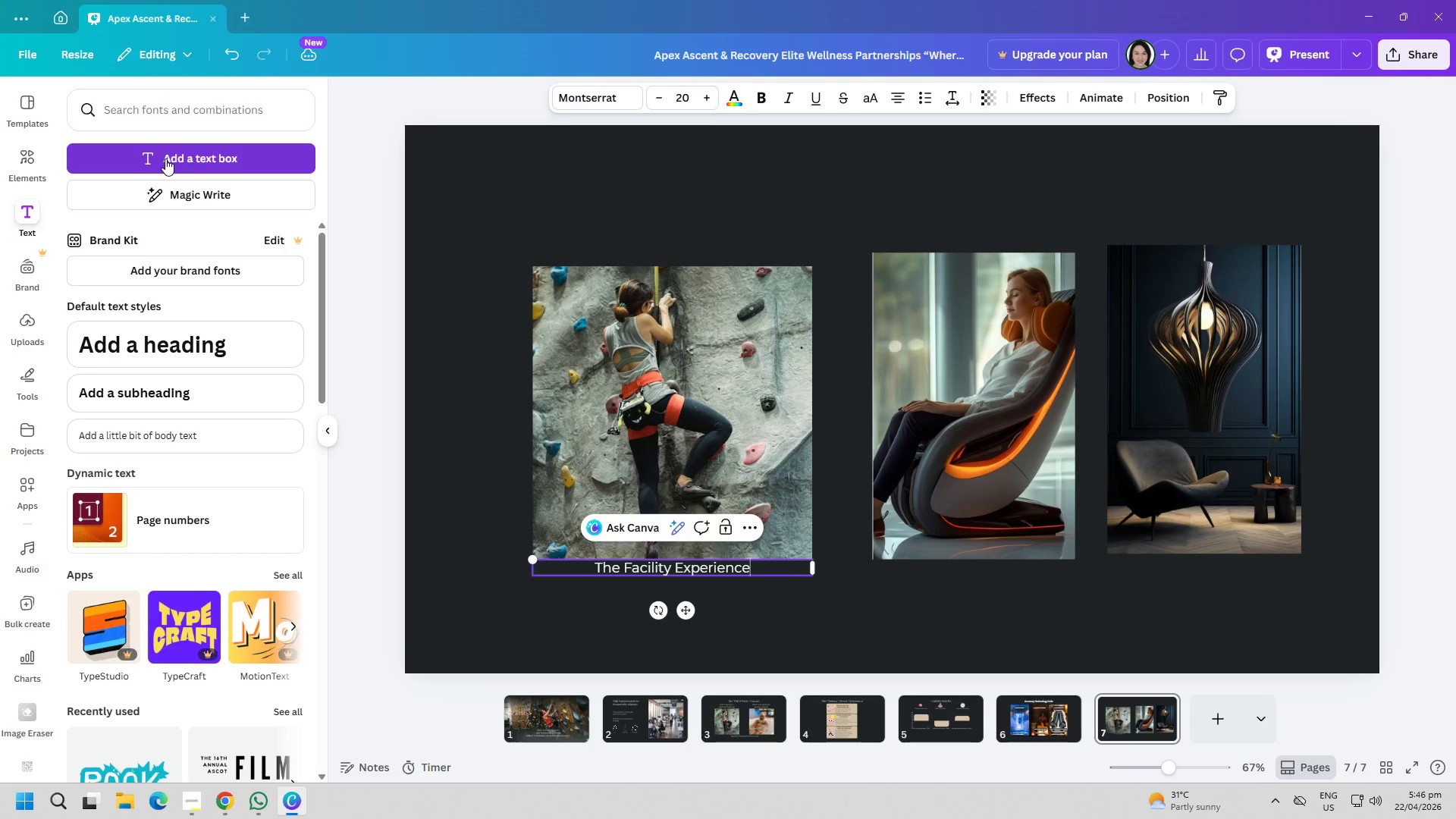 
key(Control+ControlLeft)
 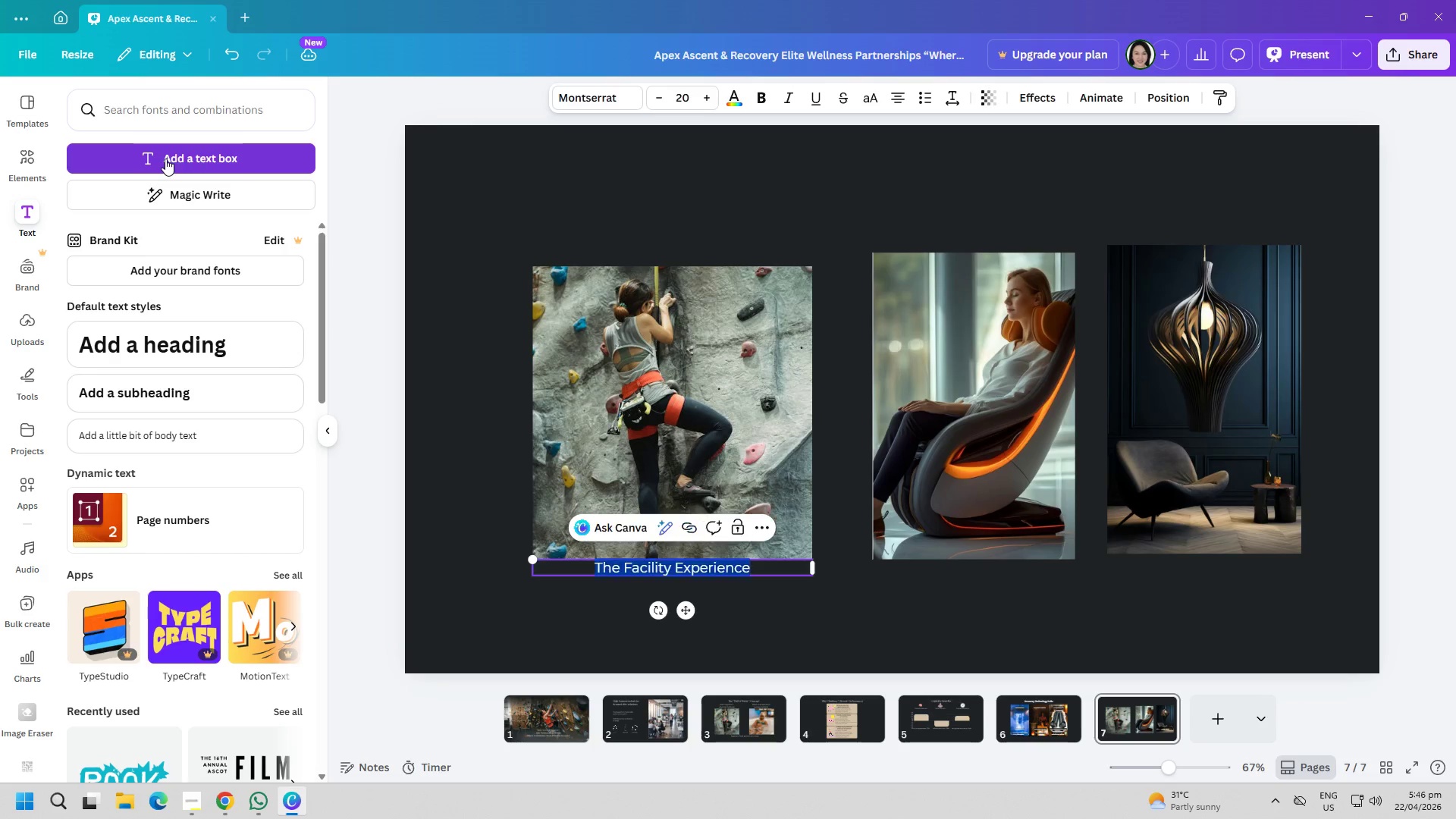 
key(Control+A)
 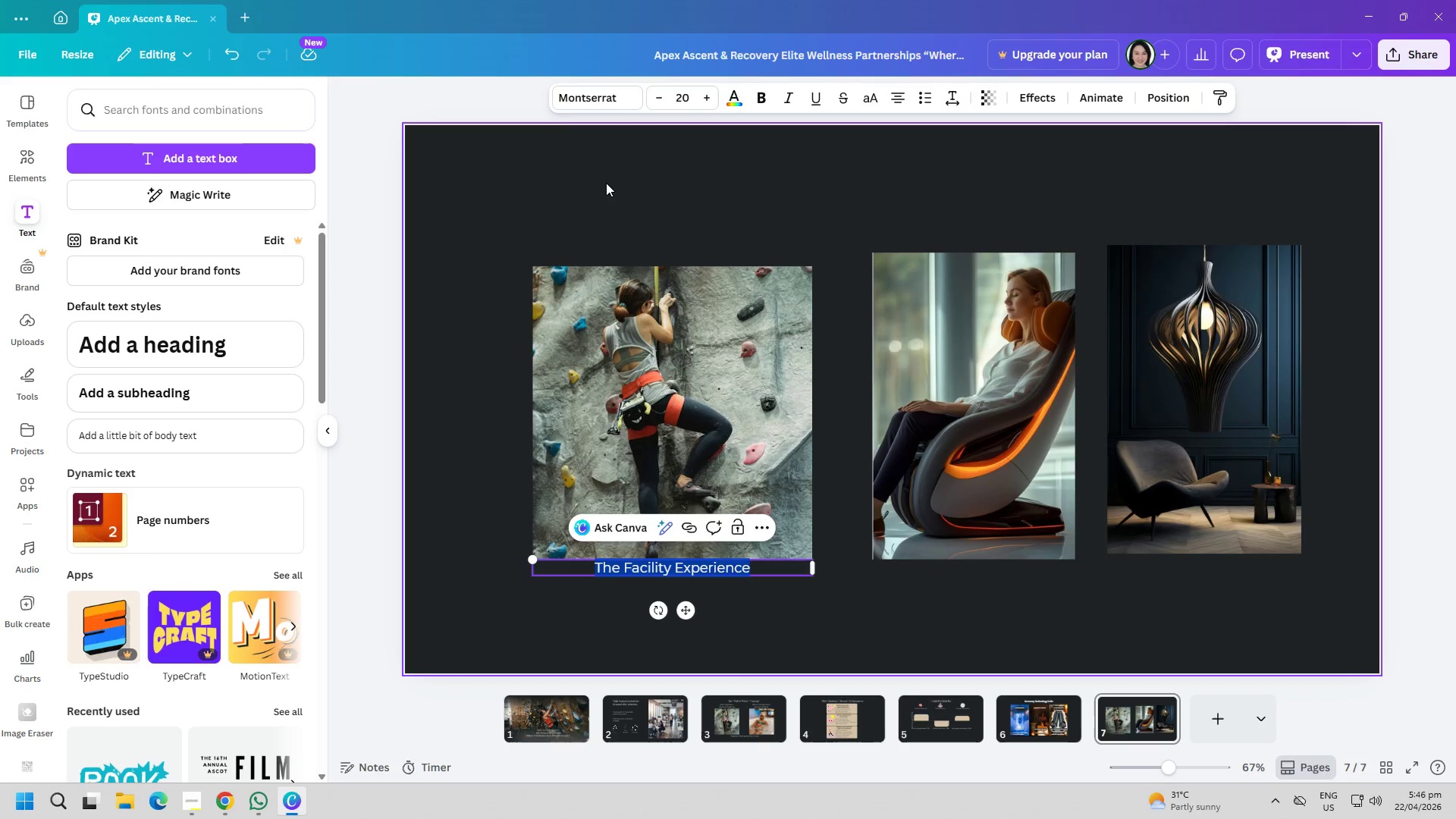 
left_click([579, 105])
 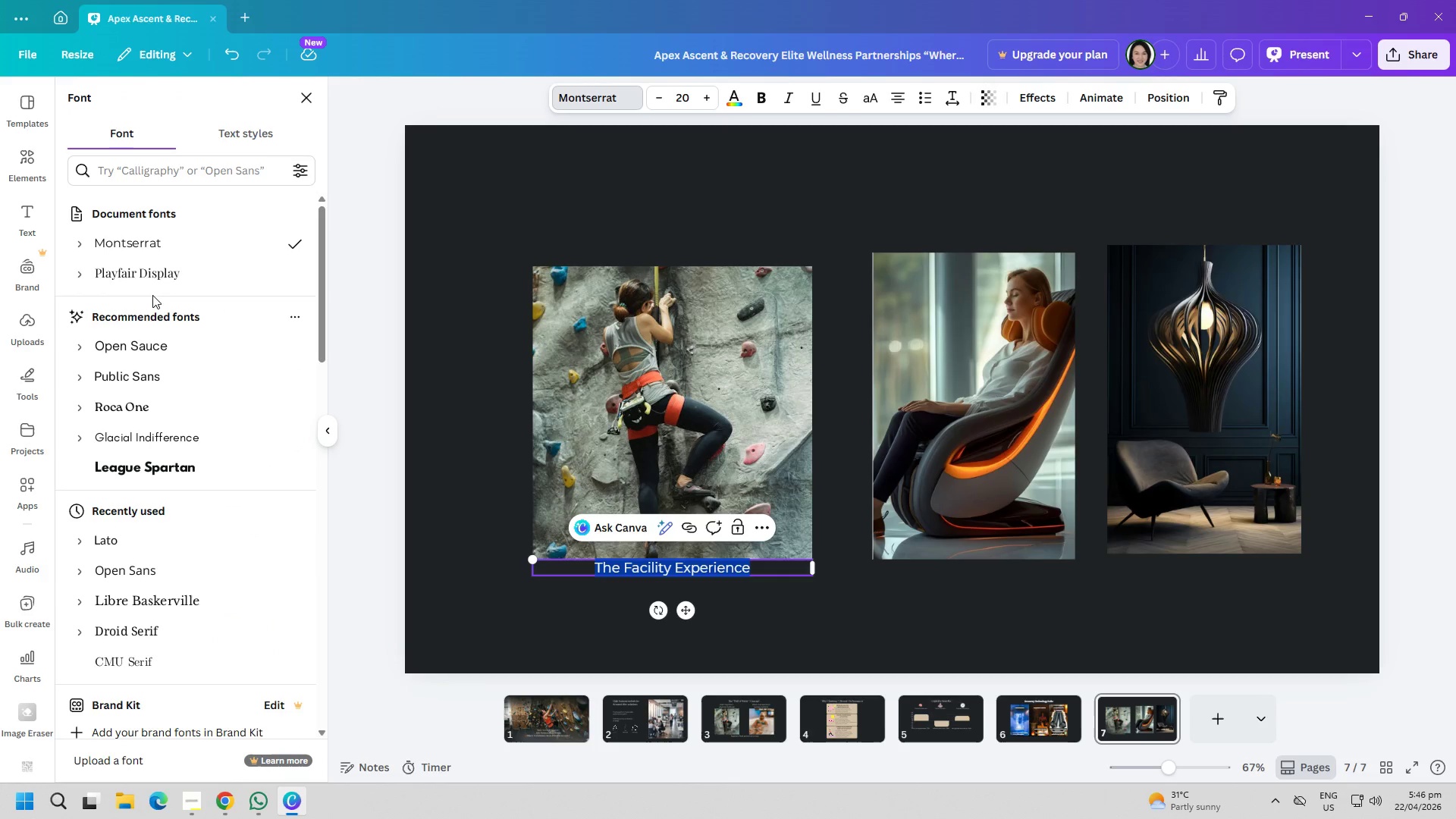 
left_click([128, 269])
 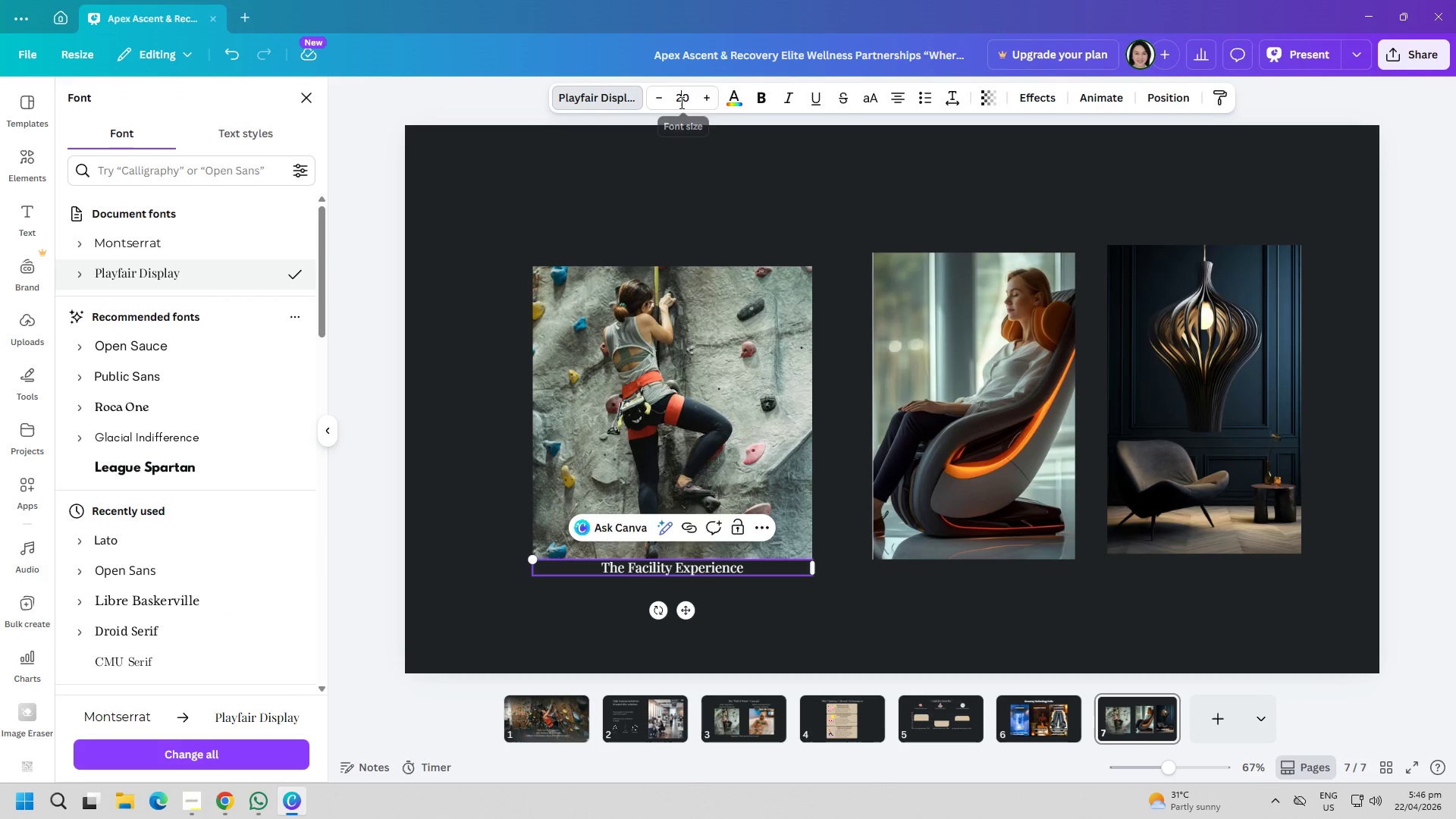 
double_click([680, 101])
 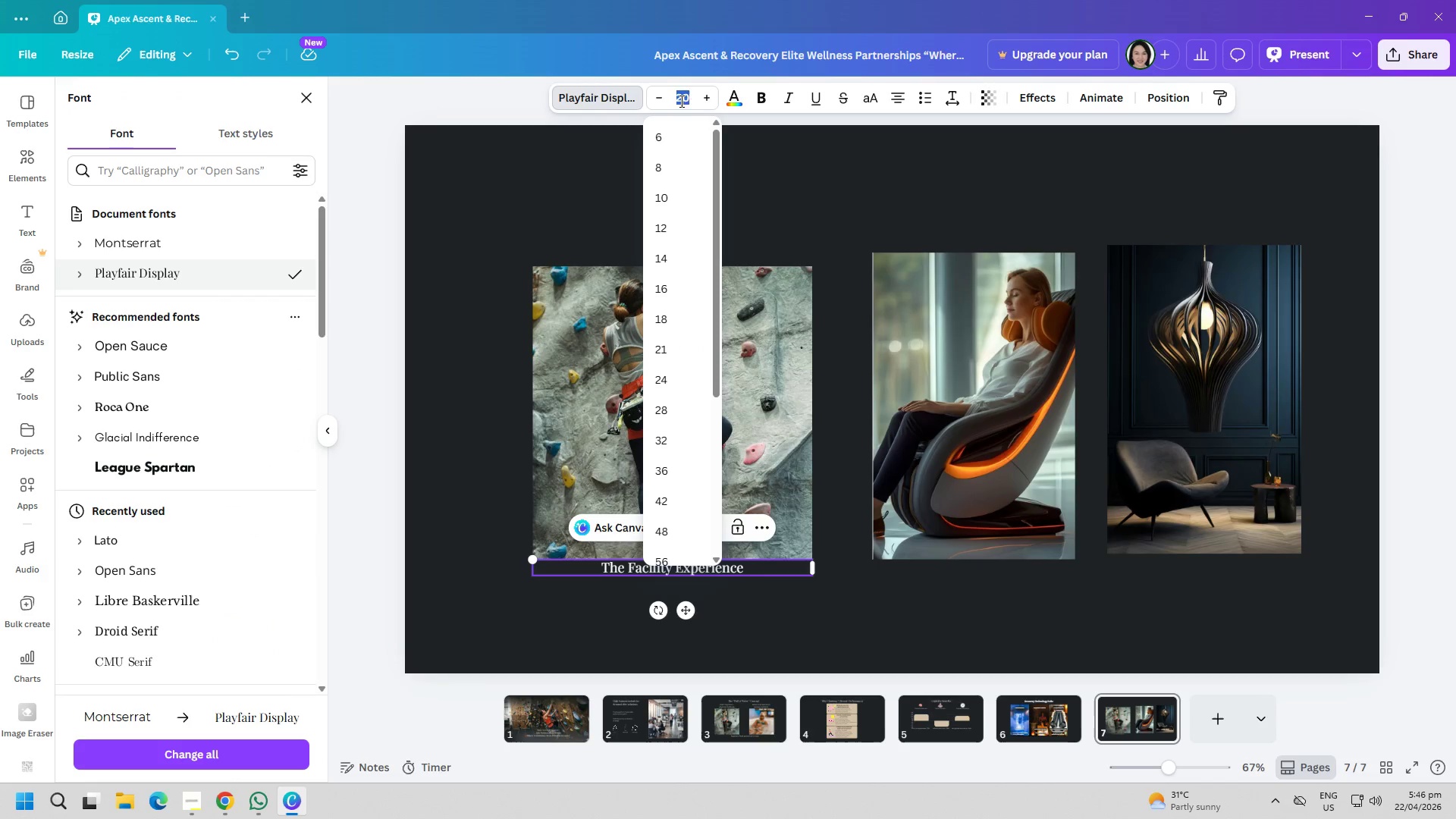 
type(40)
 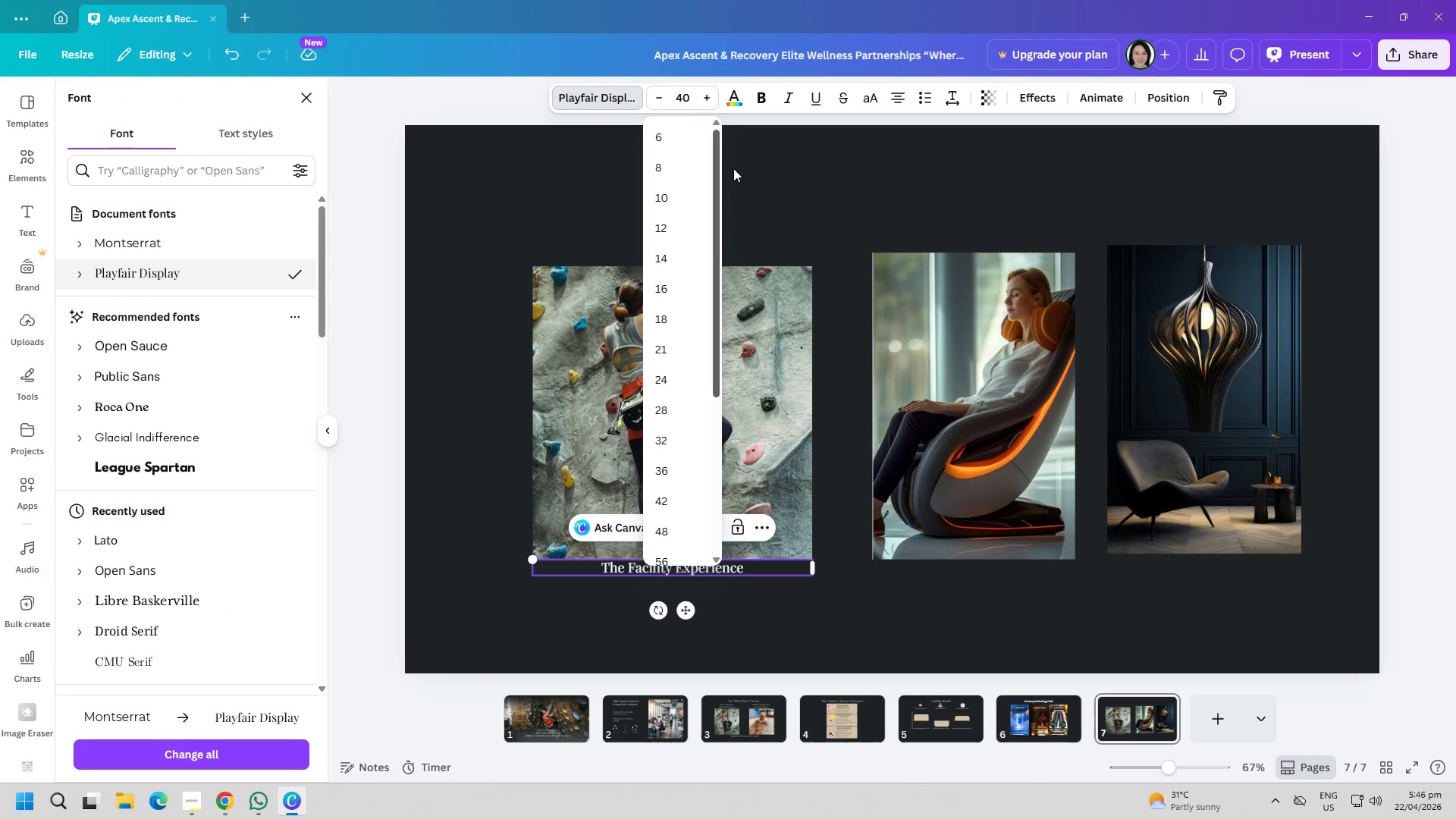 
left_click([844, 177])
 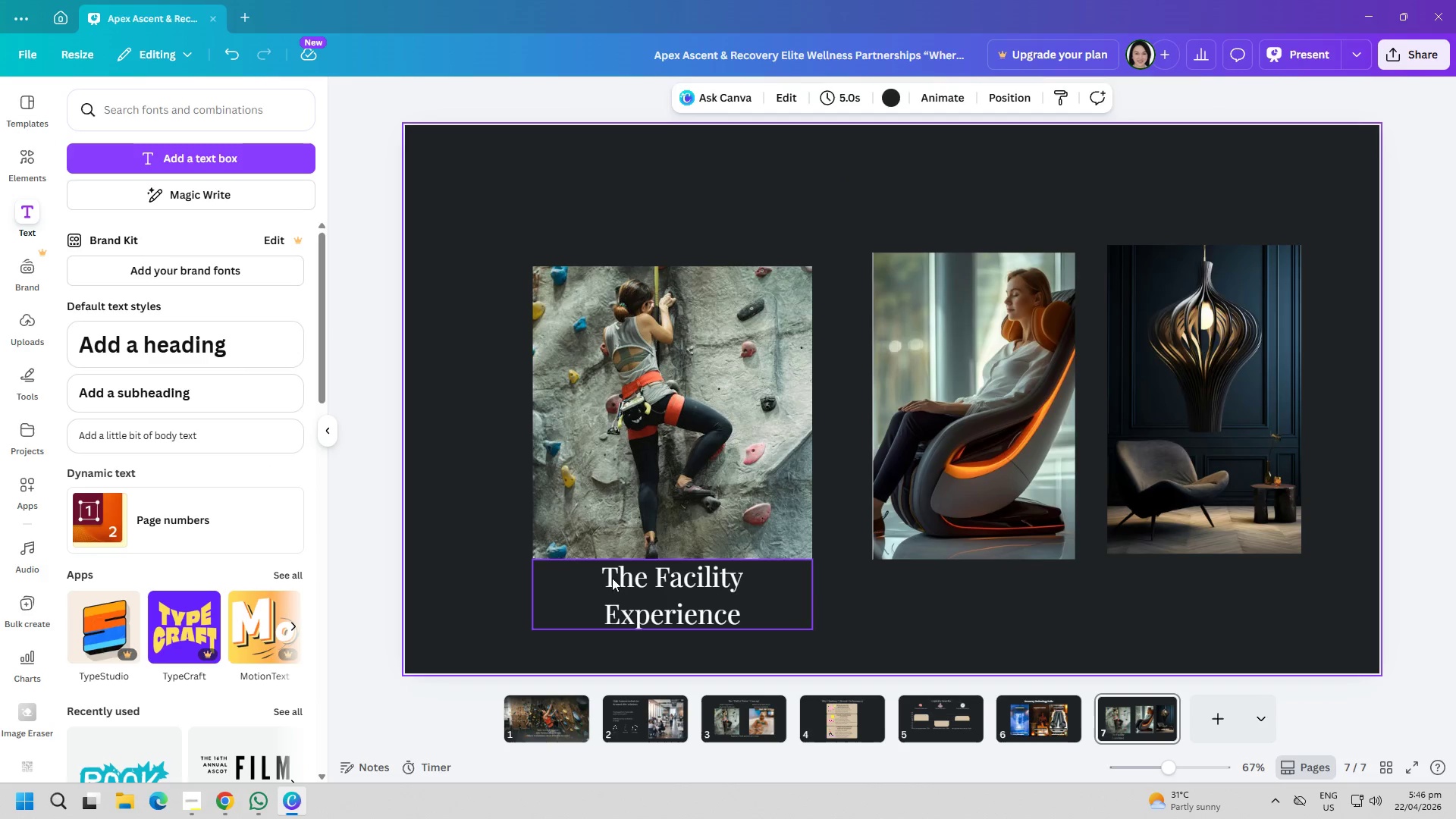 
left_click([642, 605])
 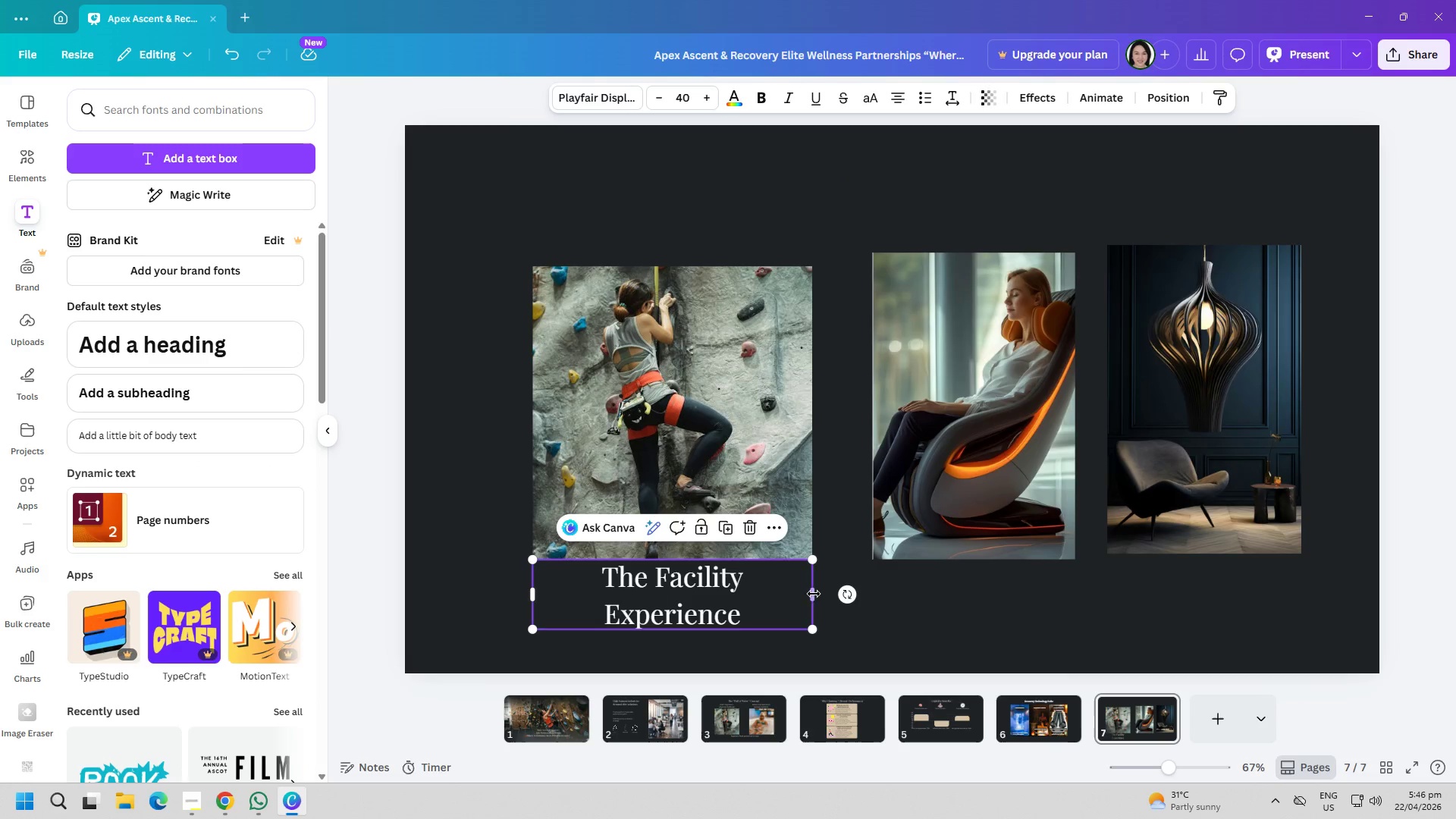 
left_click_drag(start_coordinate=[815, 594], to_coordinate=[874, 598])
 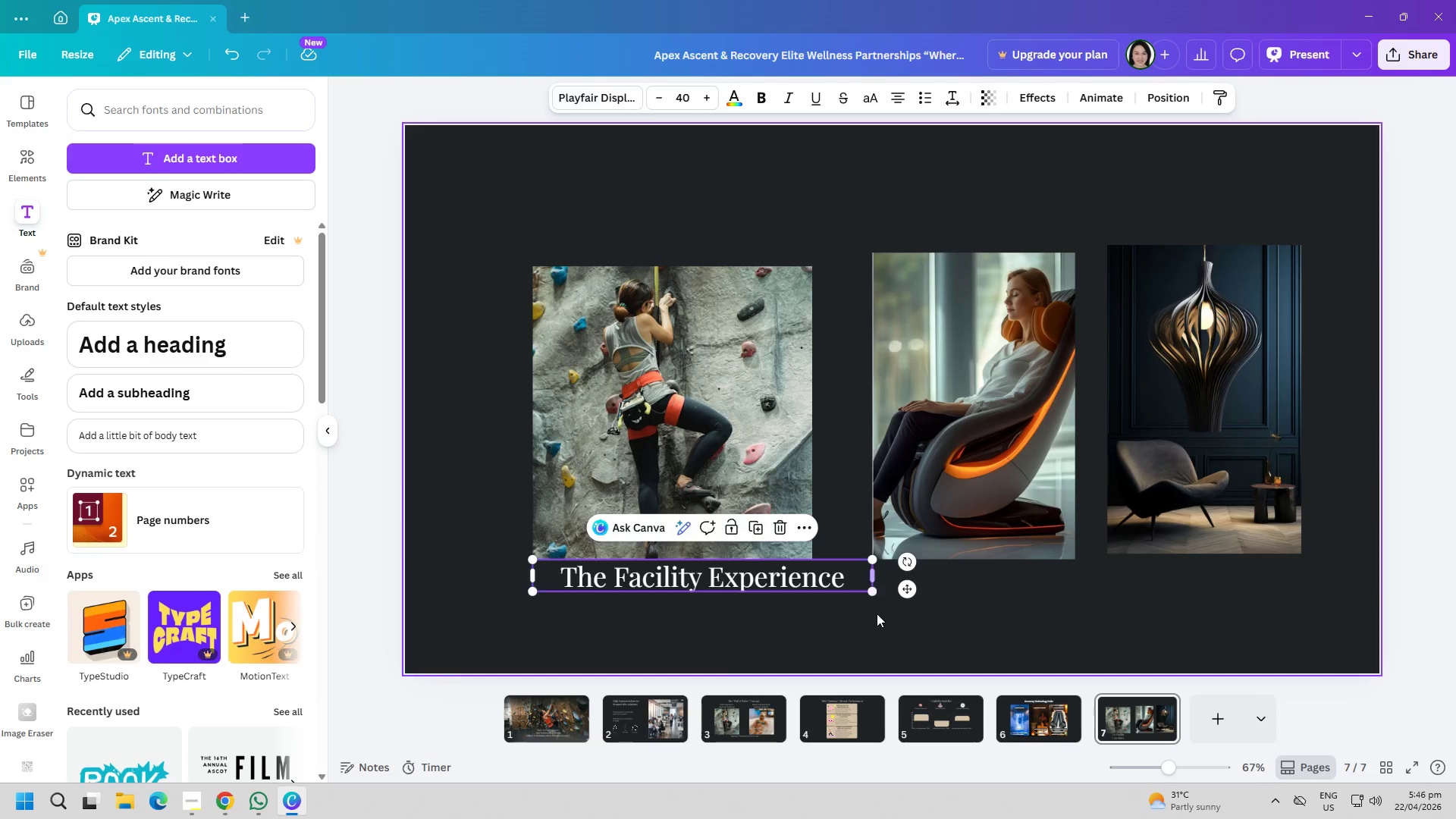 
left_click([877, 615])
 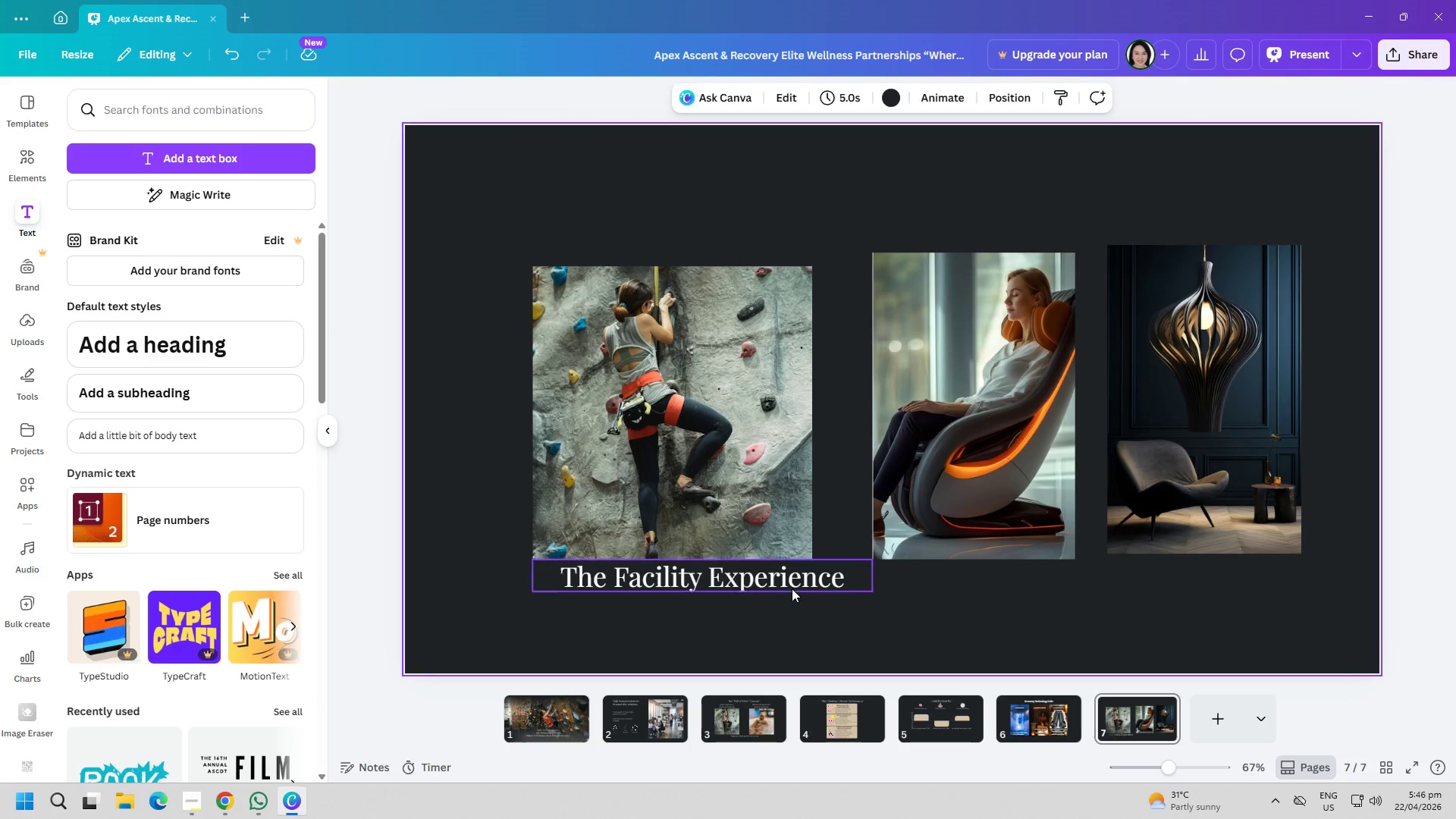 
left_click_drag(start_coordinate=[792, 587], to_coordinate=[965, 206])
 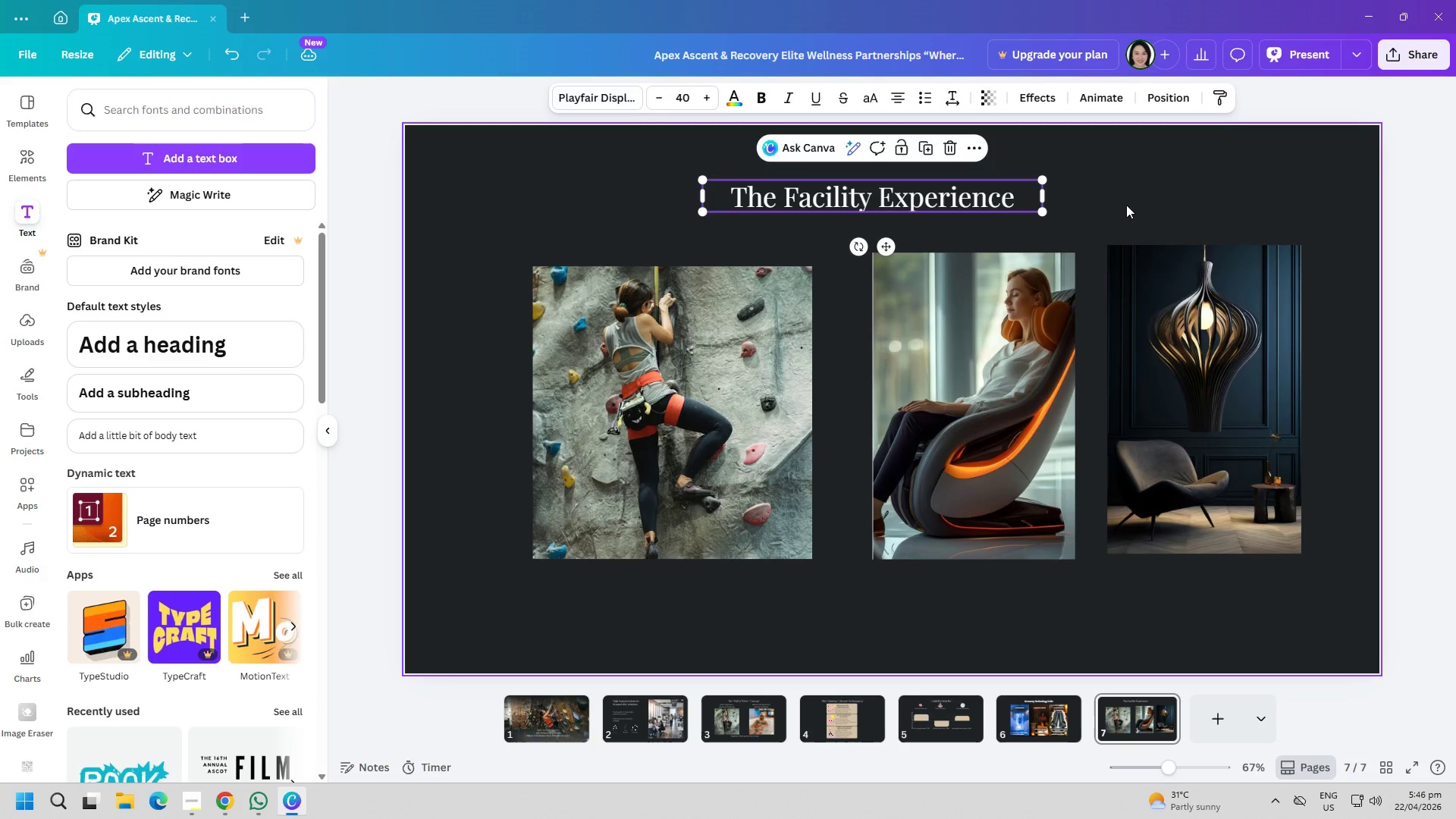 
left_click([1126, 205])
 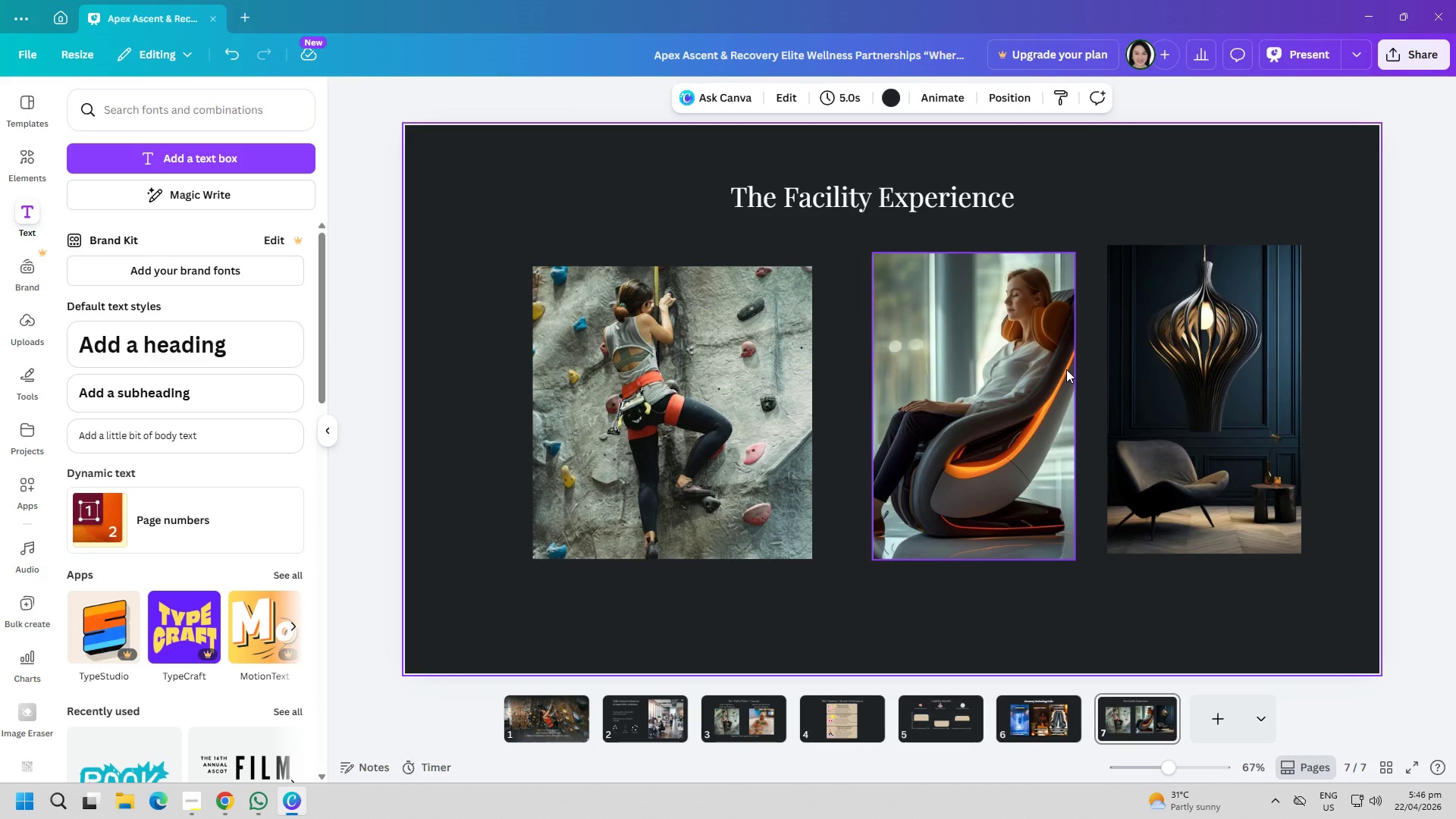 
wait(9.83)
 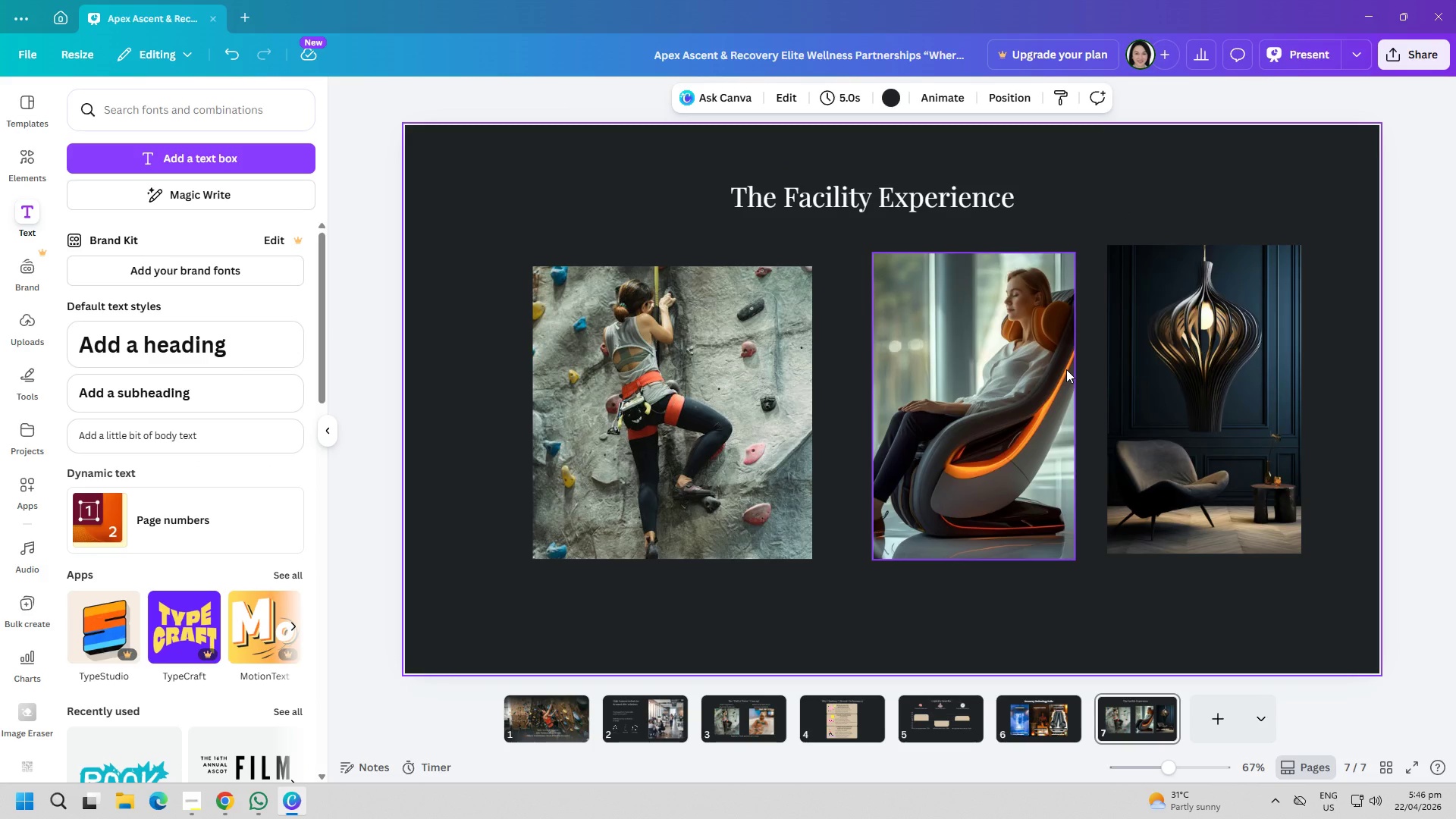 
left_click_drag(start_coordinate=[729, 431], to_coordinate=[714, 431])
 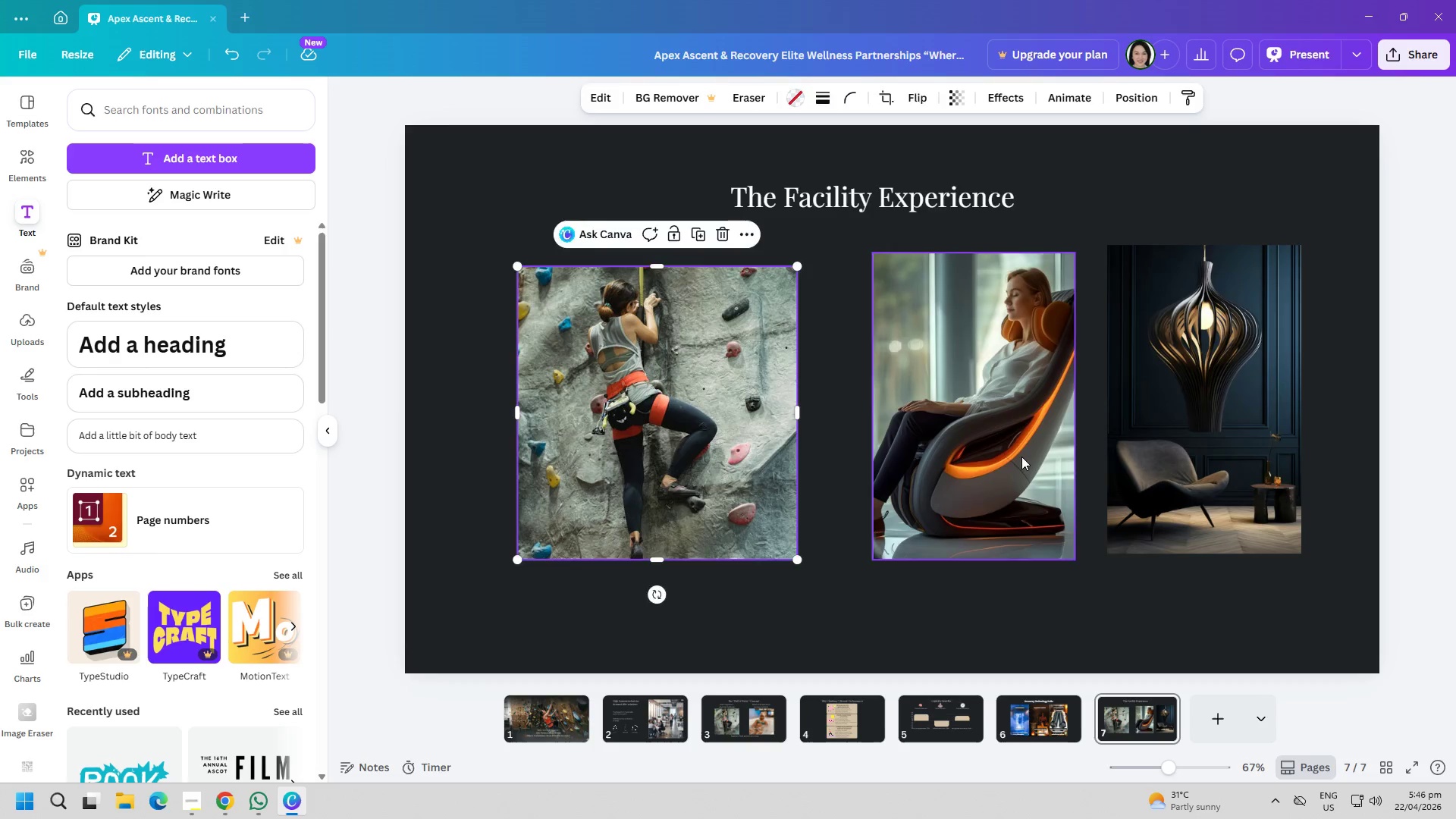 
left_click_drag(start_coordinate=[1021, 457], to_coordinate=[996, 450])
 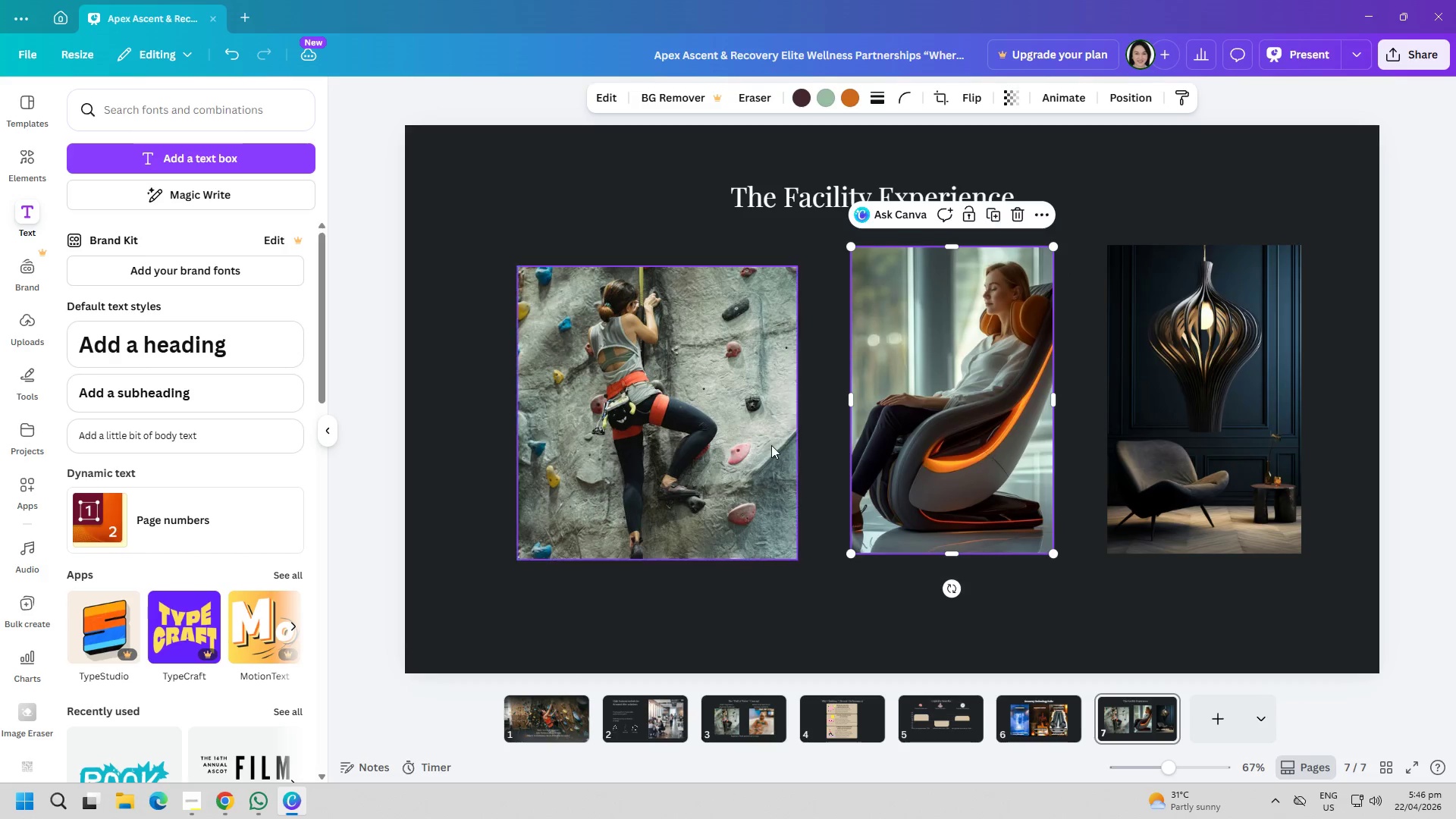 
left_click_drag(start_coordinate=[771, 445], to_coordinate=[763, 445])
 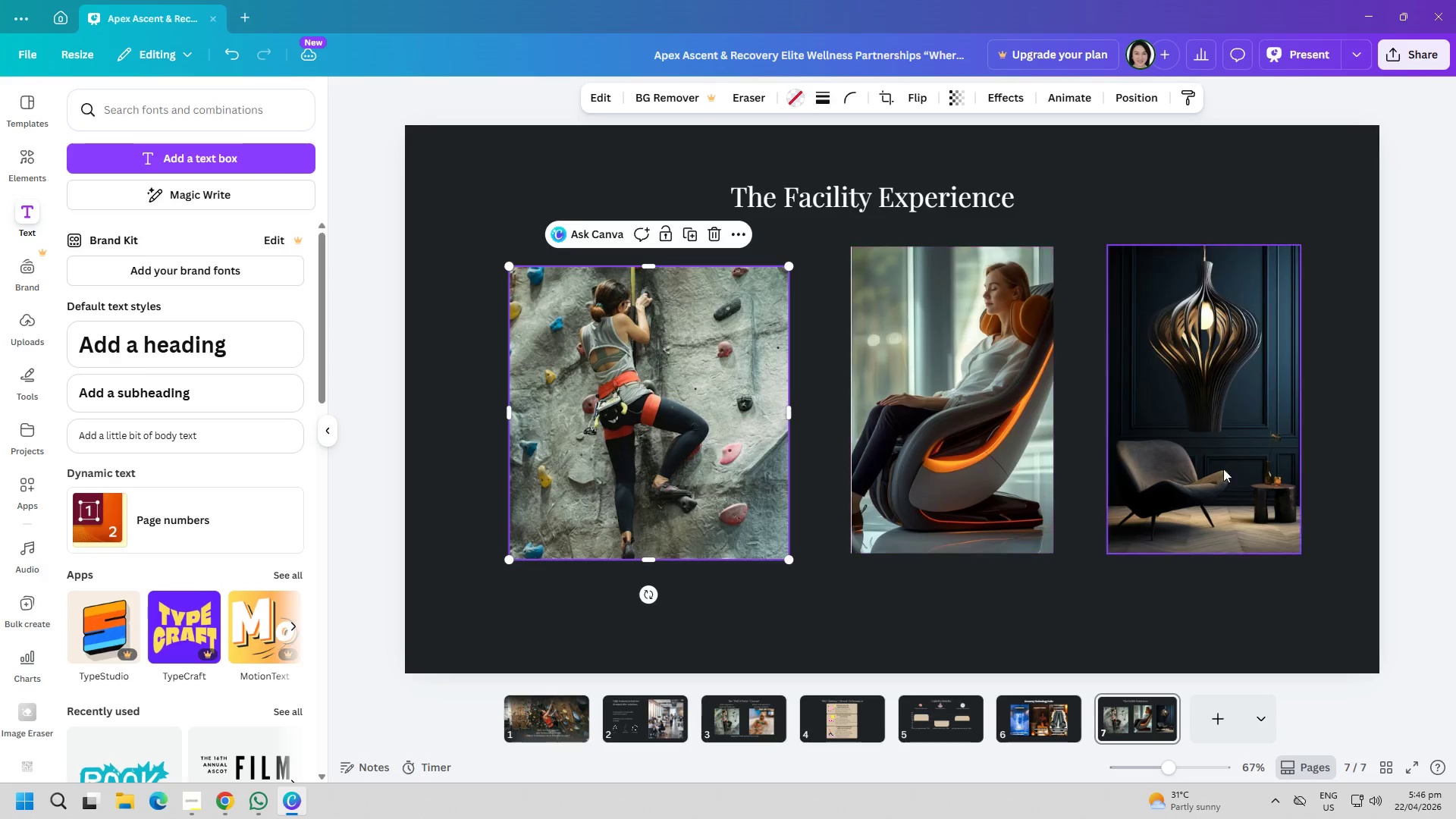 
left_click_drag(start_coordinate=[1241, 467], to_coordinate=[1228, 447])
 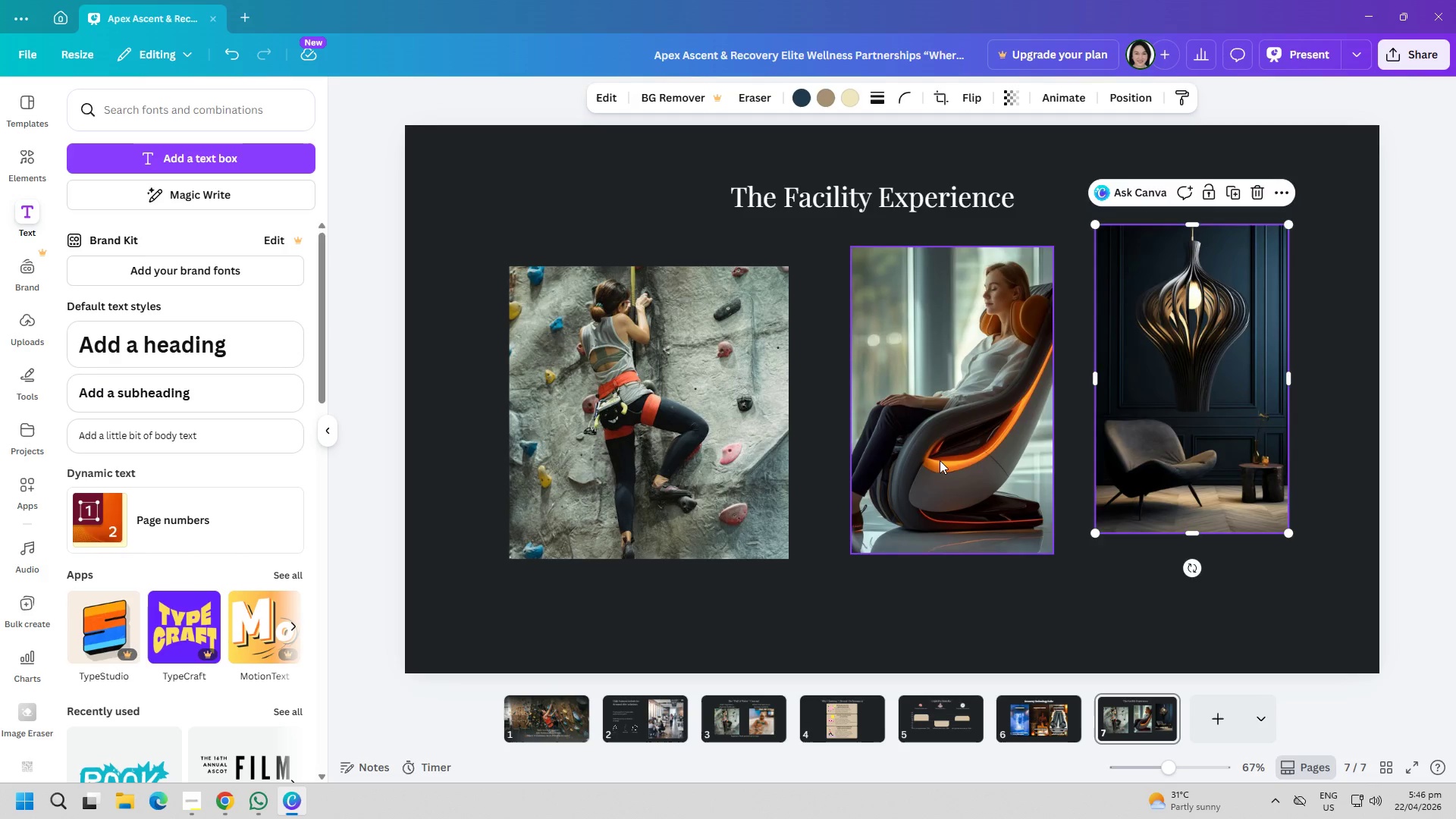 
left_click_drag(start_coordinate=[945, 460], to_coordinate=[940, 449])
 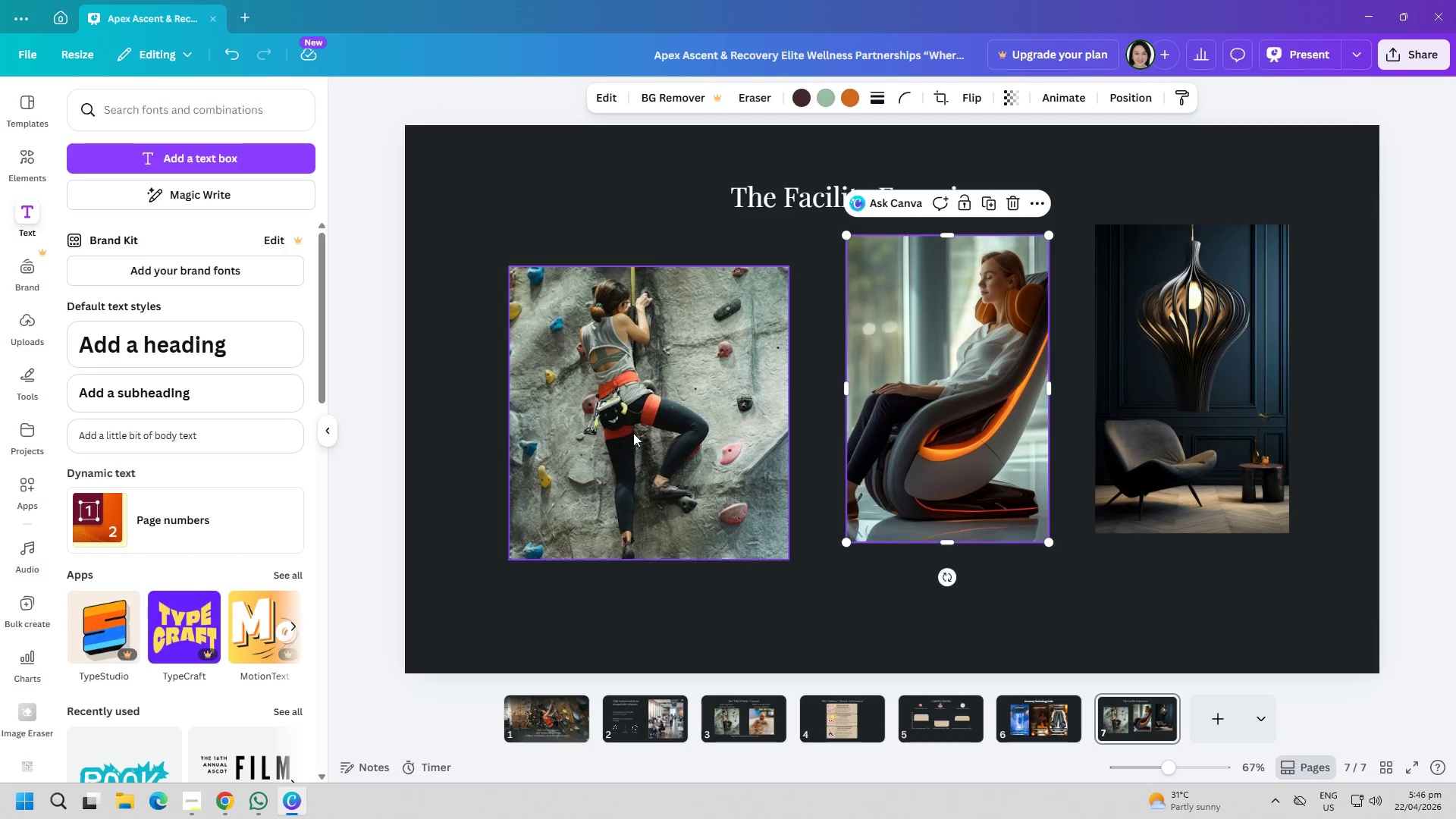 
left_click_drag(start_coordinate=[617, 430], to_coordinate=[628, 430])
 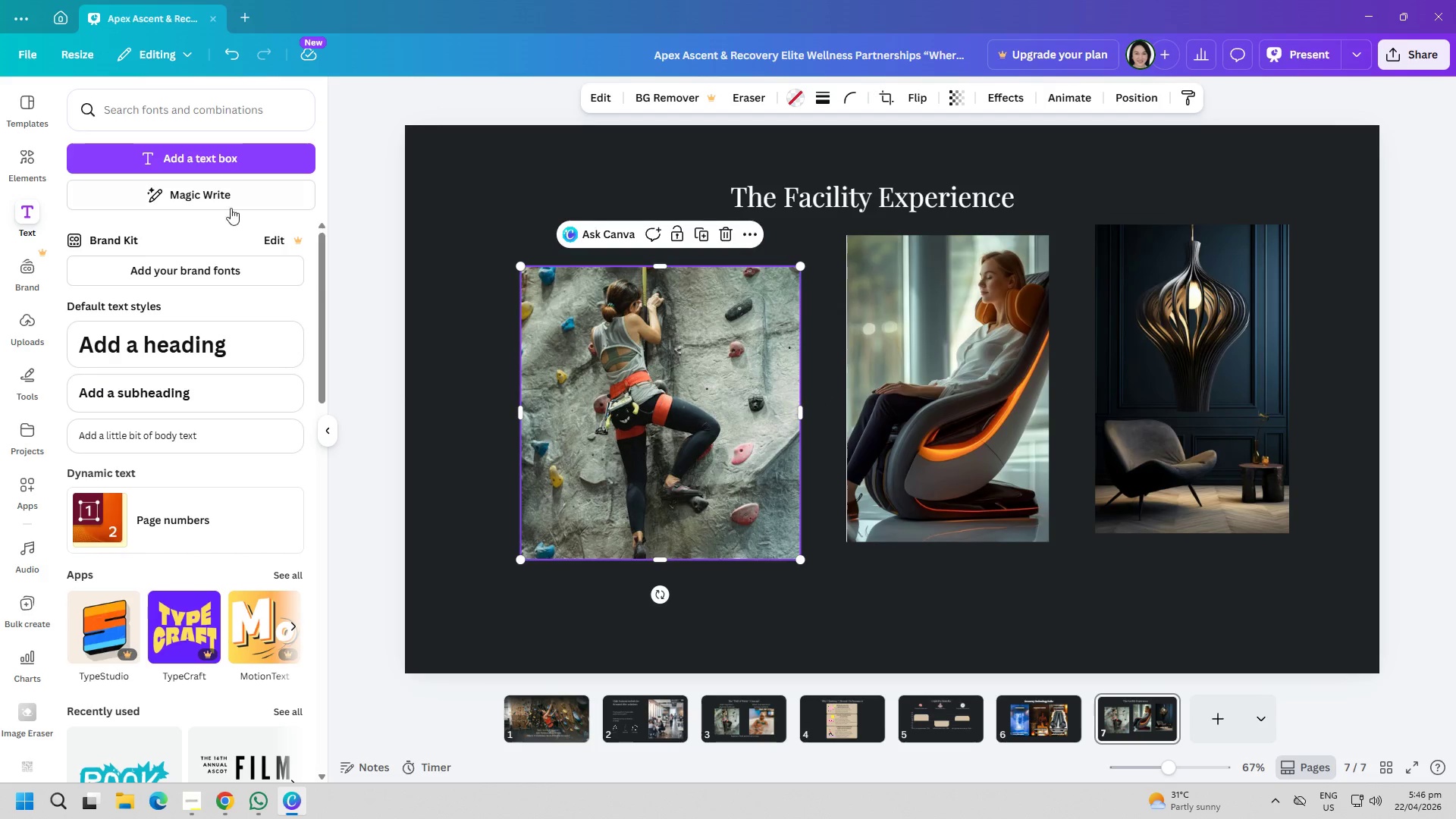 
left_click([225, 165])
 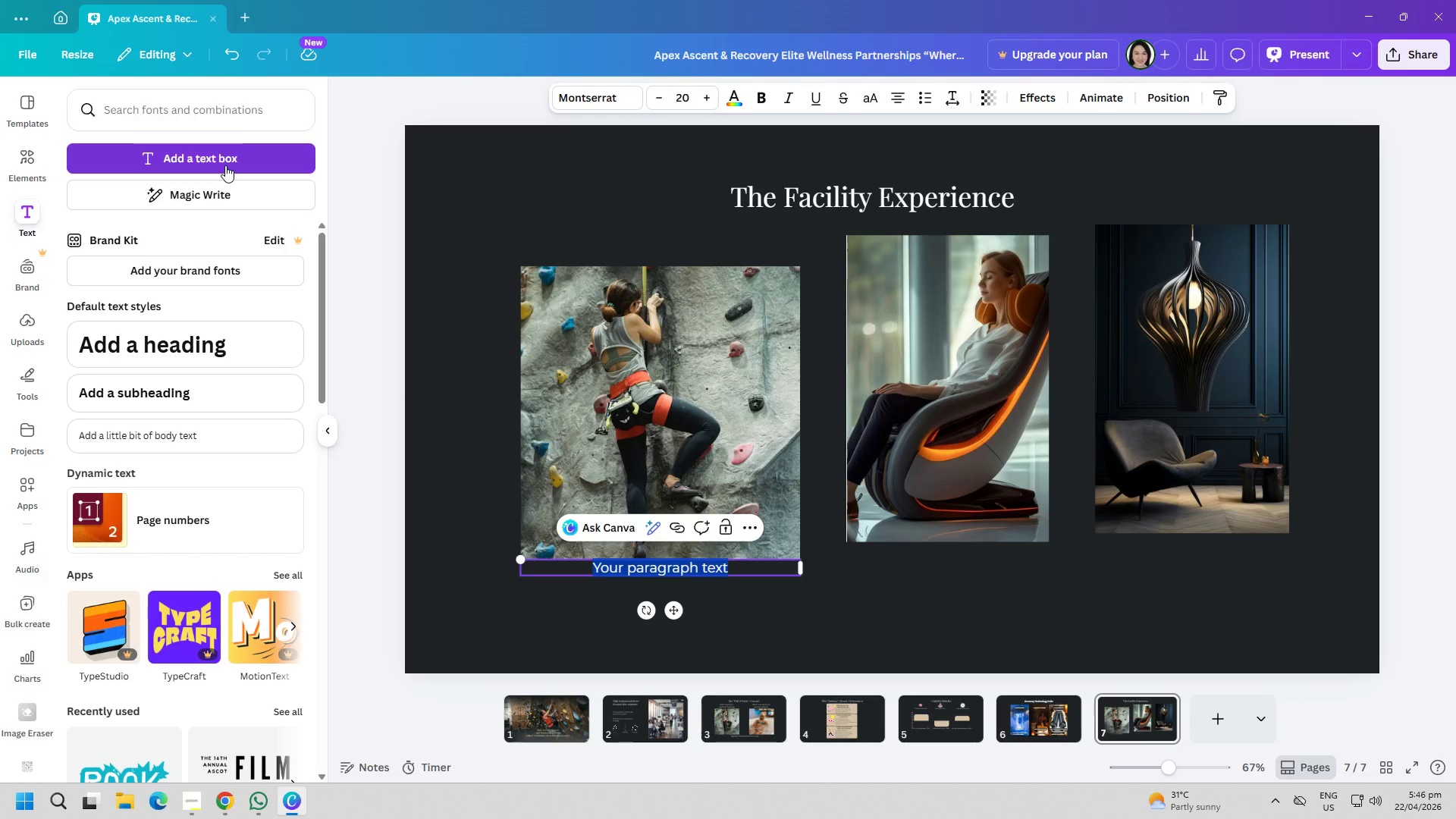 
type("Engineered for elite environments")
 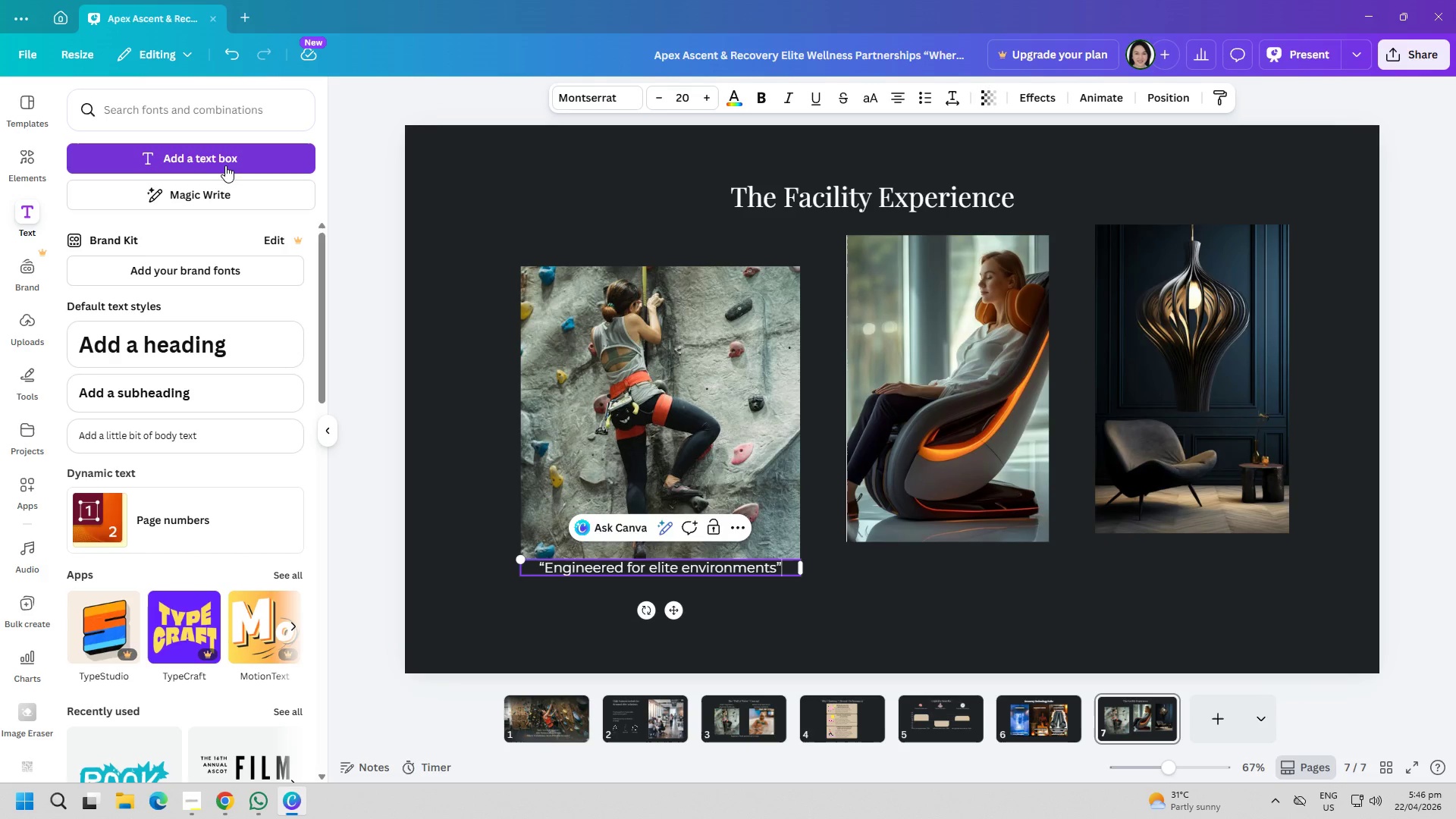 
key(Control+ControlLeft)
 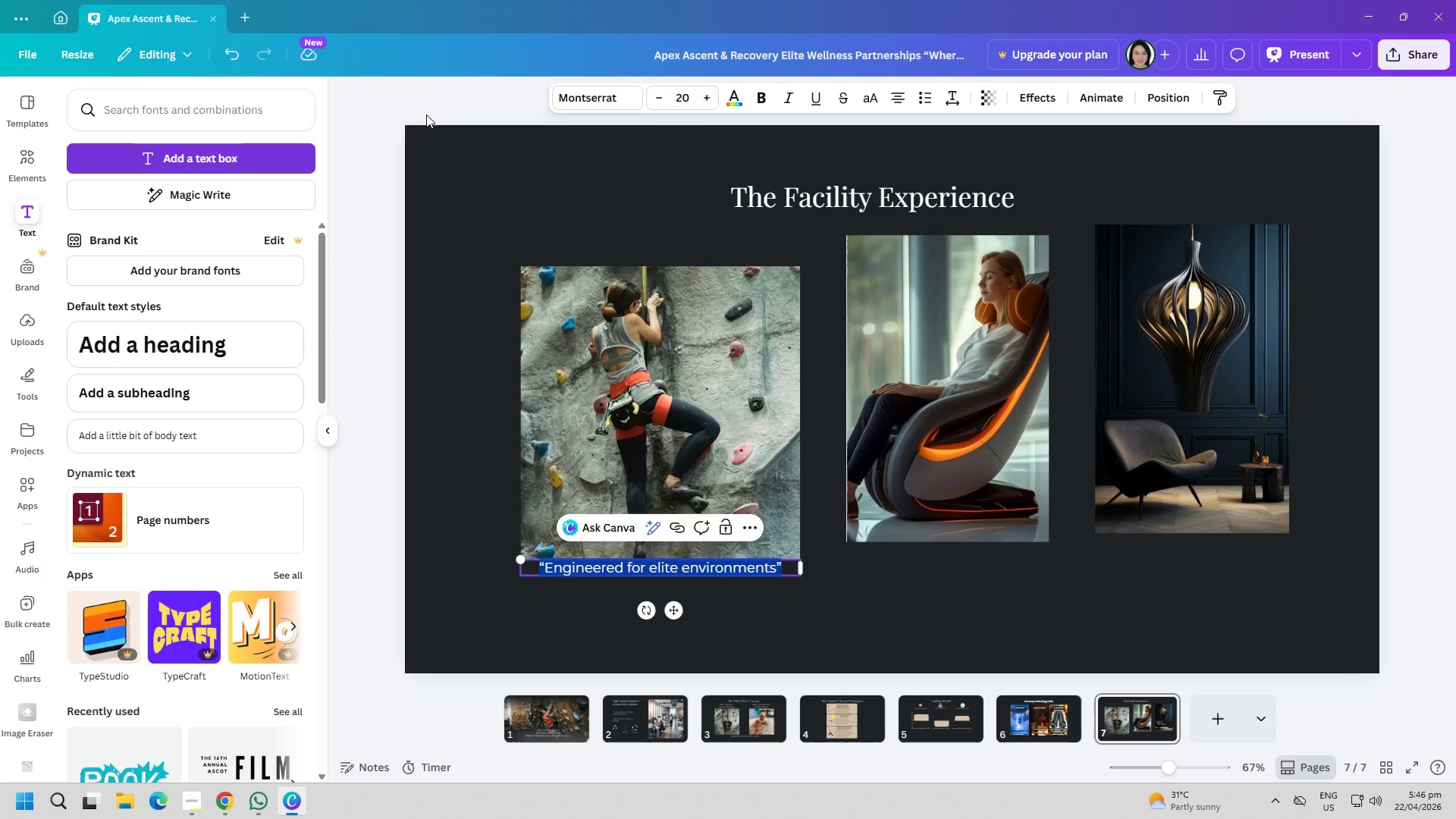 
key(Control+A)
 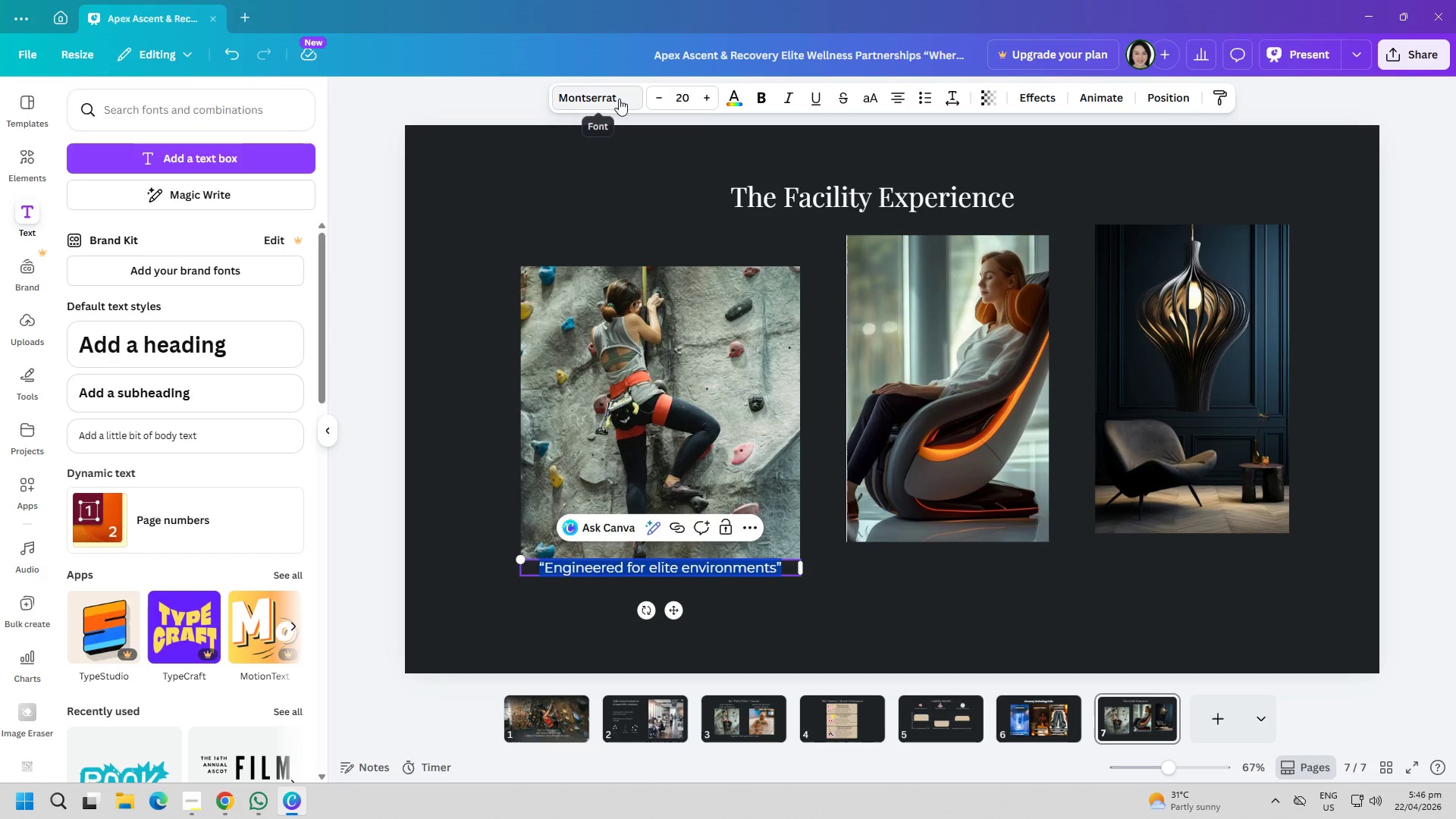 
left_click([956, 546])
 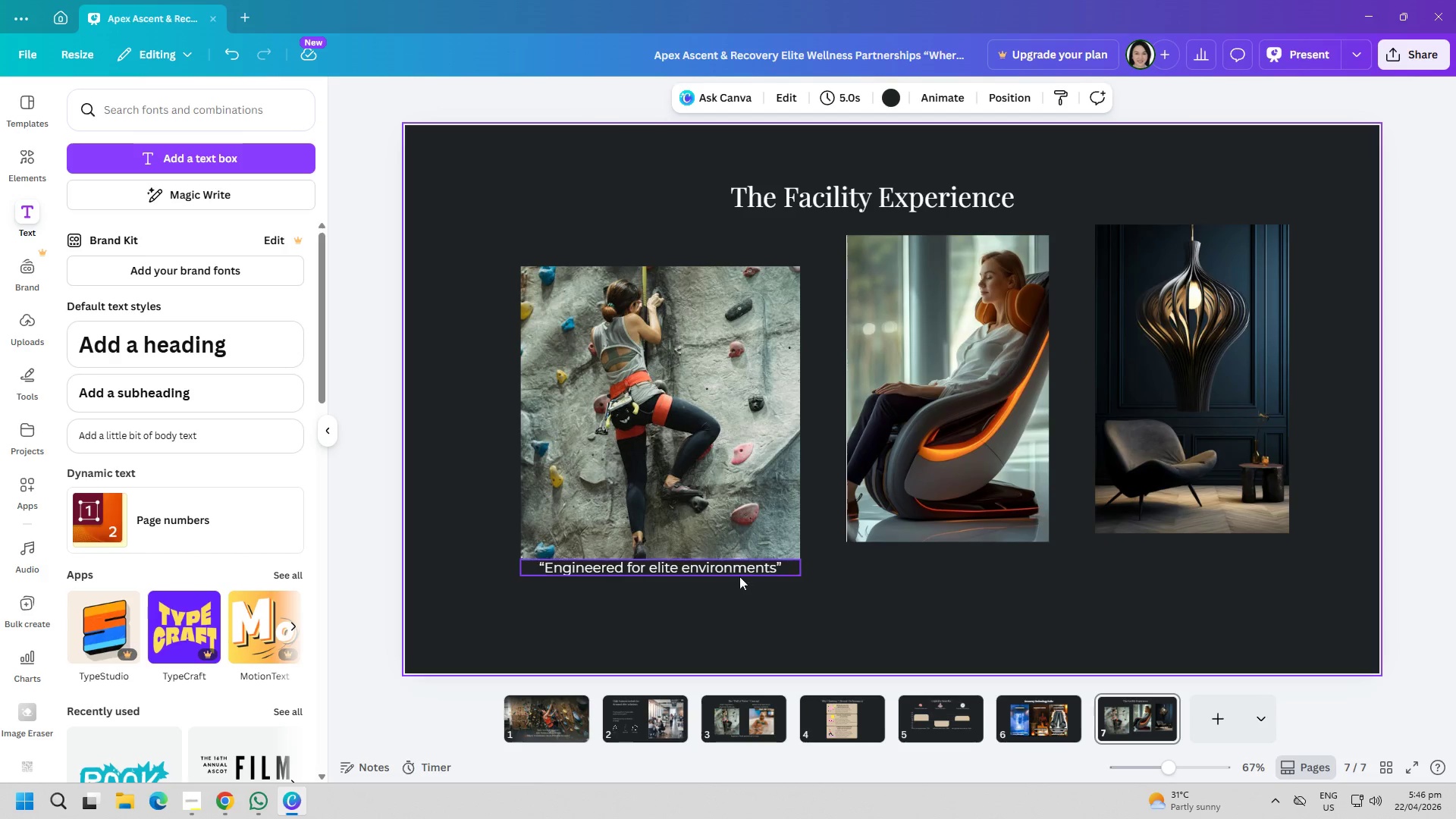 
left_click_drag(start_coordinate=[734, 573], to_coordinate=[962, 597])
 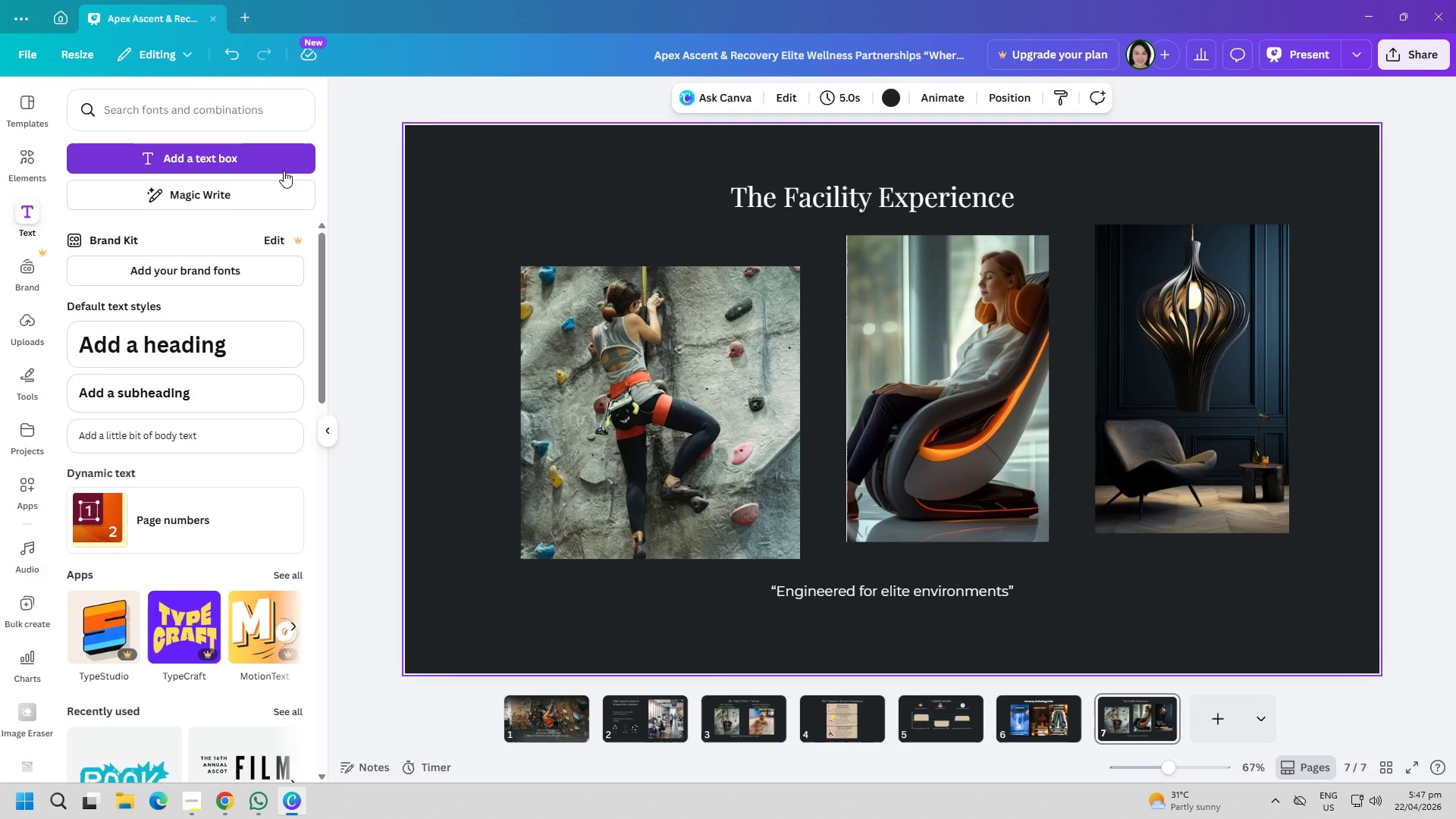 
wait(20.66)
 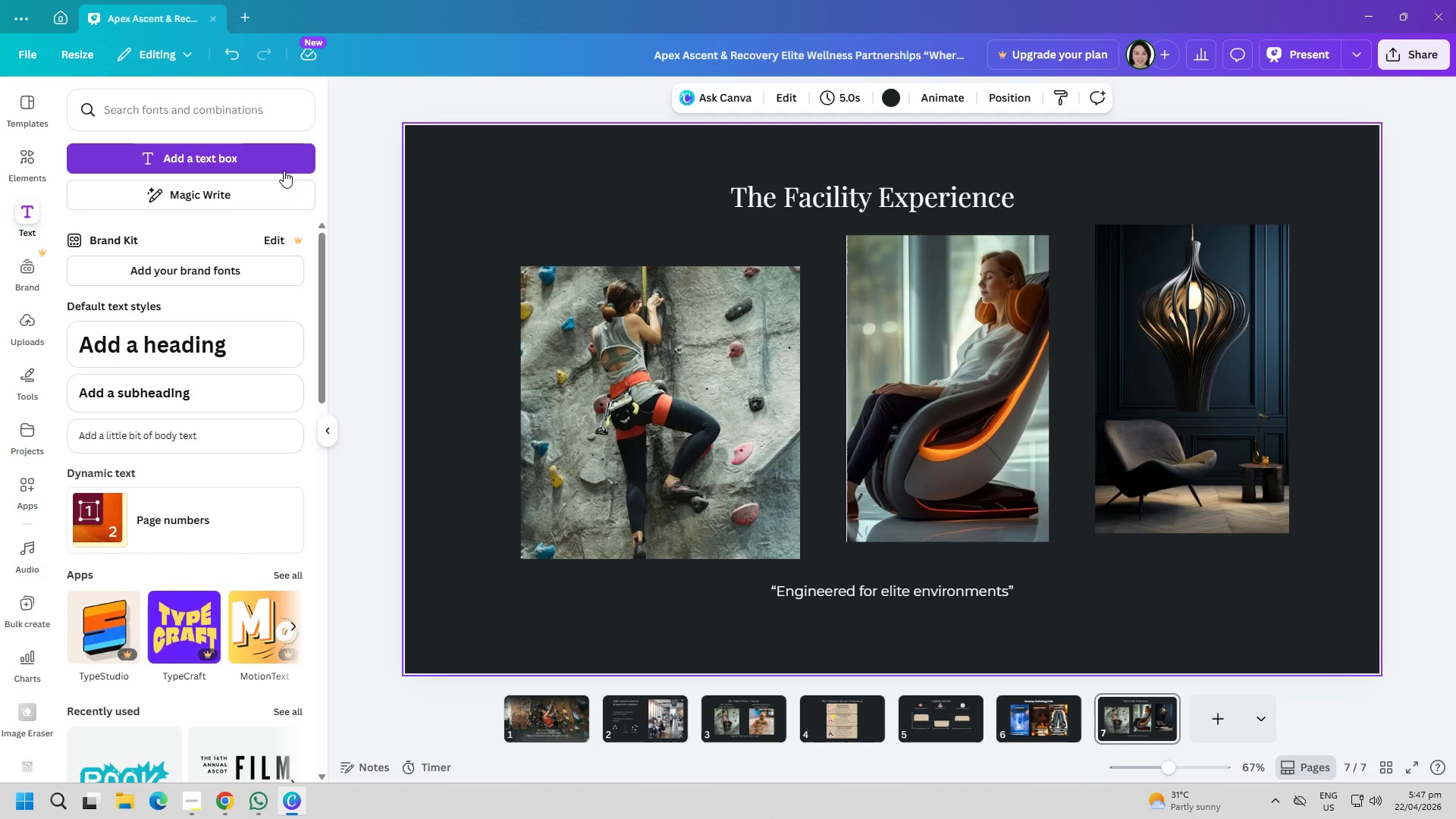 
left_click_drag(start_coordinate=[887, 585], to_coordinate=[886, 597])
 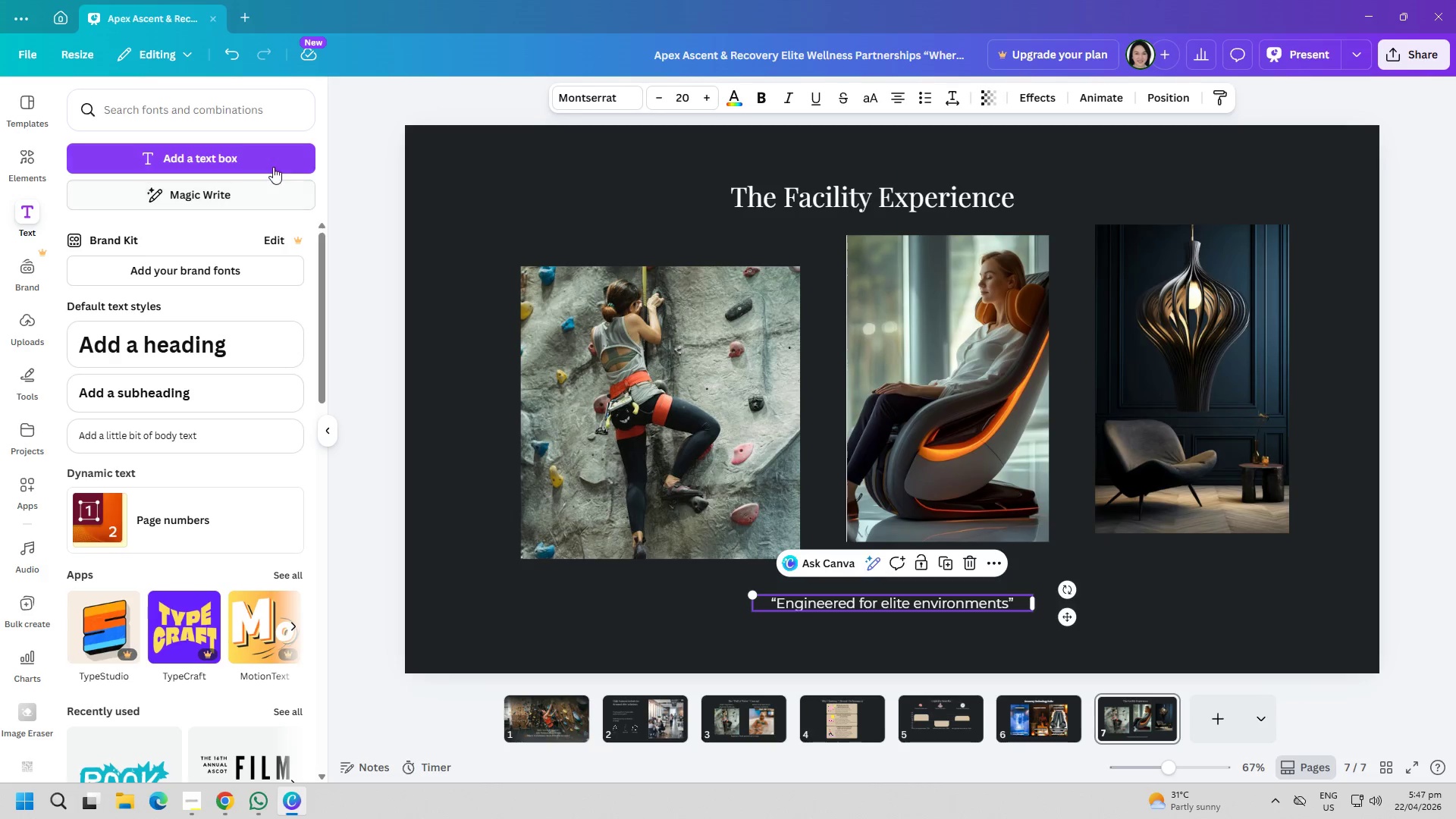 
left_click([271, 164])
 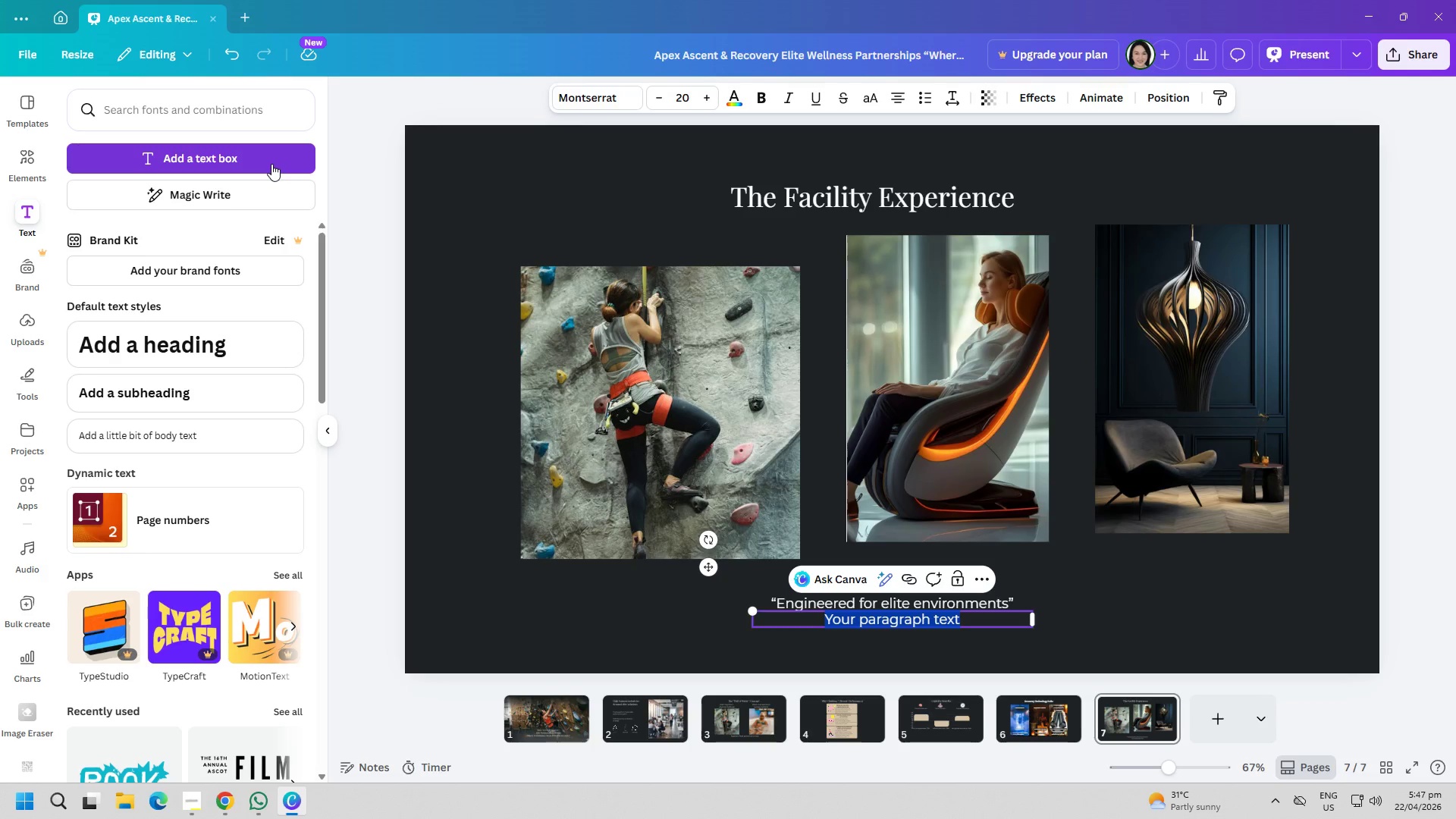 
type(water: Full-spectrum recovery systems)
 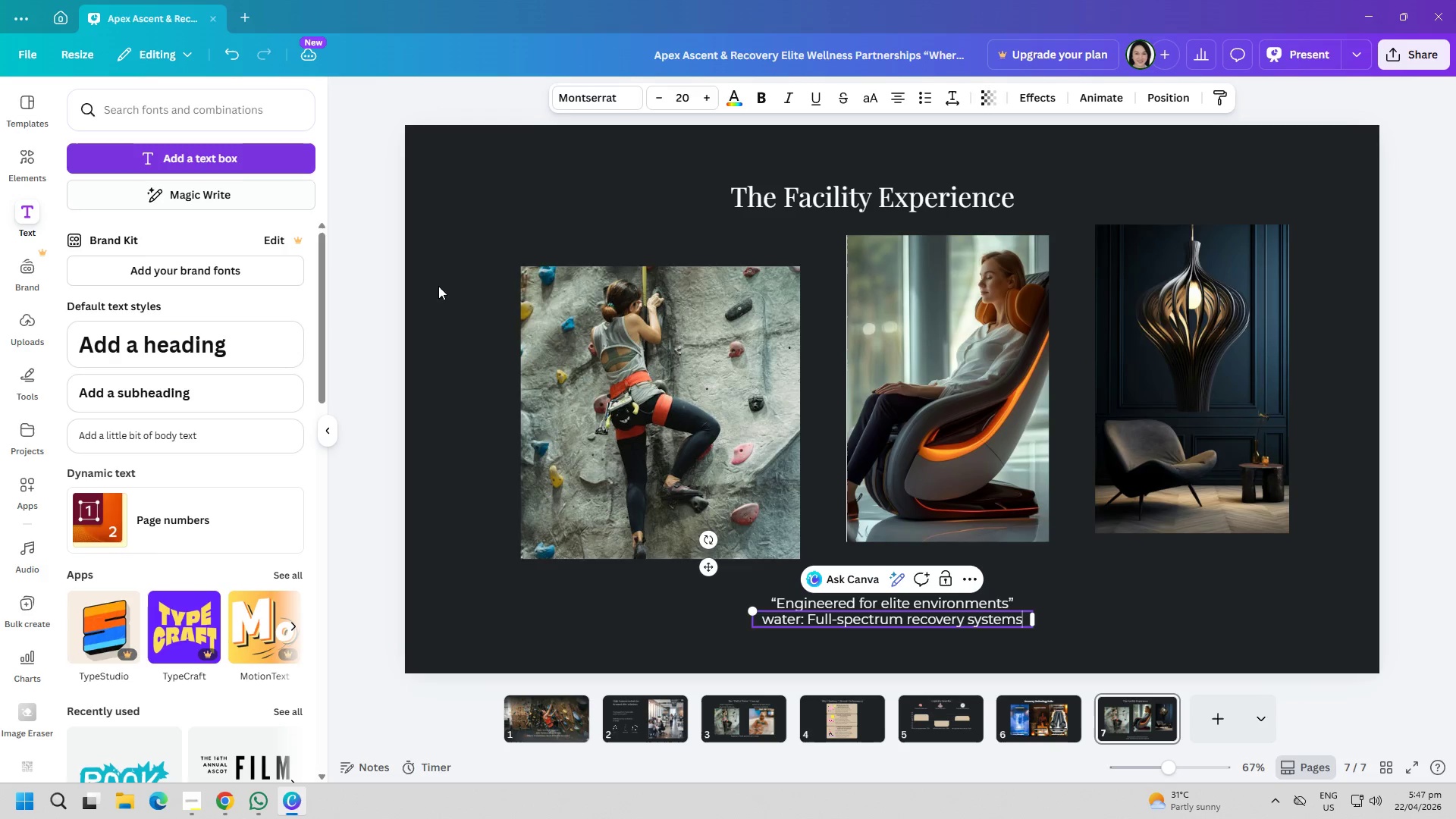 
left_click_drag(start_coordinate=[971, 619], to_coordinate=[1129, 561])
 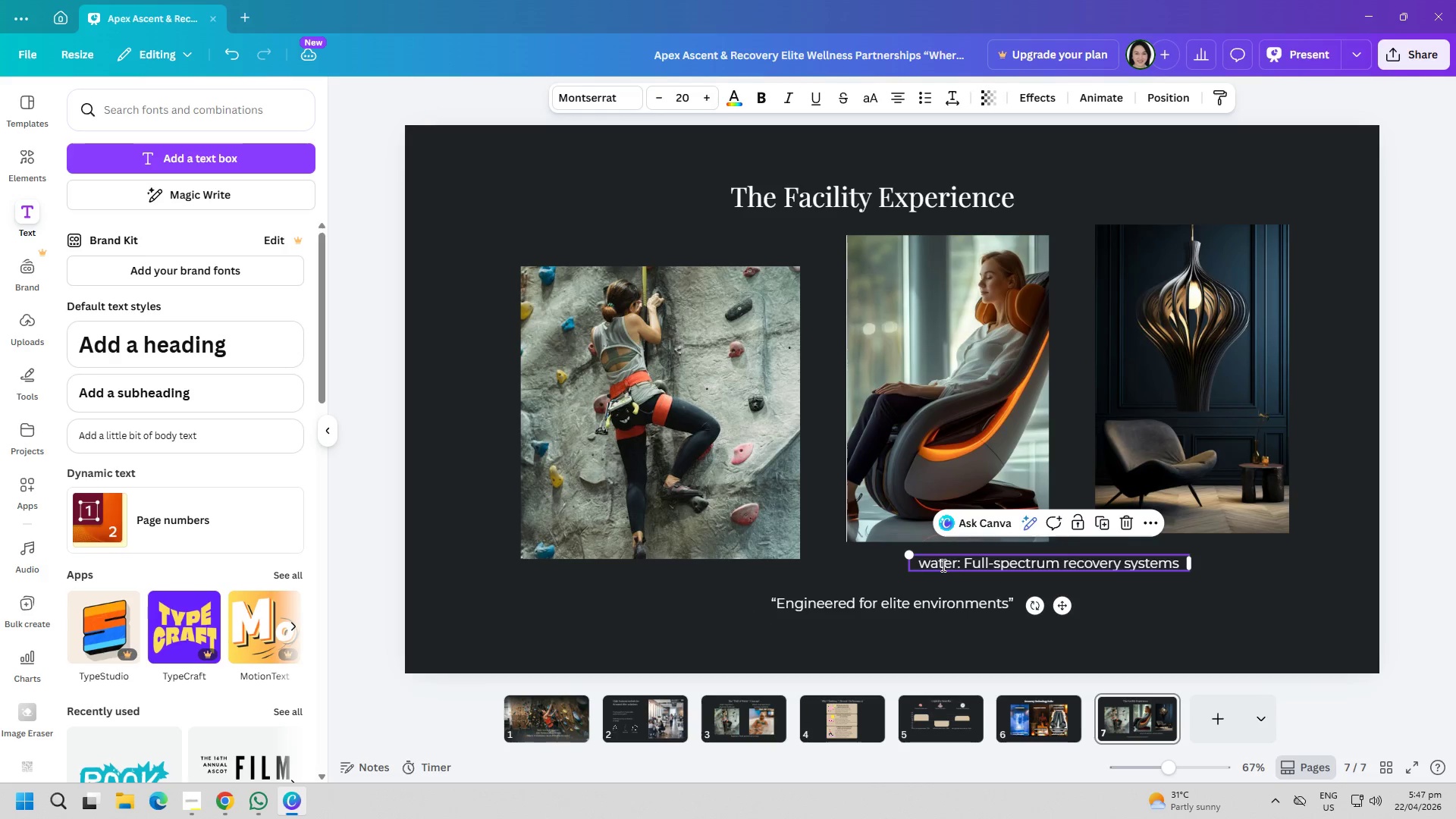 
double_click([939, 563])
 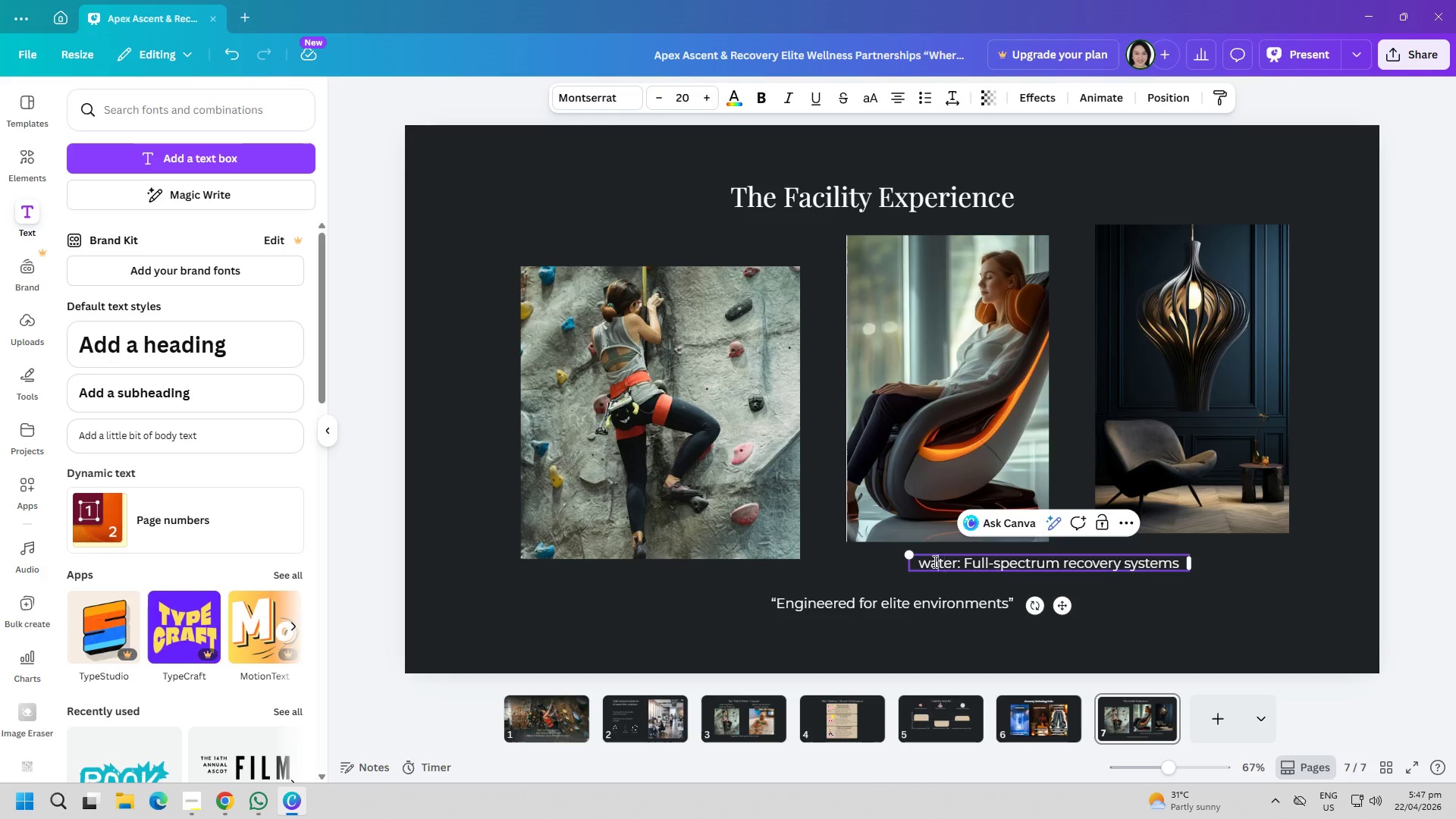 
triple_click([934, 561])
 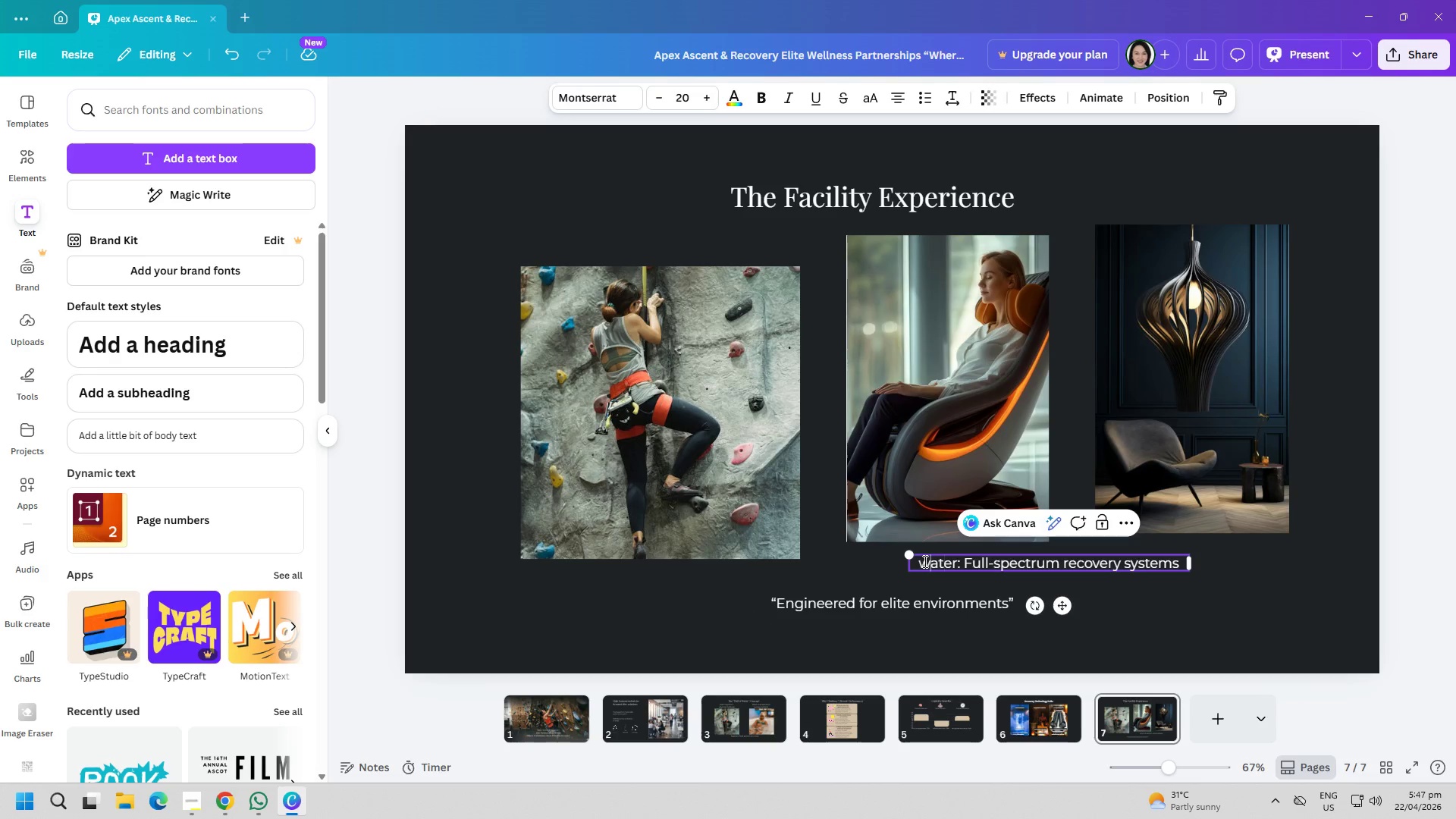 
left_click_drag(start_coordinate=[924, 561], to_coordinate=[953, 564])
 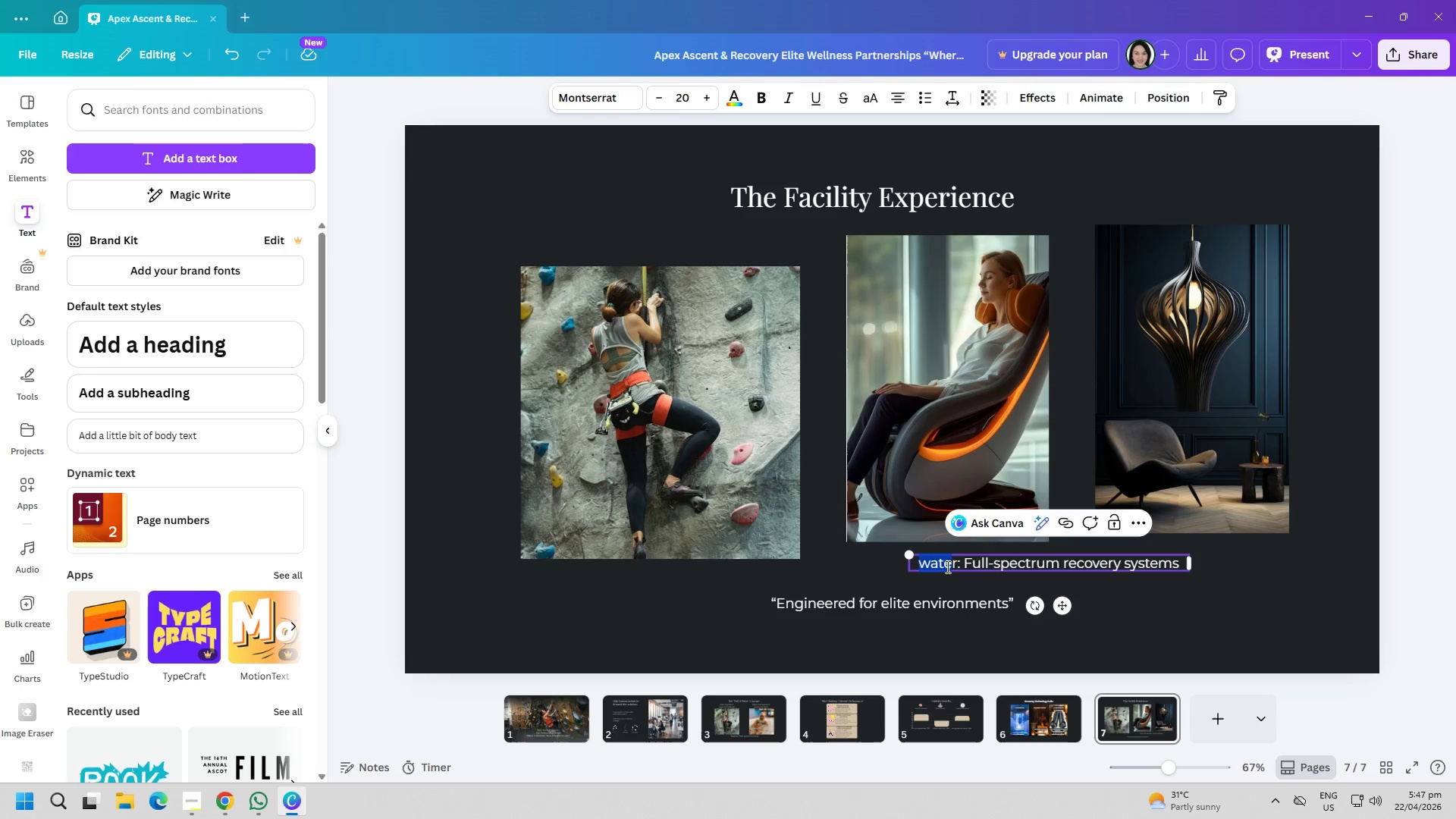 
left_click([942, 566])
 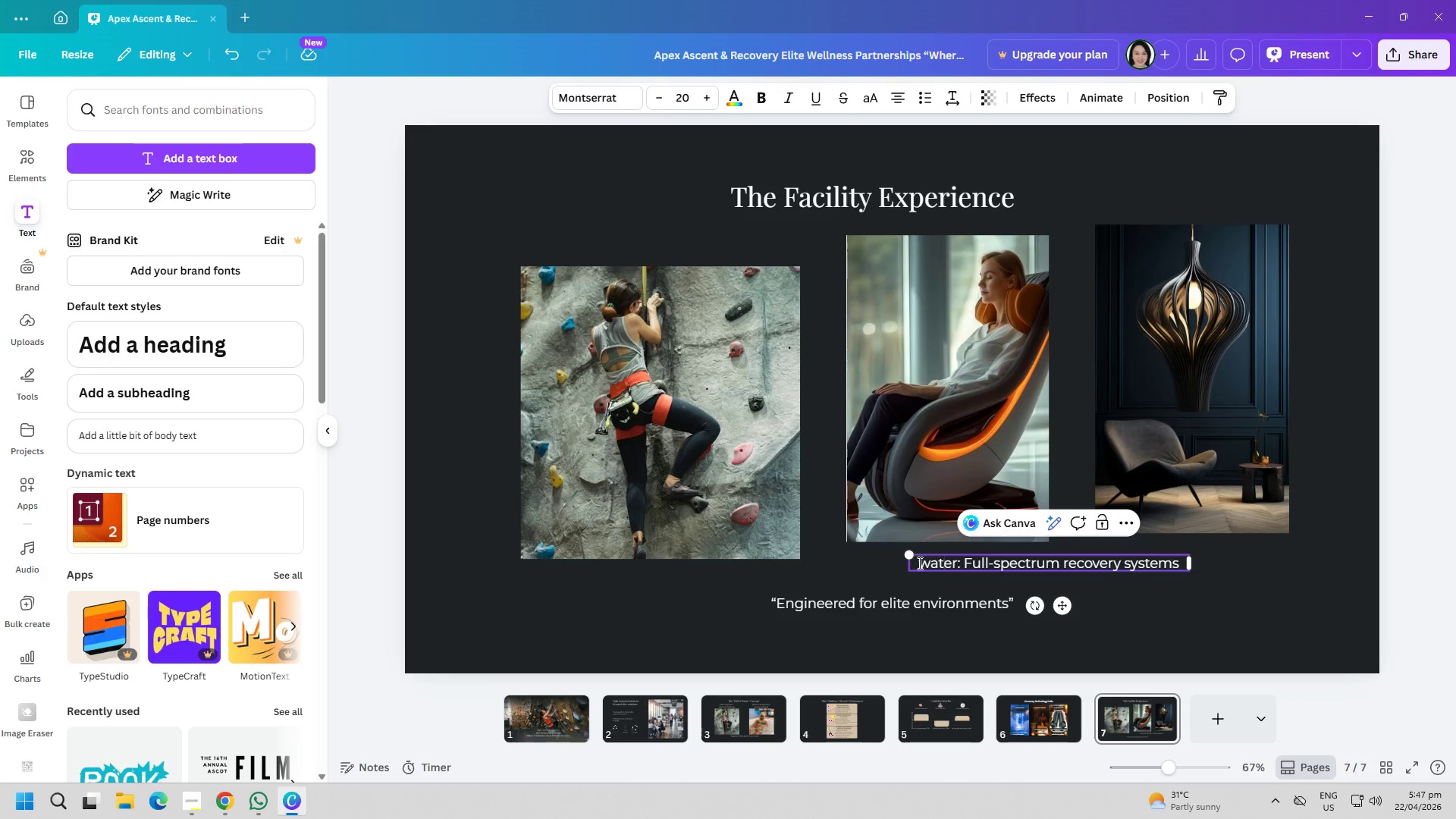 
left_click_drag(start_coordinate=[917, 563], to_coordinate=[956, 566])
 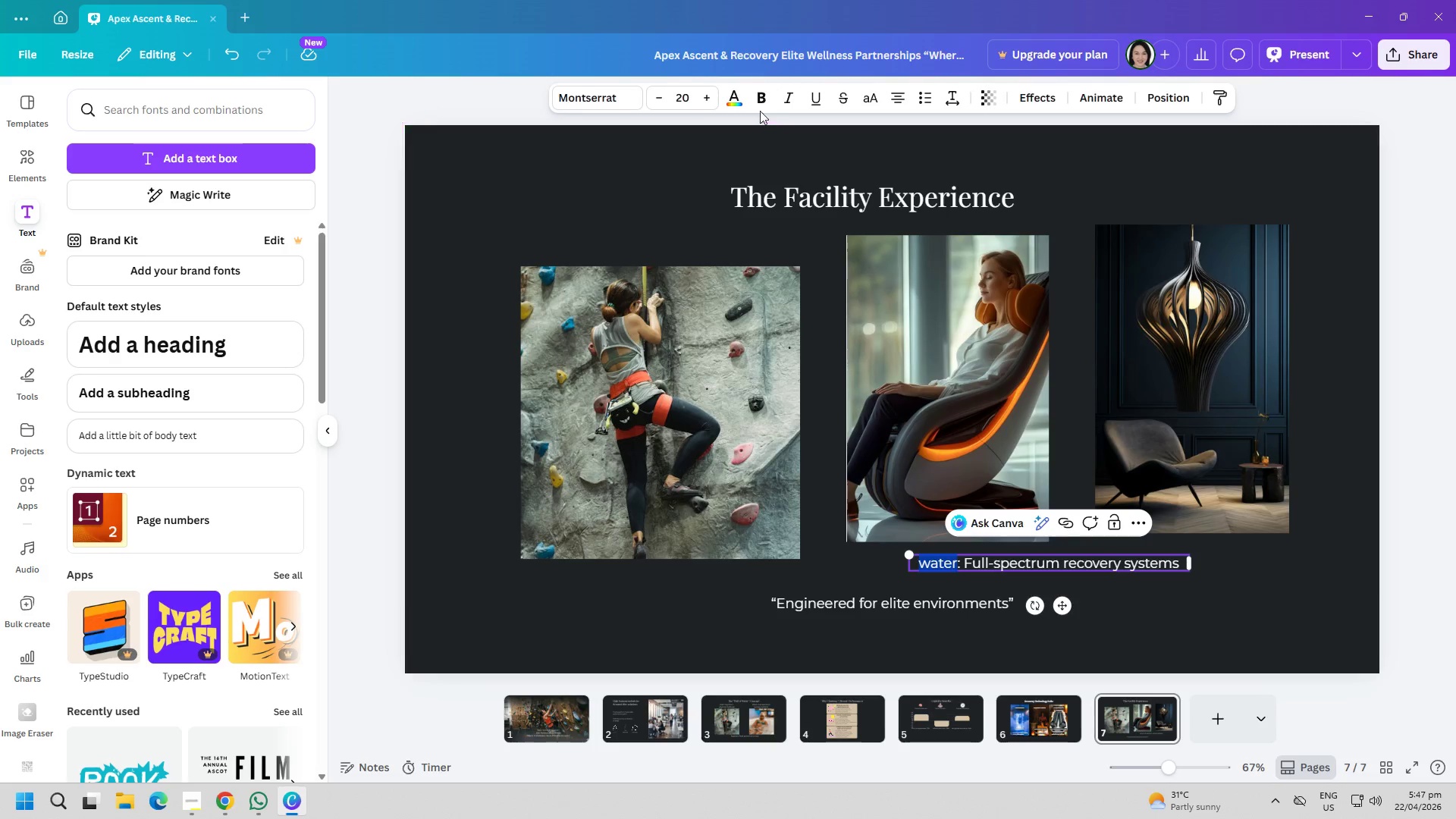 
left_click([764, 99])
 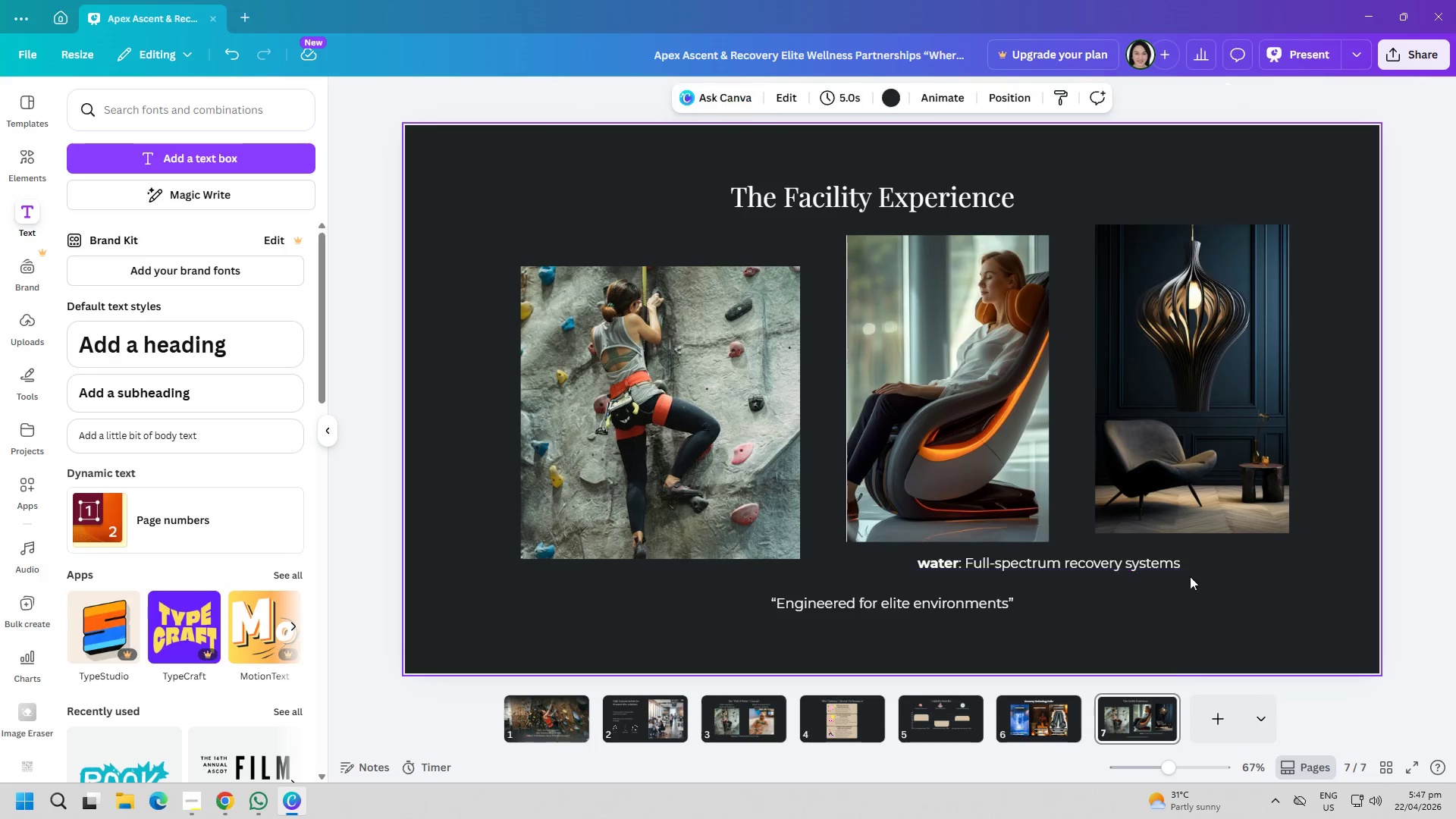 
double_click([1094, 561])
 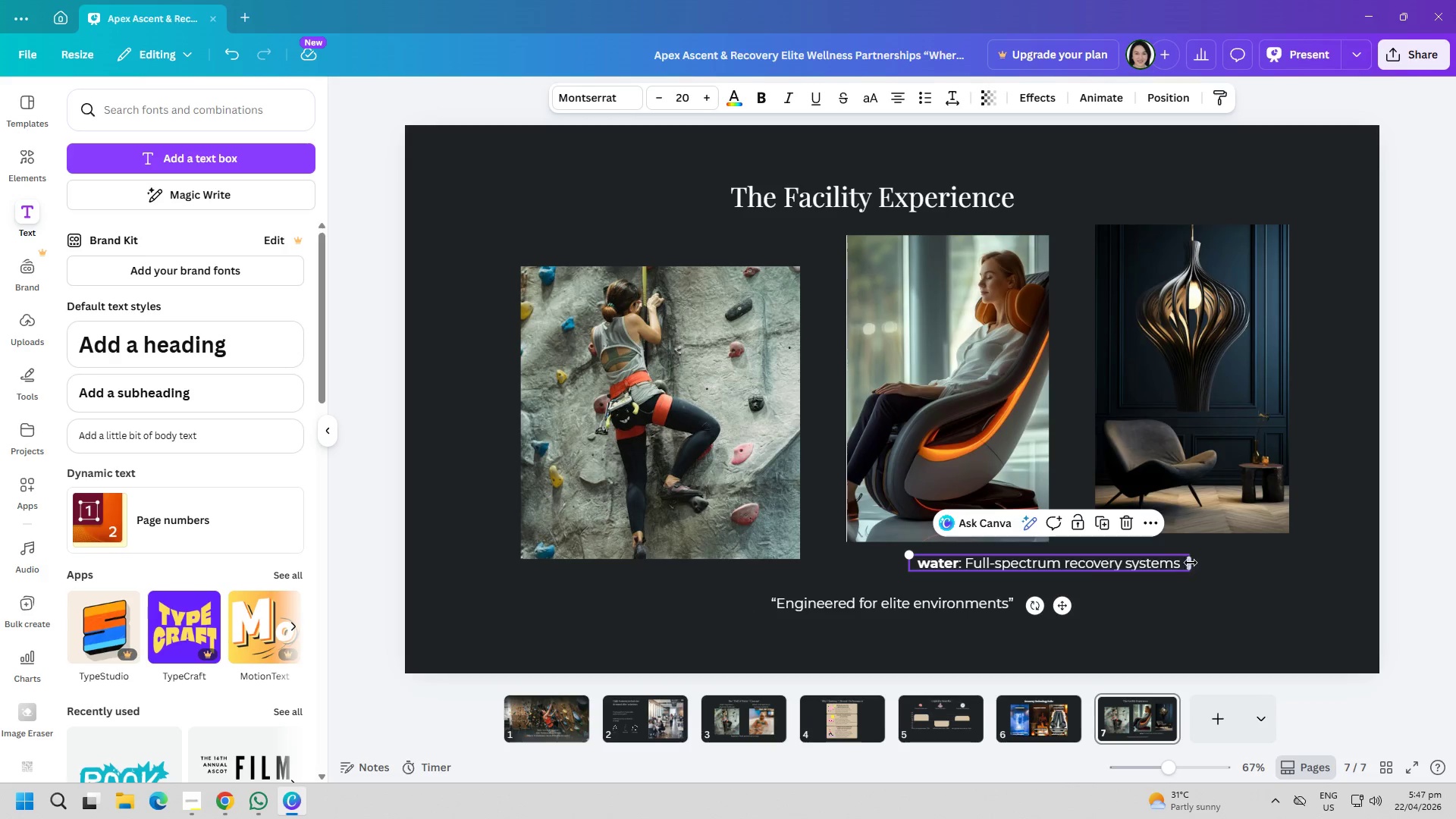 
left_click_drag(start_coordinate=[1191, 563], to_coordinate=[1207, 563])
 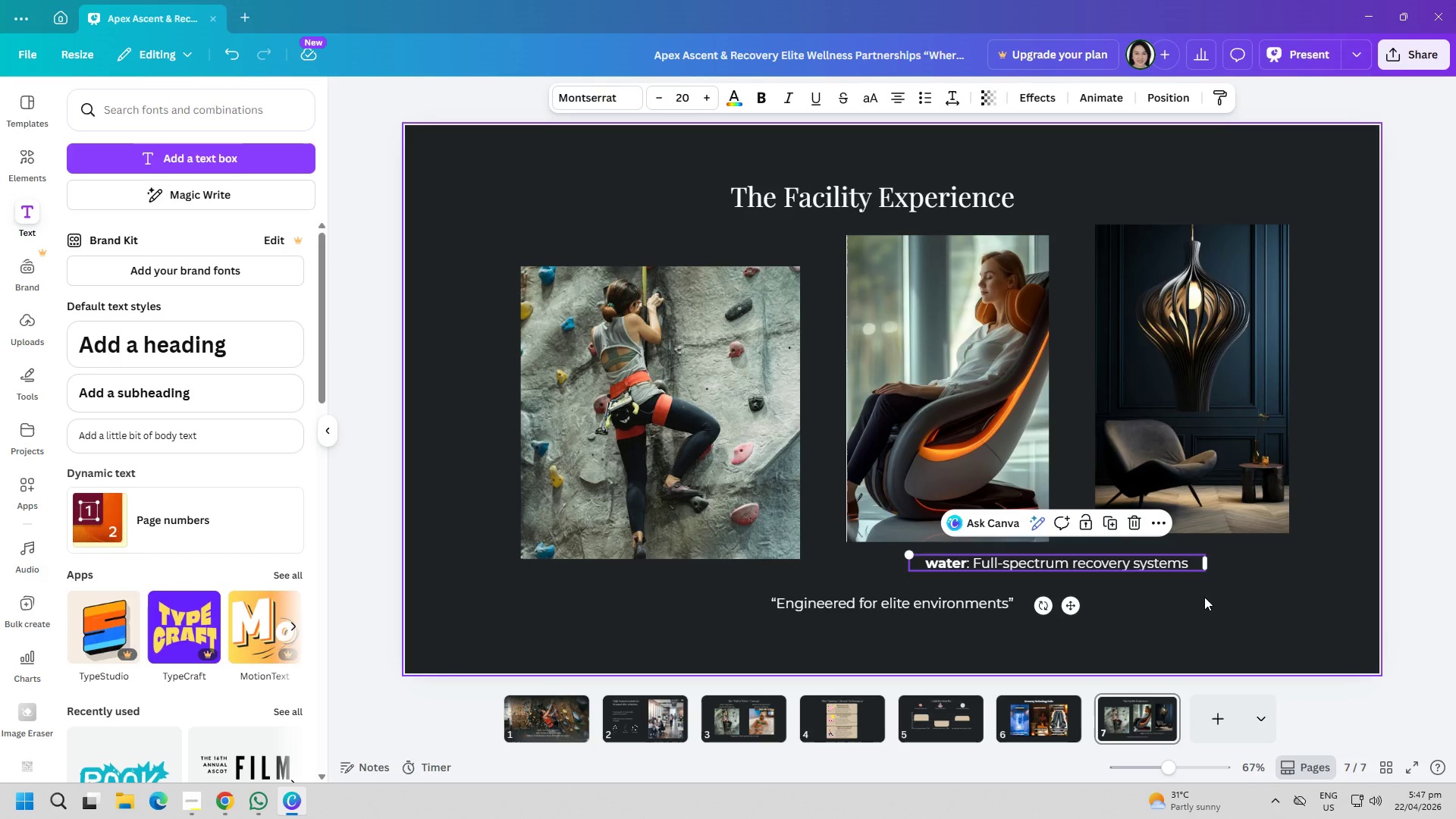 
left_click([1204, 597])
 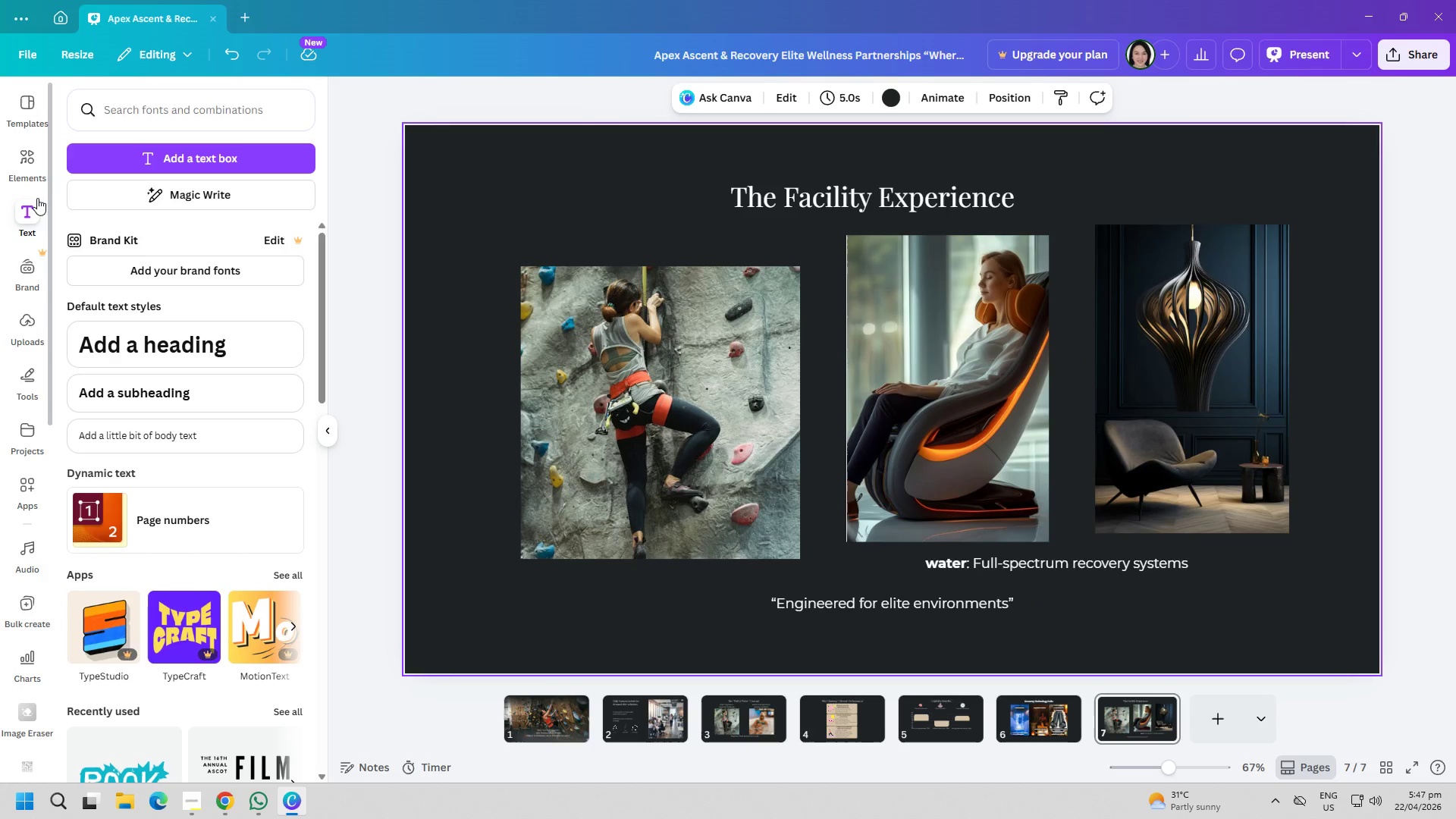 
left_click([163, 165])
 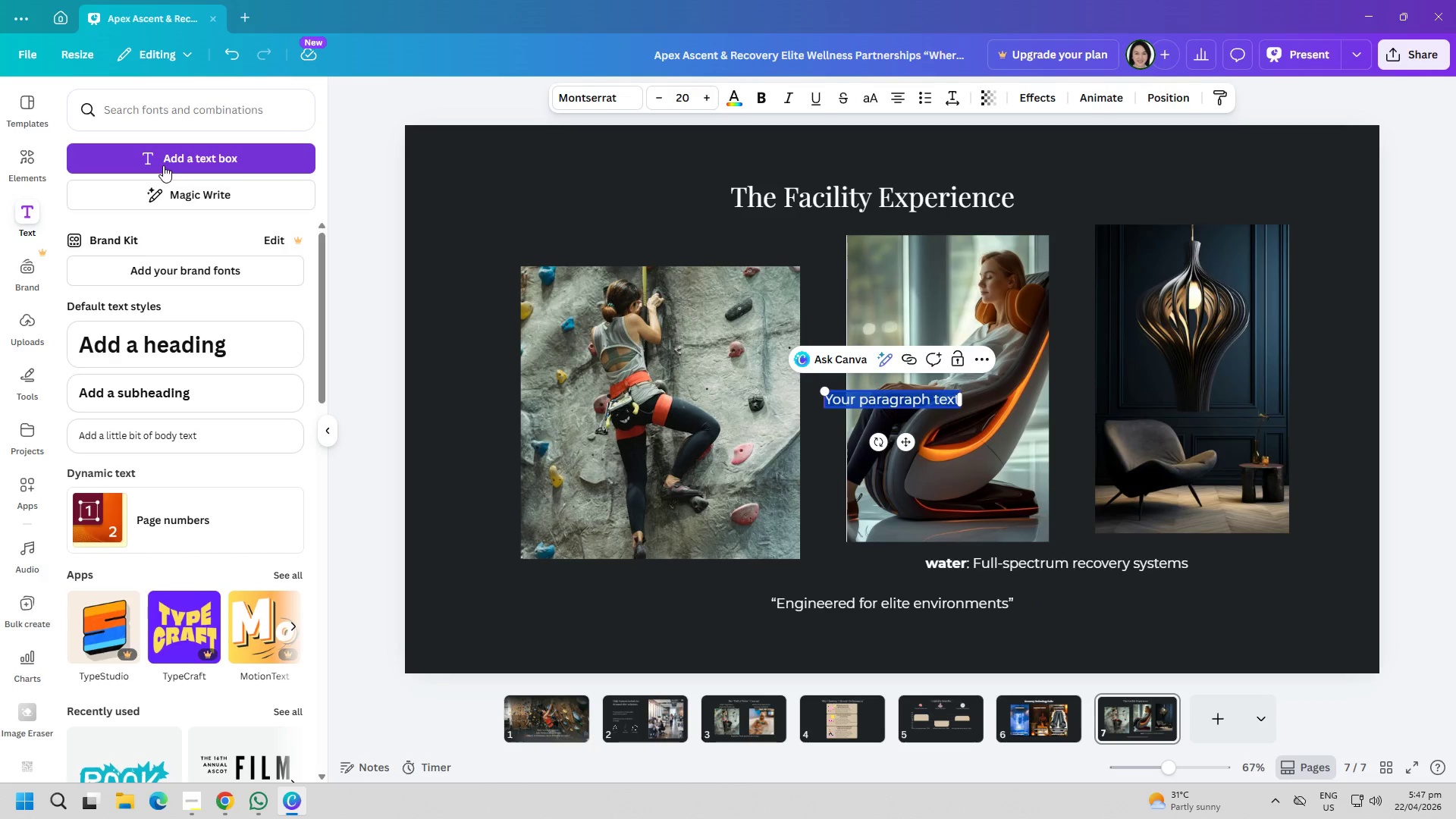 
type(Wall)
 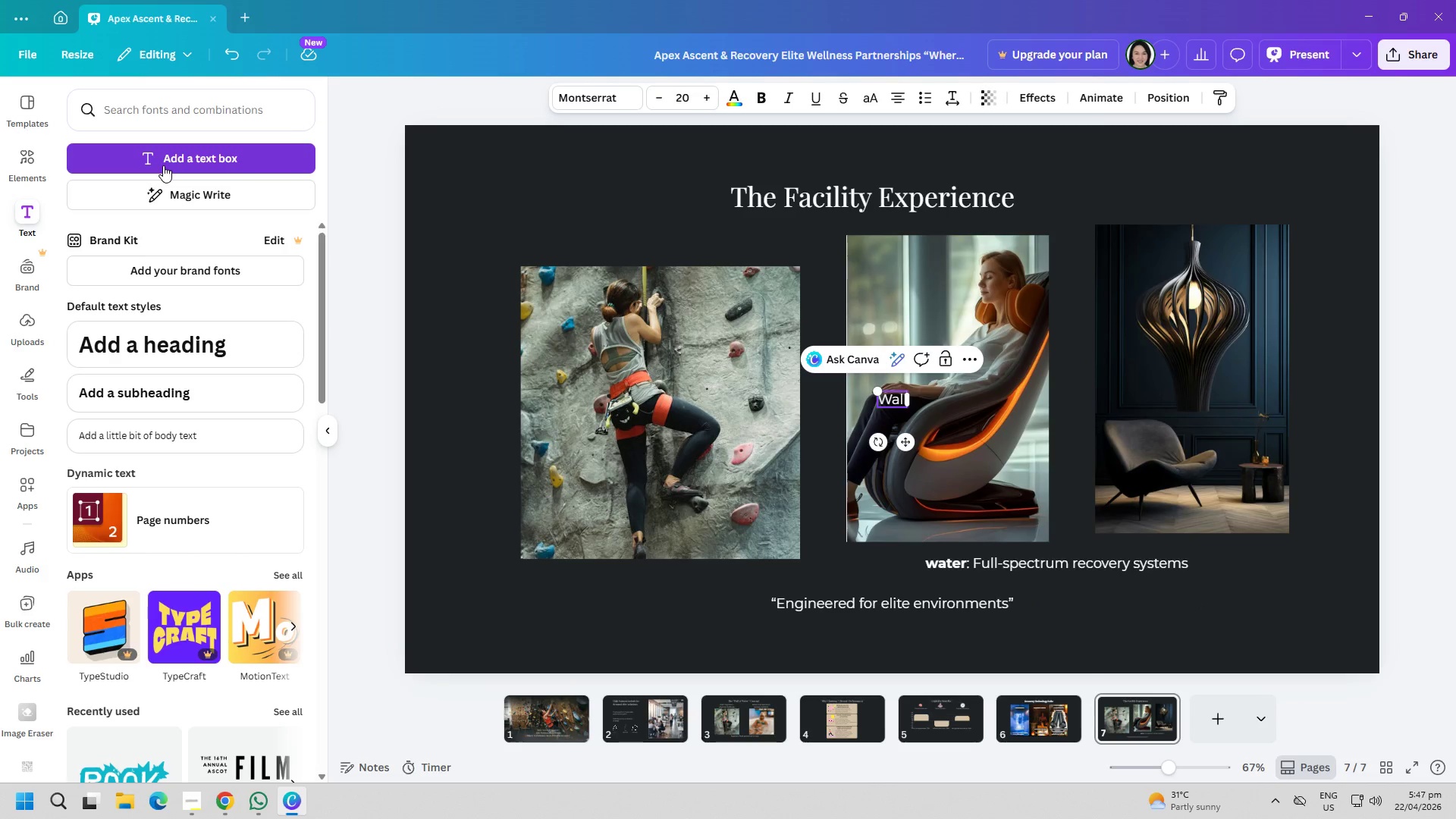 
key(Enter)
 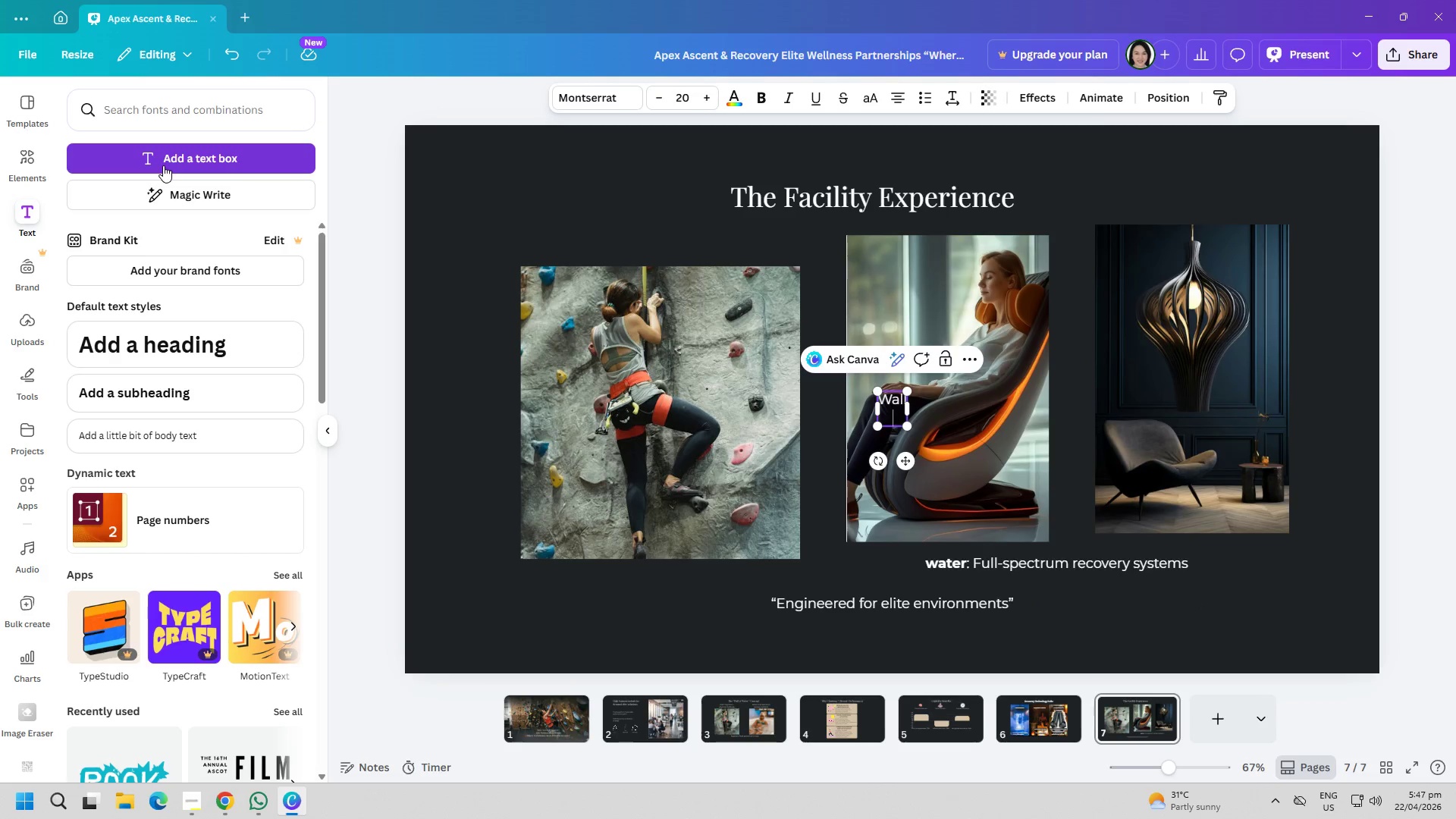 
type(c)
key(Backspace)
type(Cognitive +)
 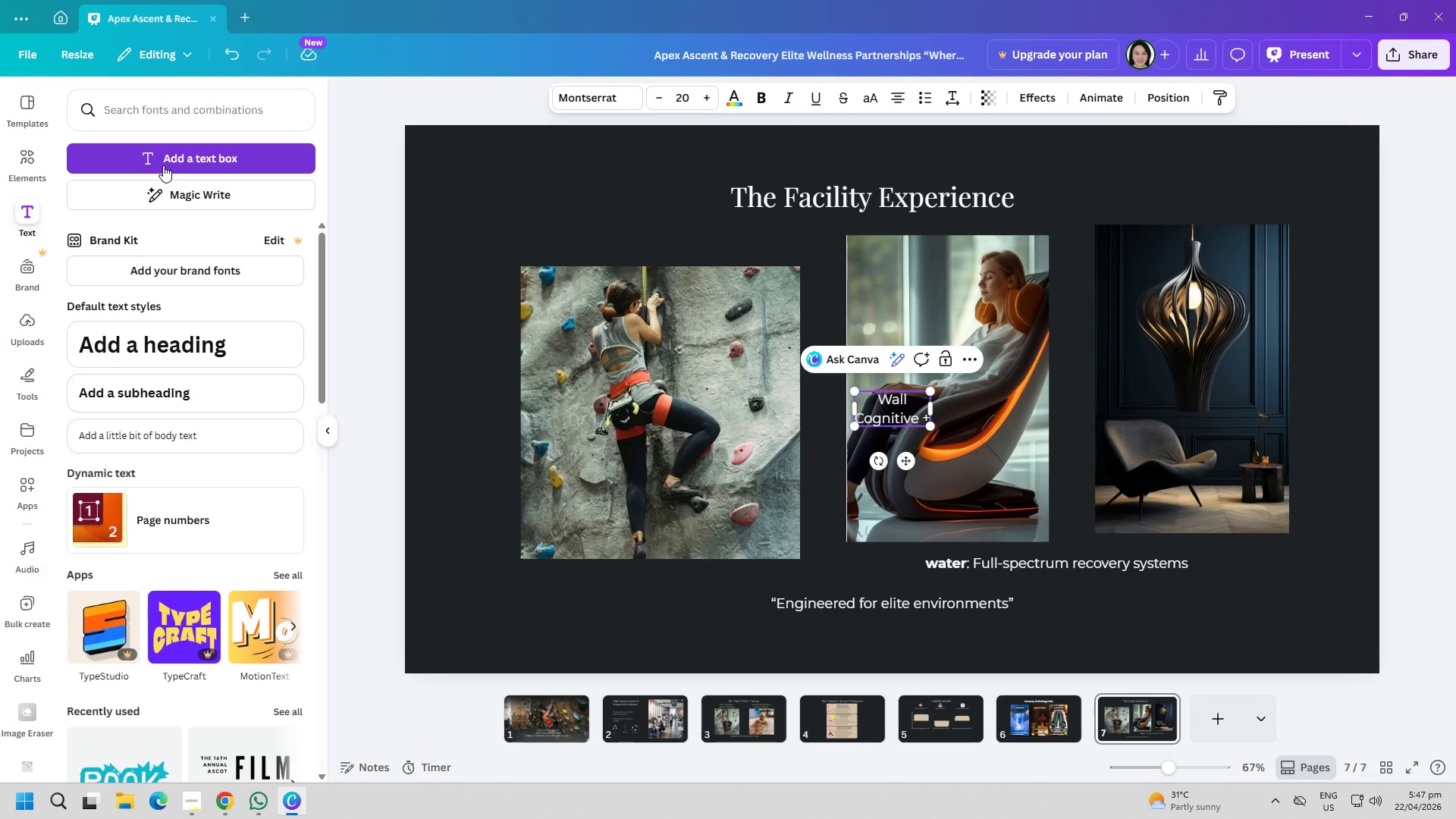 
key(Enter)
 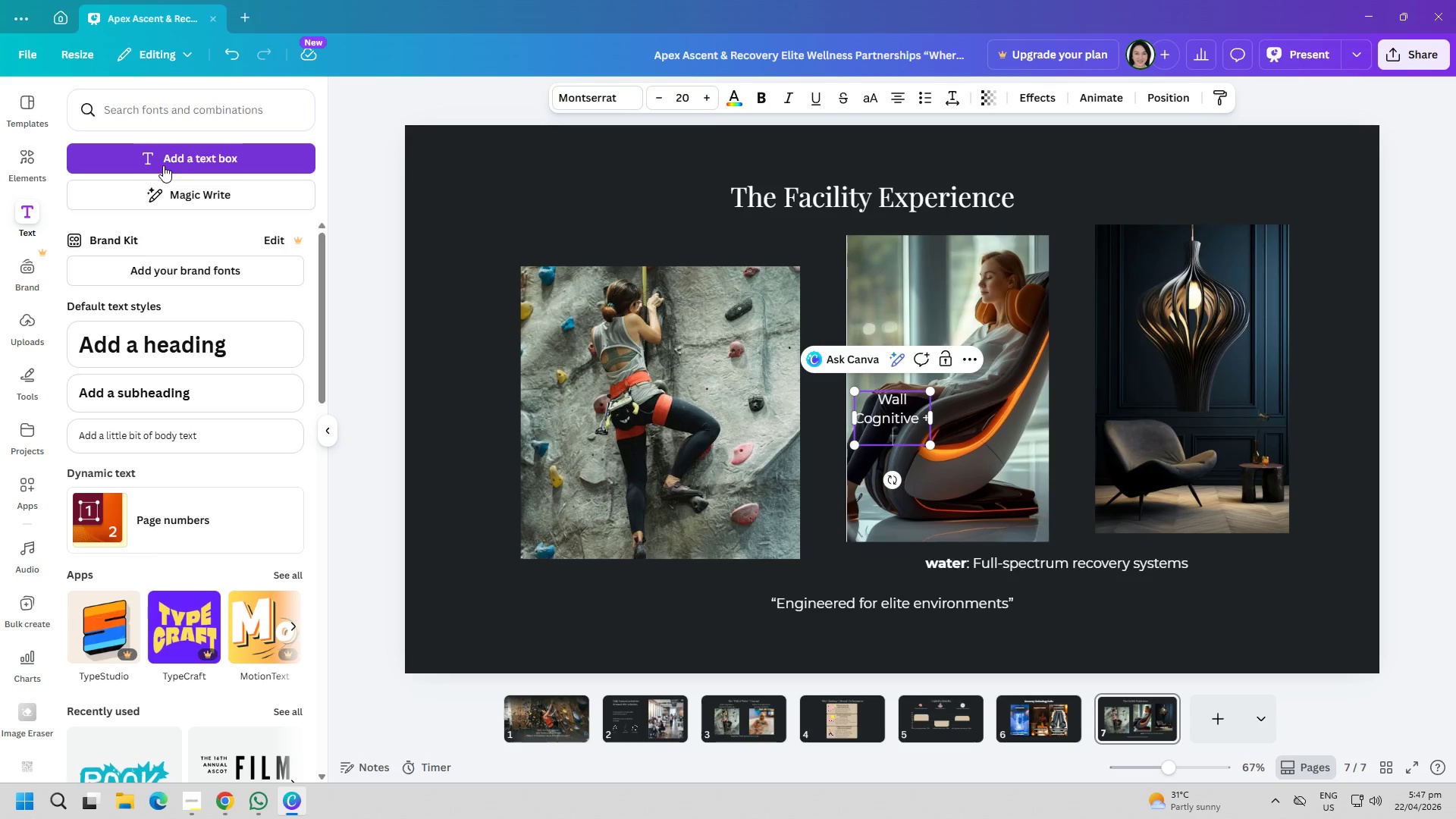 
type(physical challenge)
 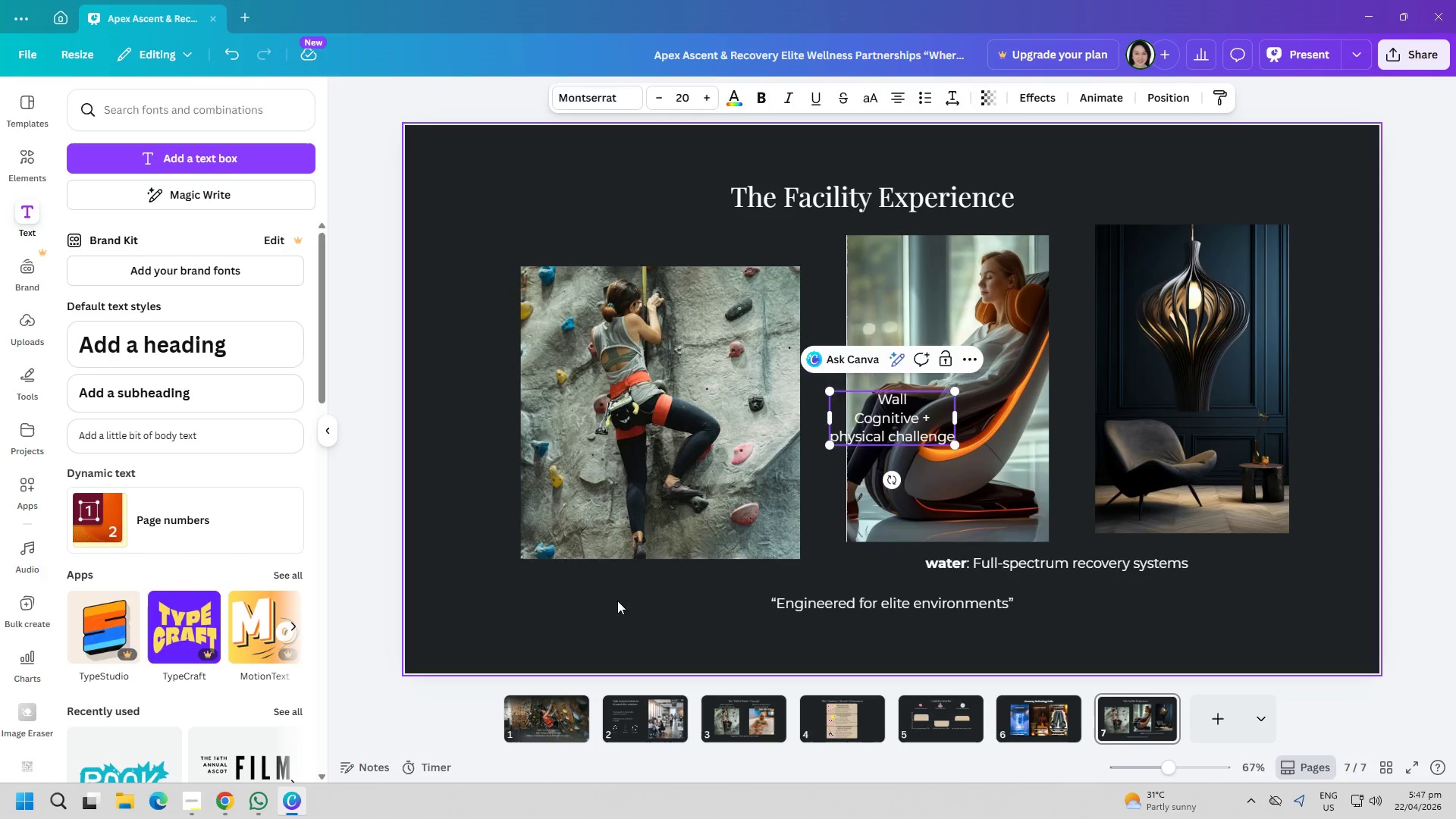 
left_click_drag(start_coordinate=[885, 419], to_coordinate=[618, 595])
 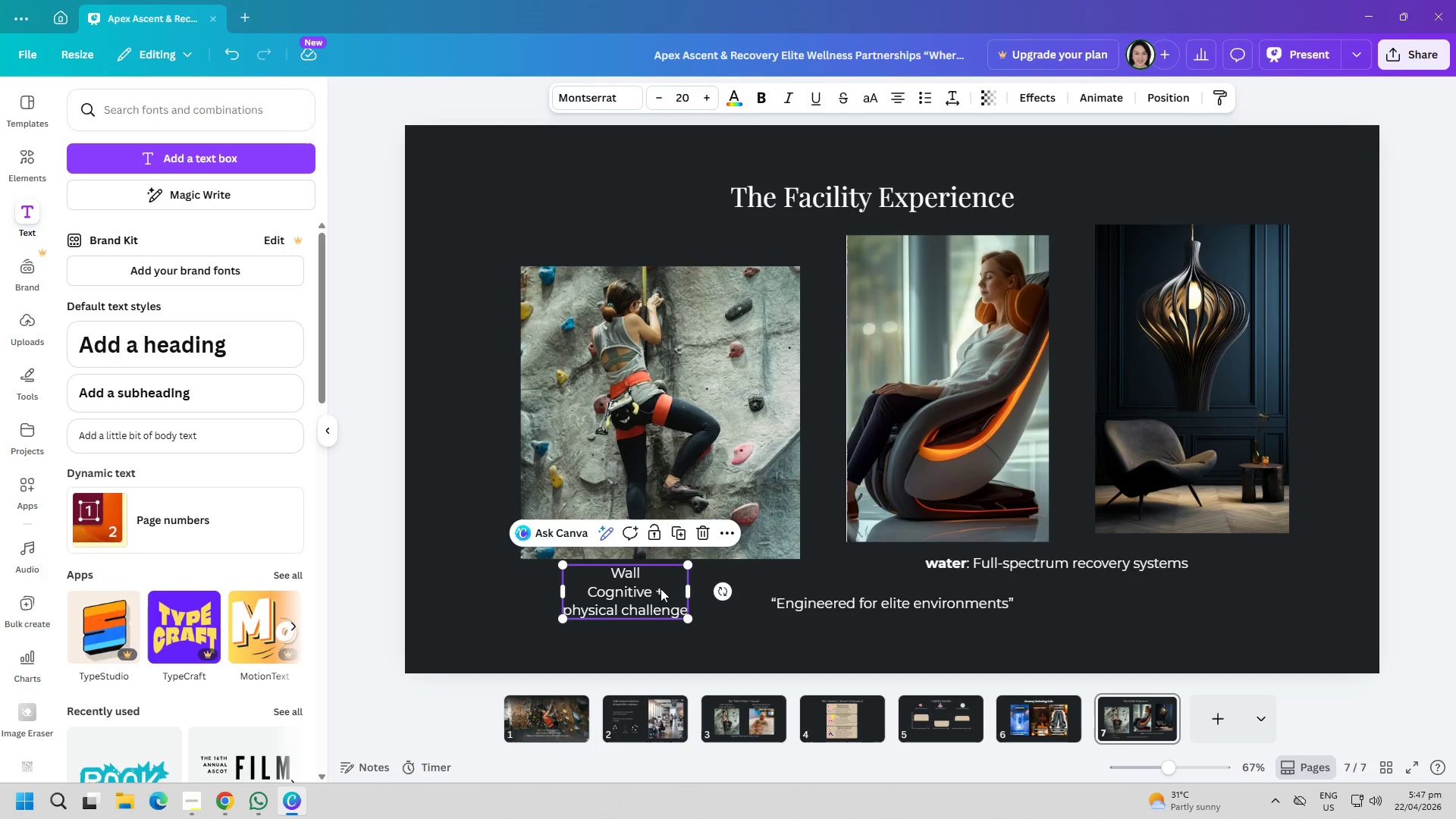 
left_click_drag(start_coordinate=[686, 621], to_coordinate=[669, 617])
 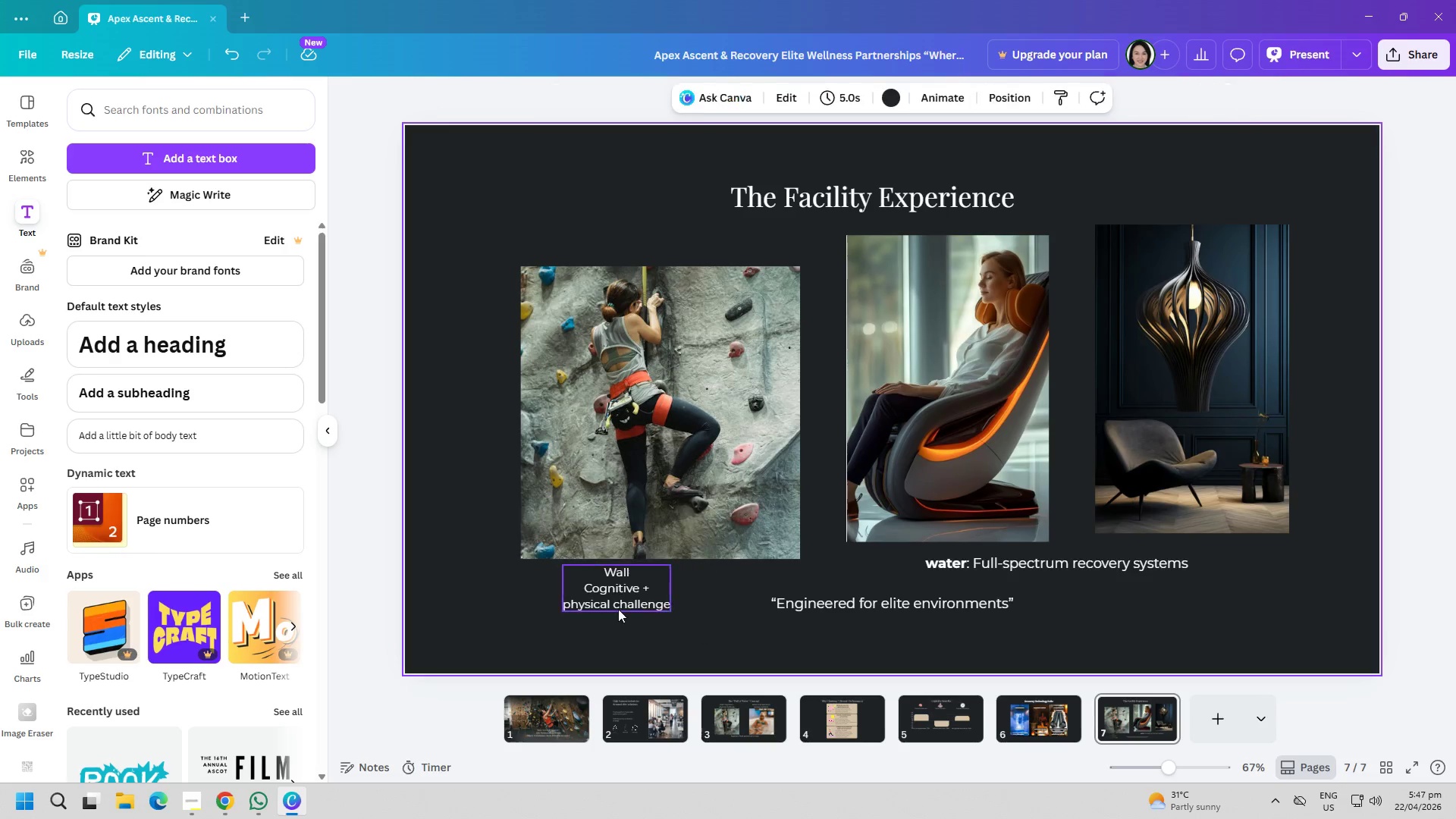 
left_click_drag(start_coordinate=[619, 607], to_coordinate=[629, 606])
 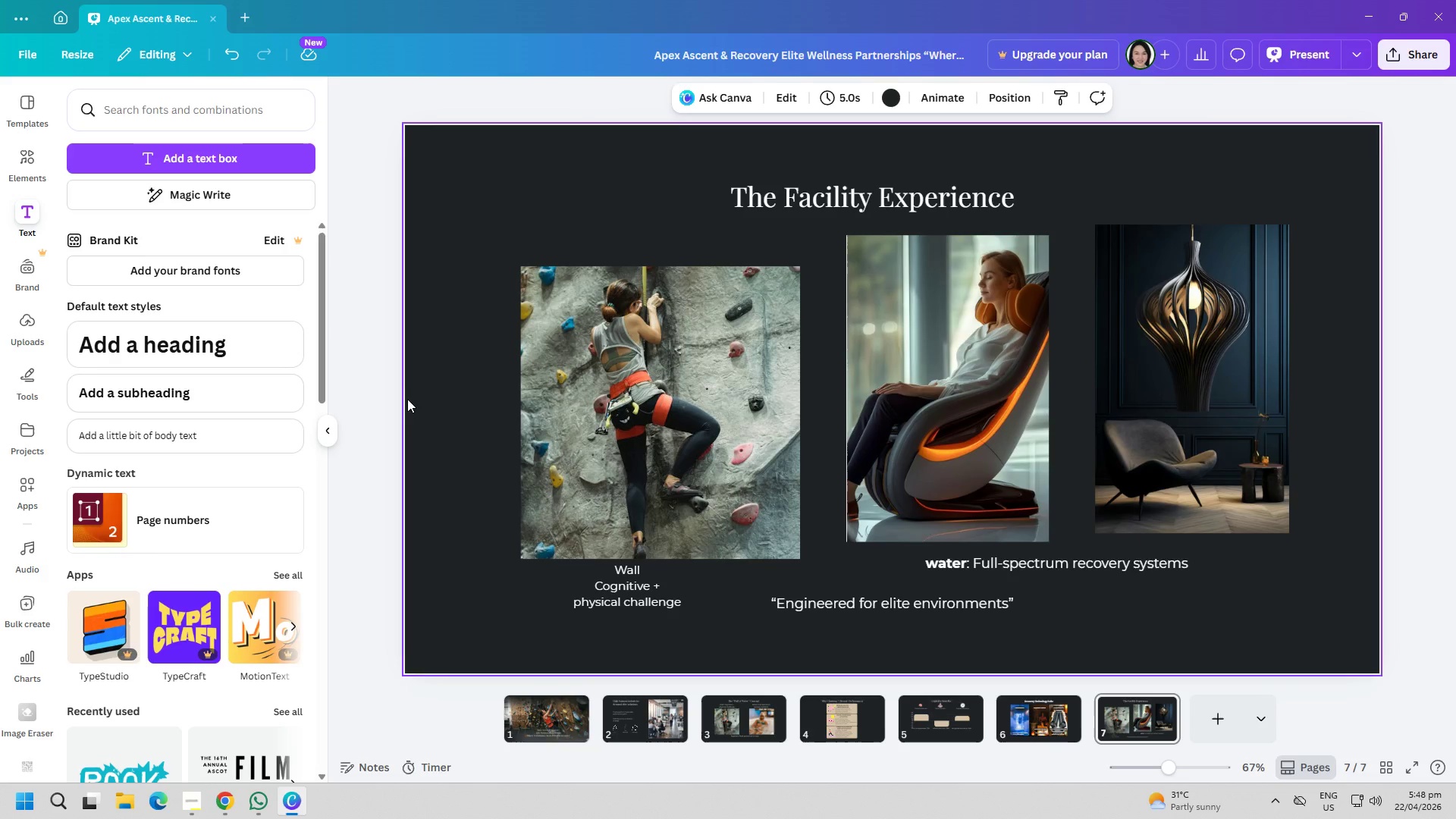 
wait(30.41)
 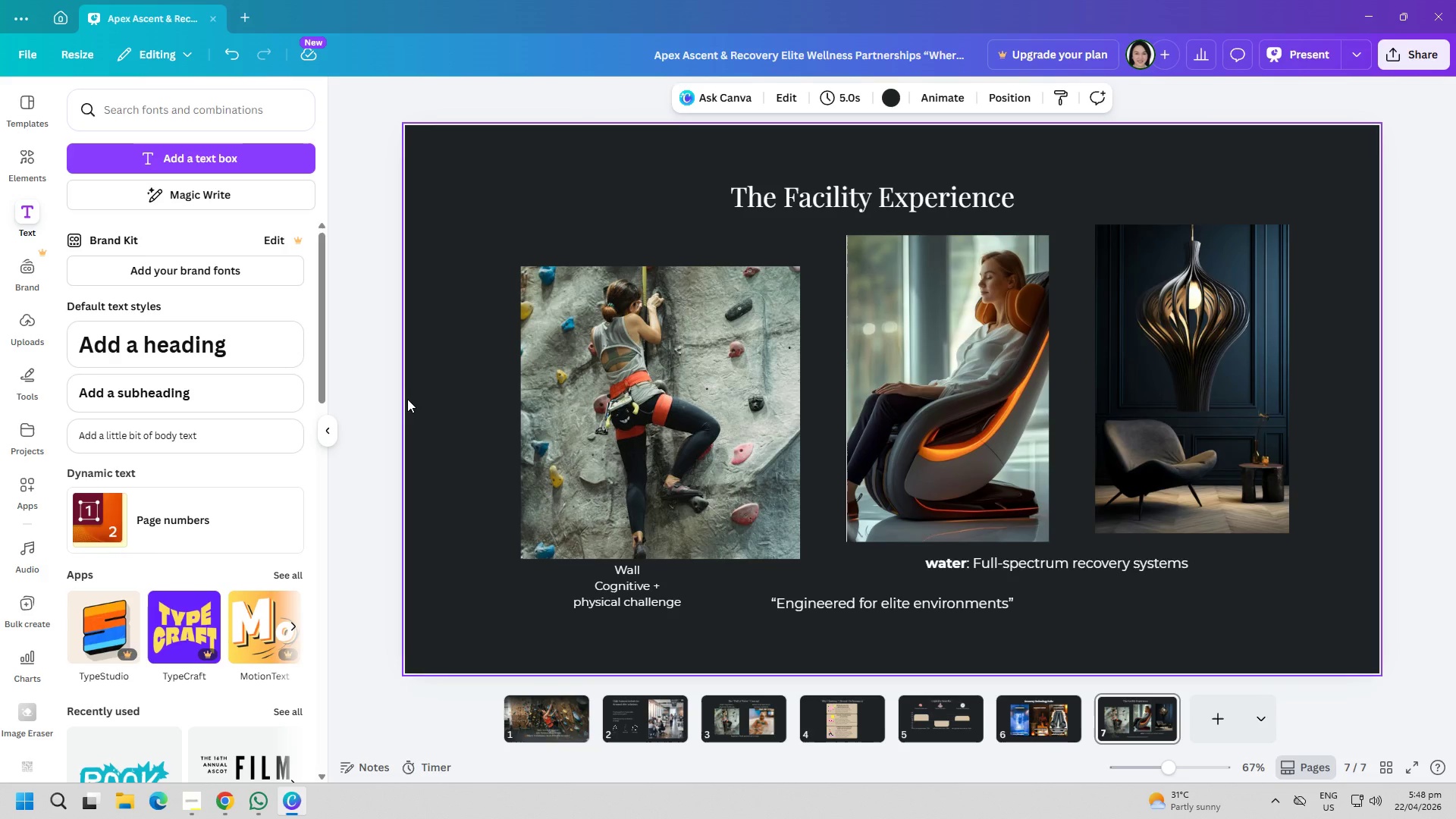 
left_click([1220, 732])
 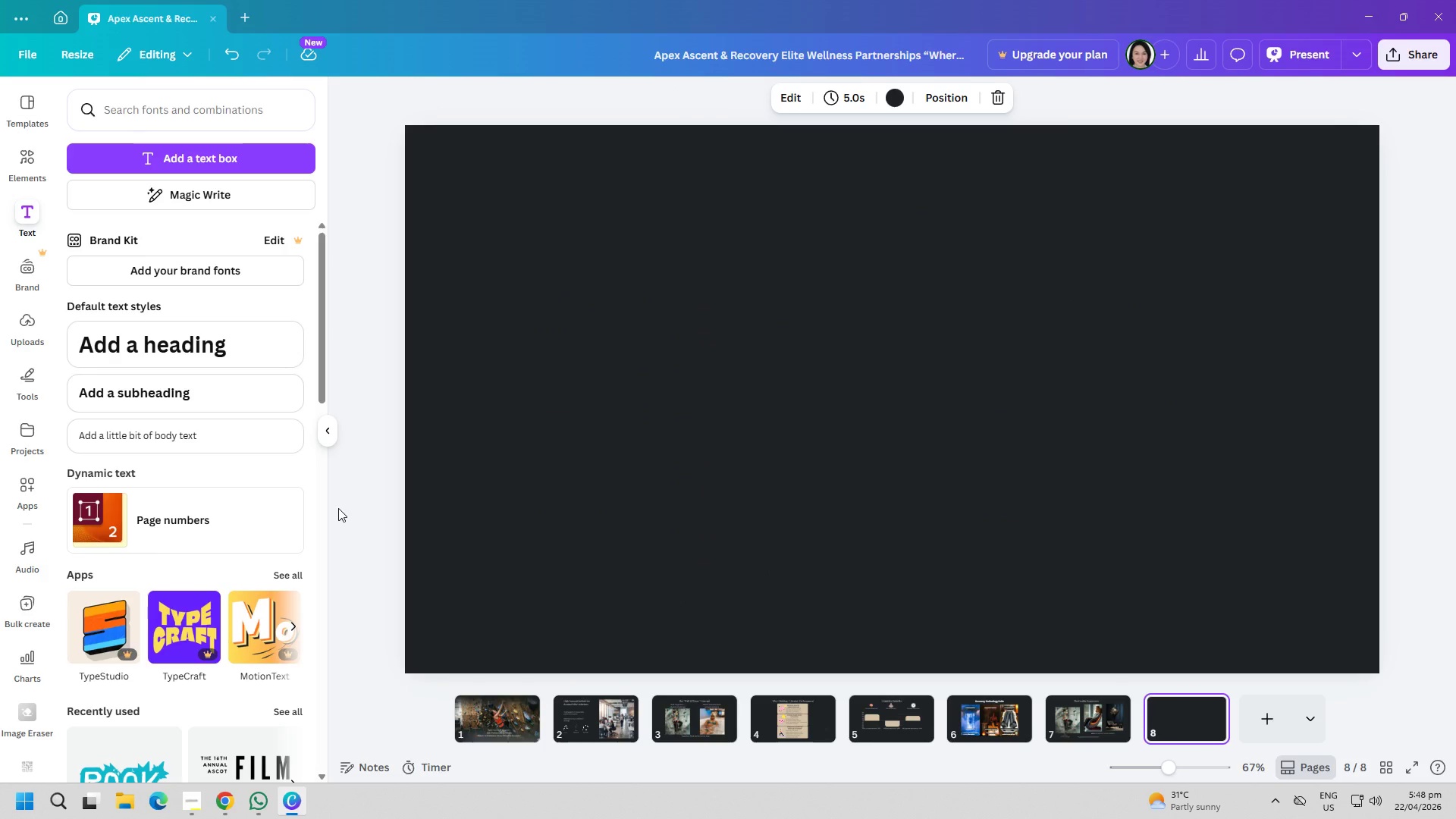 
wait(14.53)
 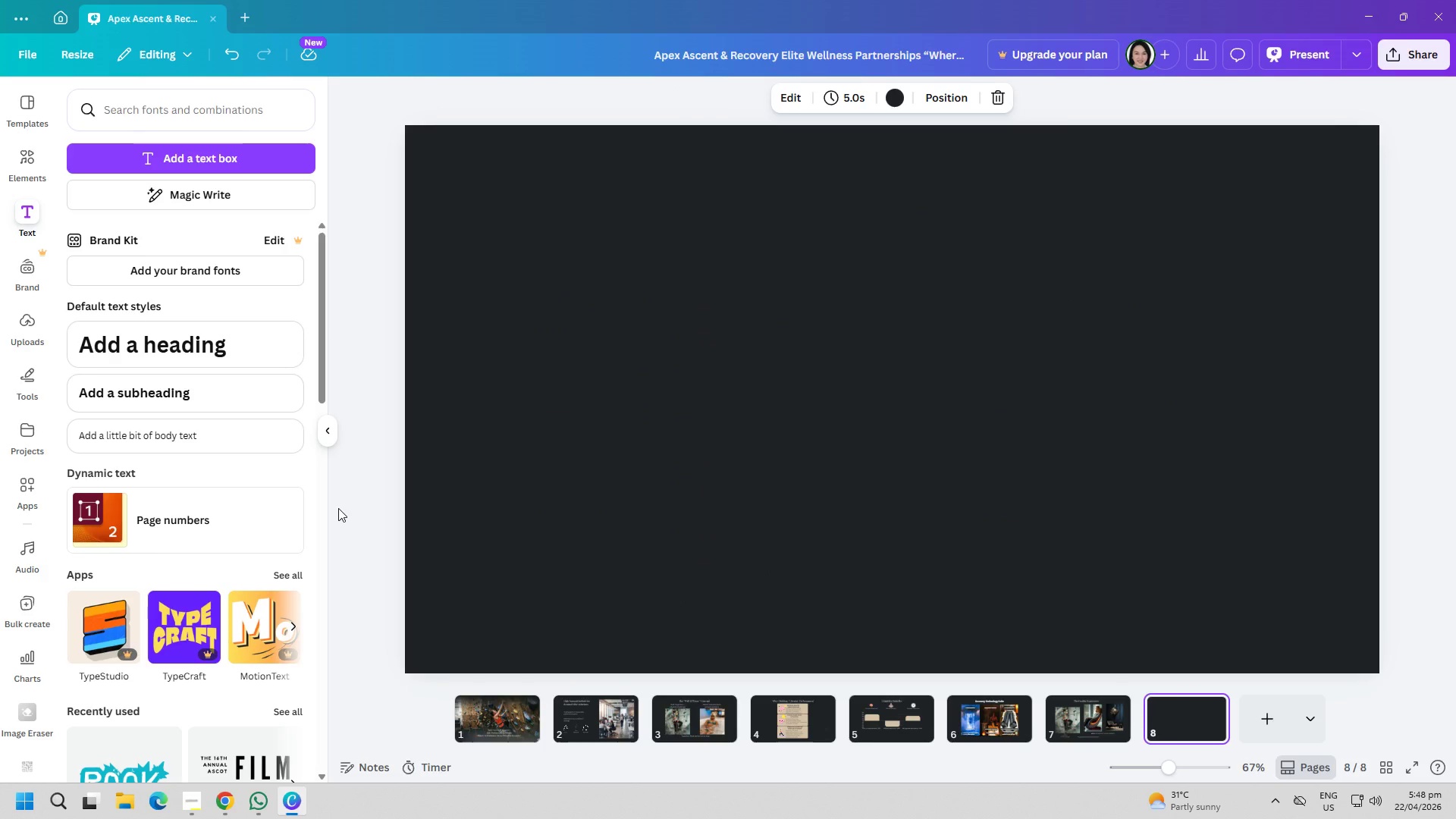 
left_click([215, 806])
 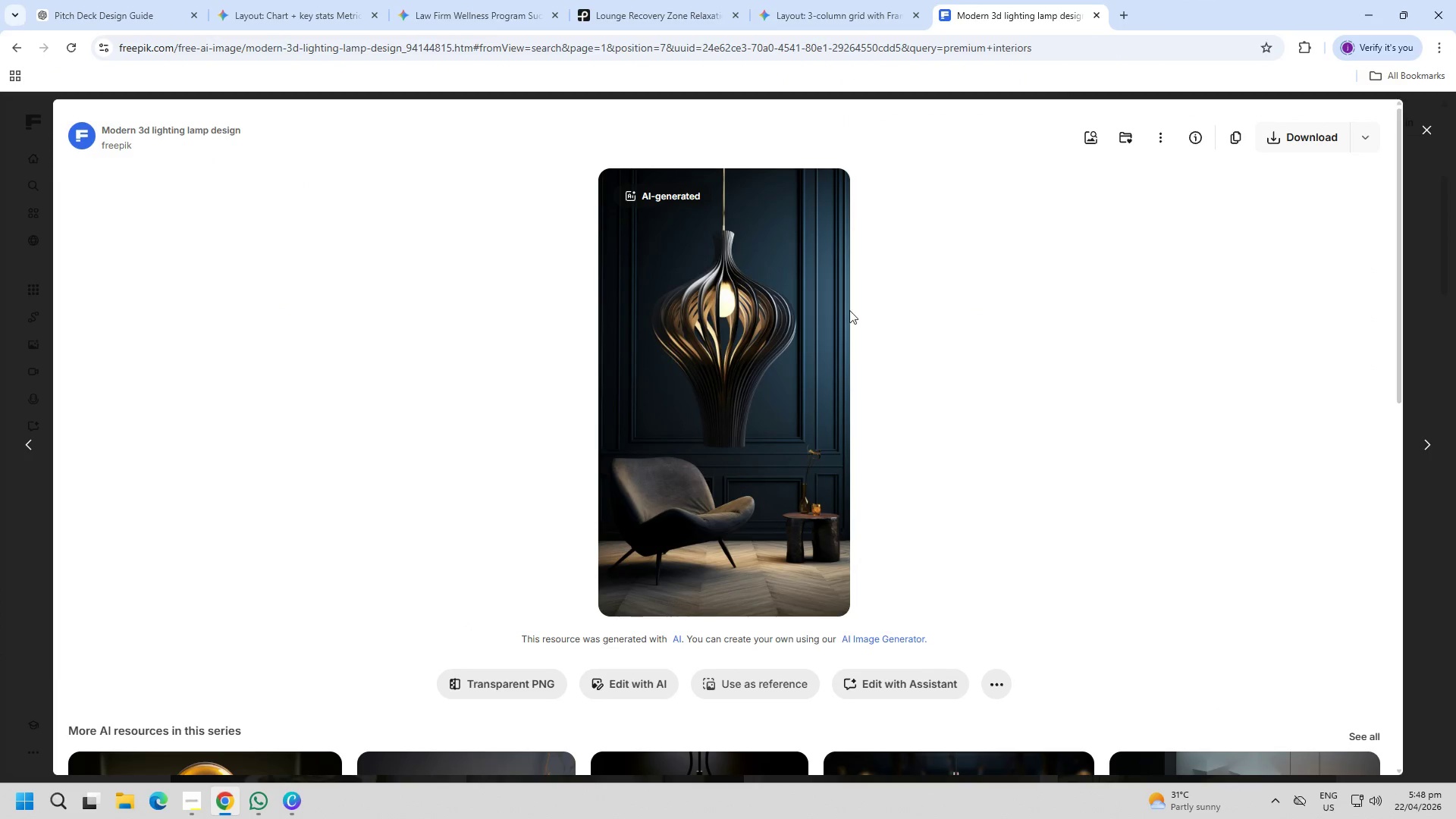 
key(Escape)
 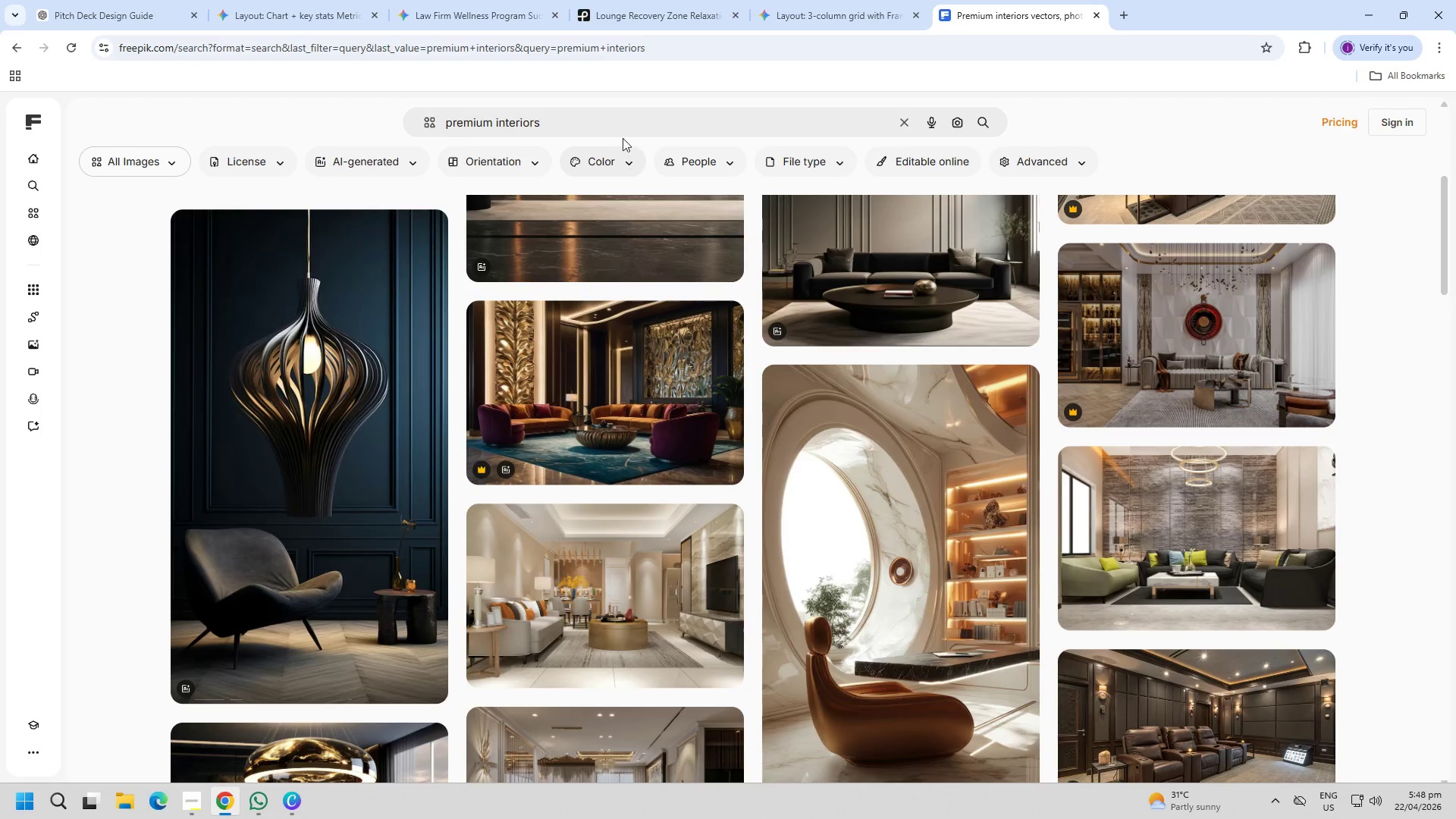 
double_click([606, 131])
 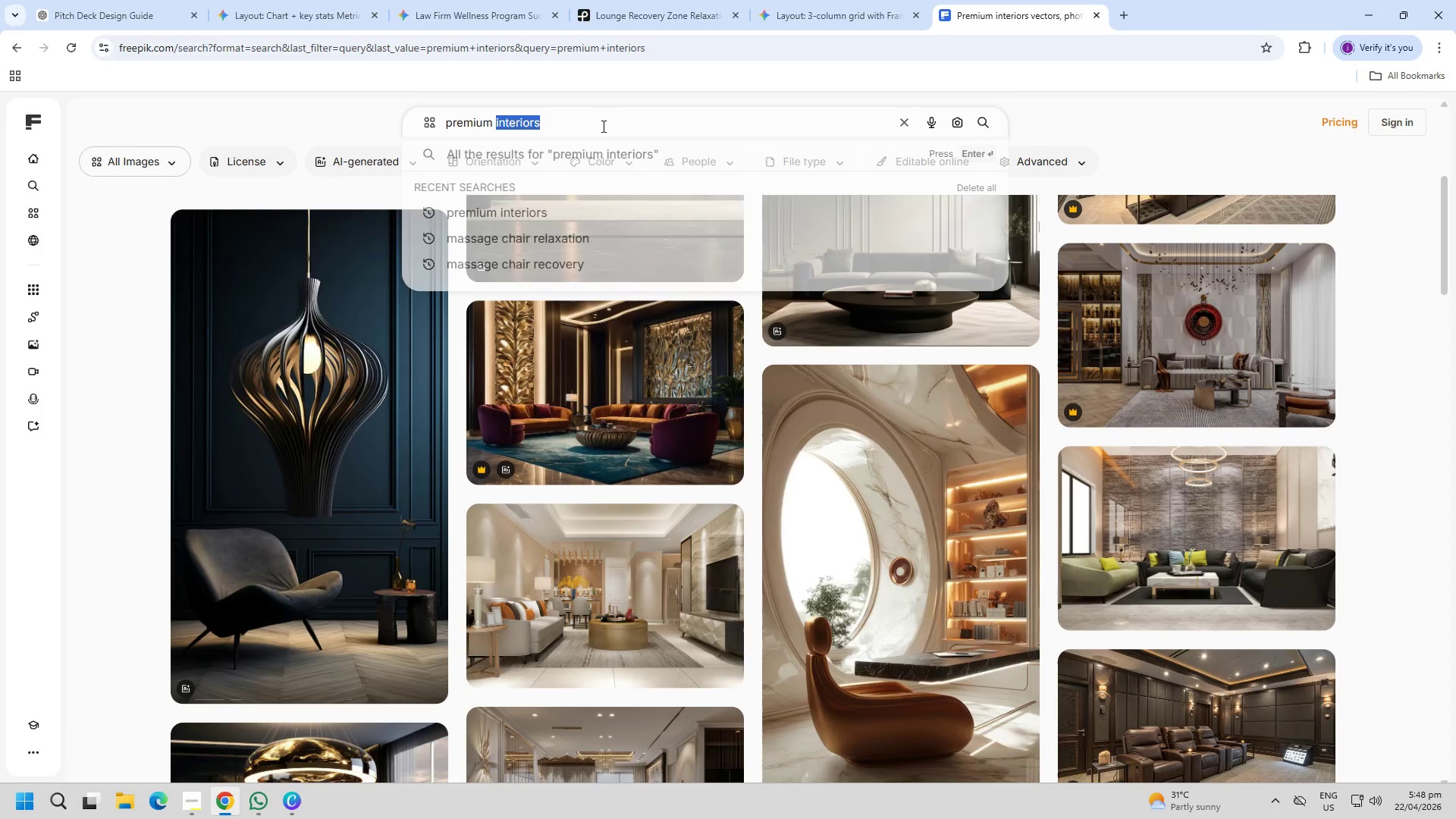 
triple_click([599, 123])
 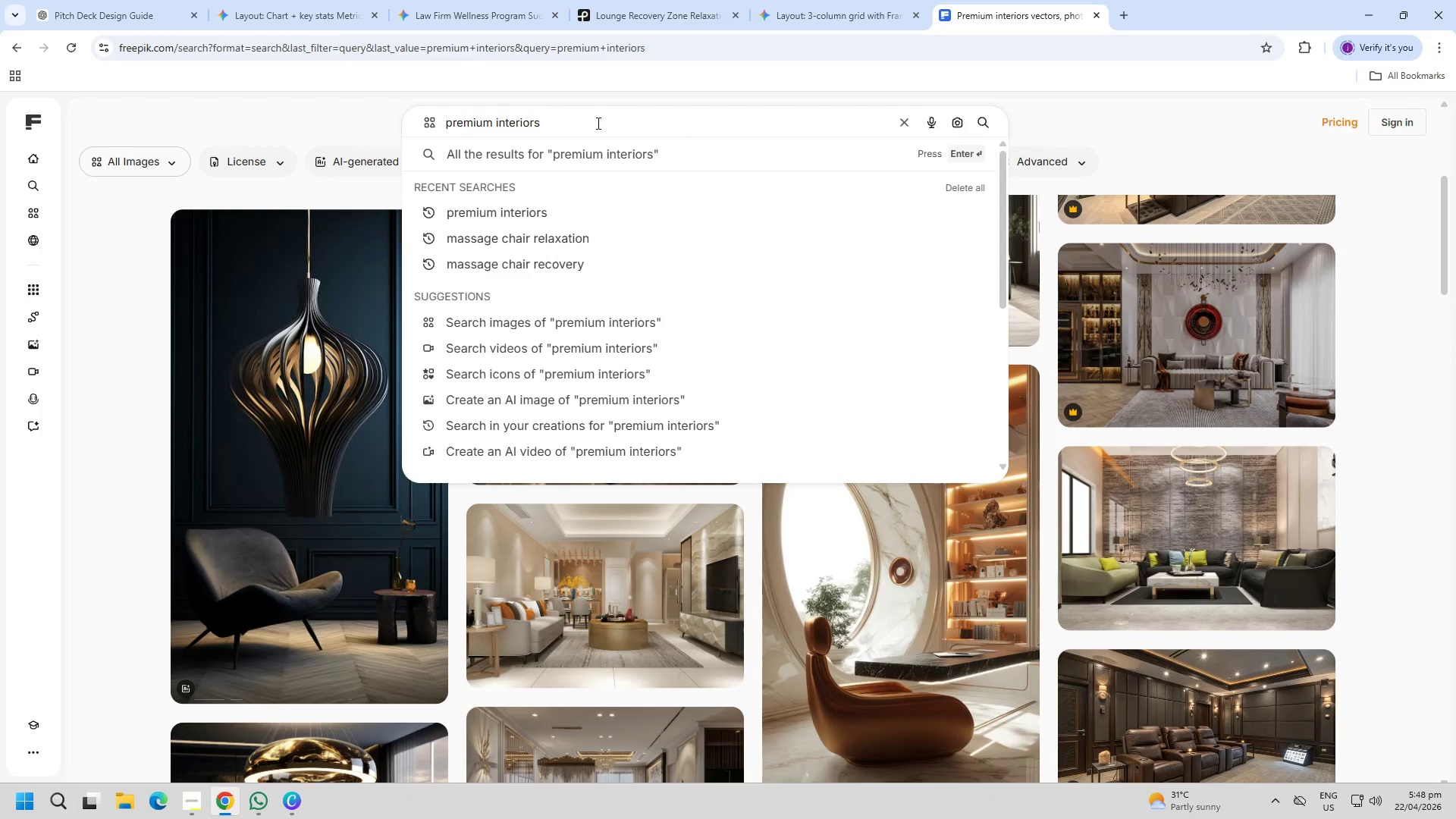 
key(Control+ControlLeft)
 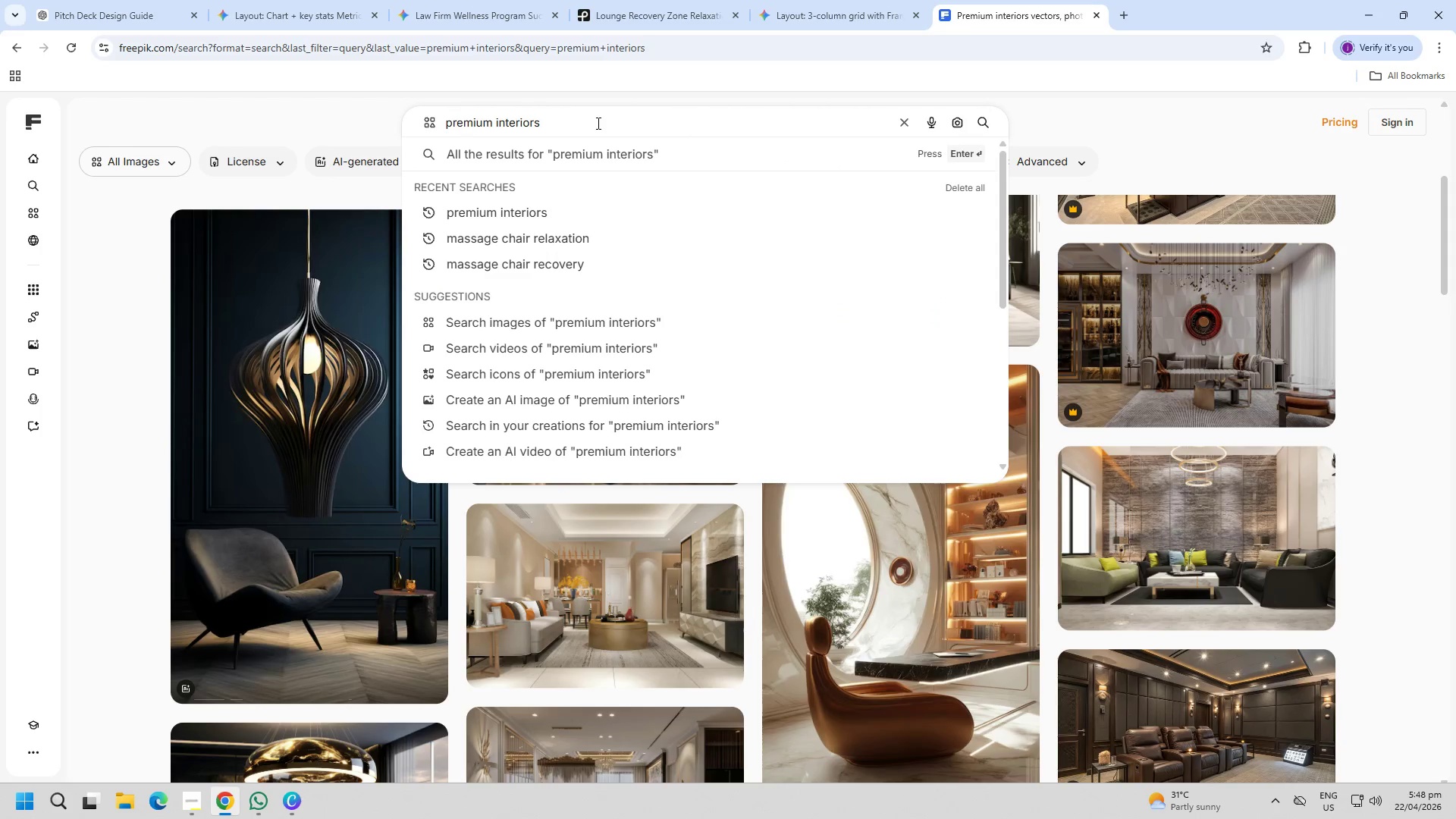 
key(Control+A)
 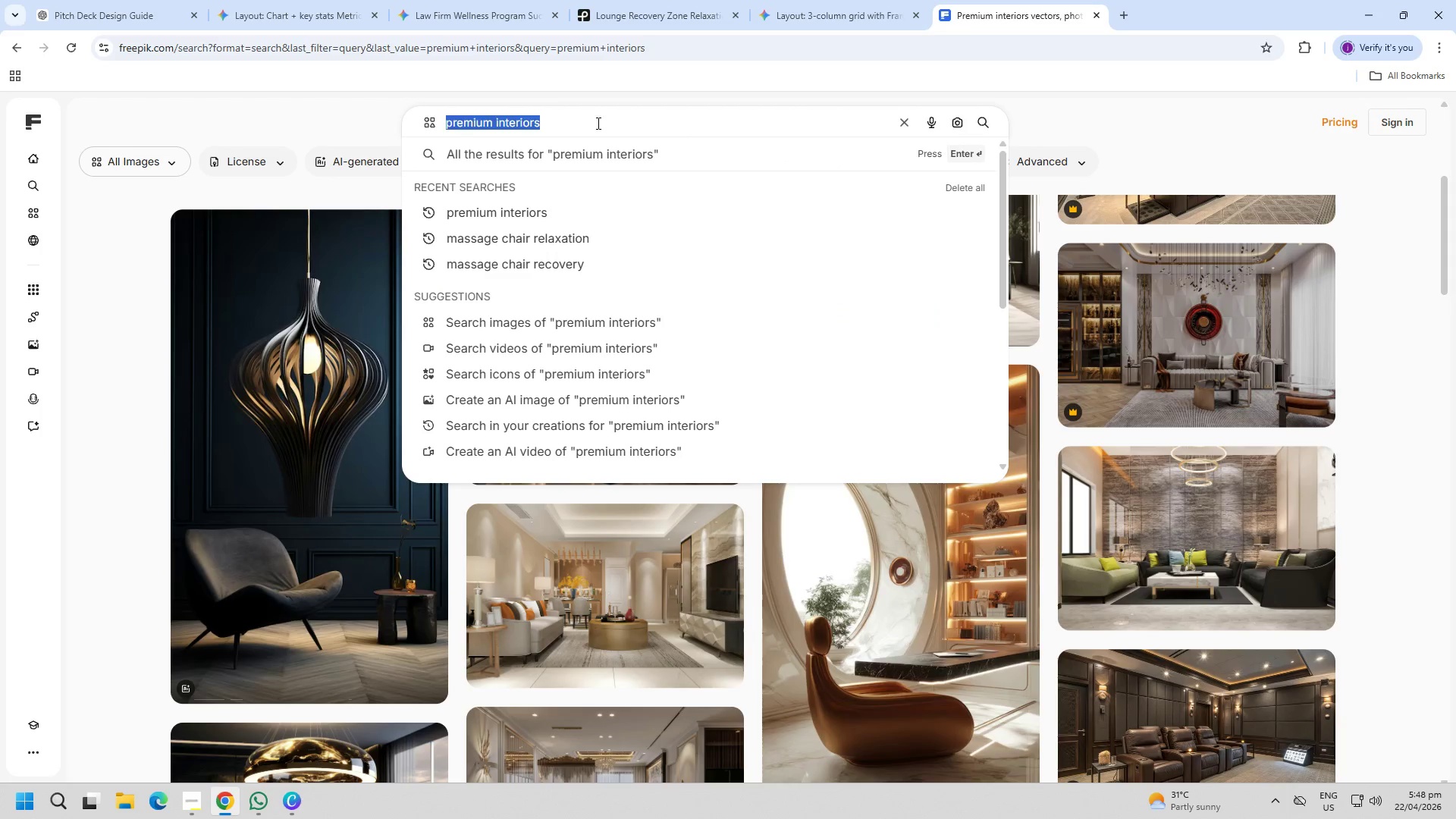 
key(Backspace)
type(Arrival)
 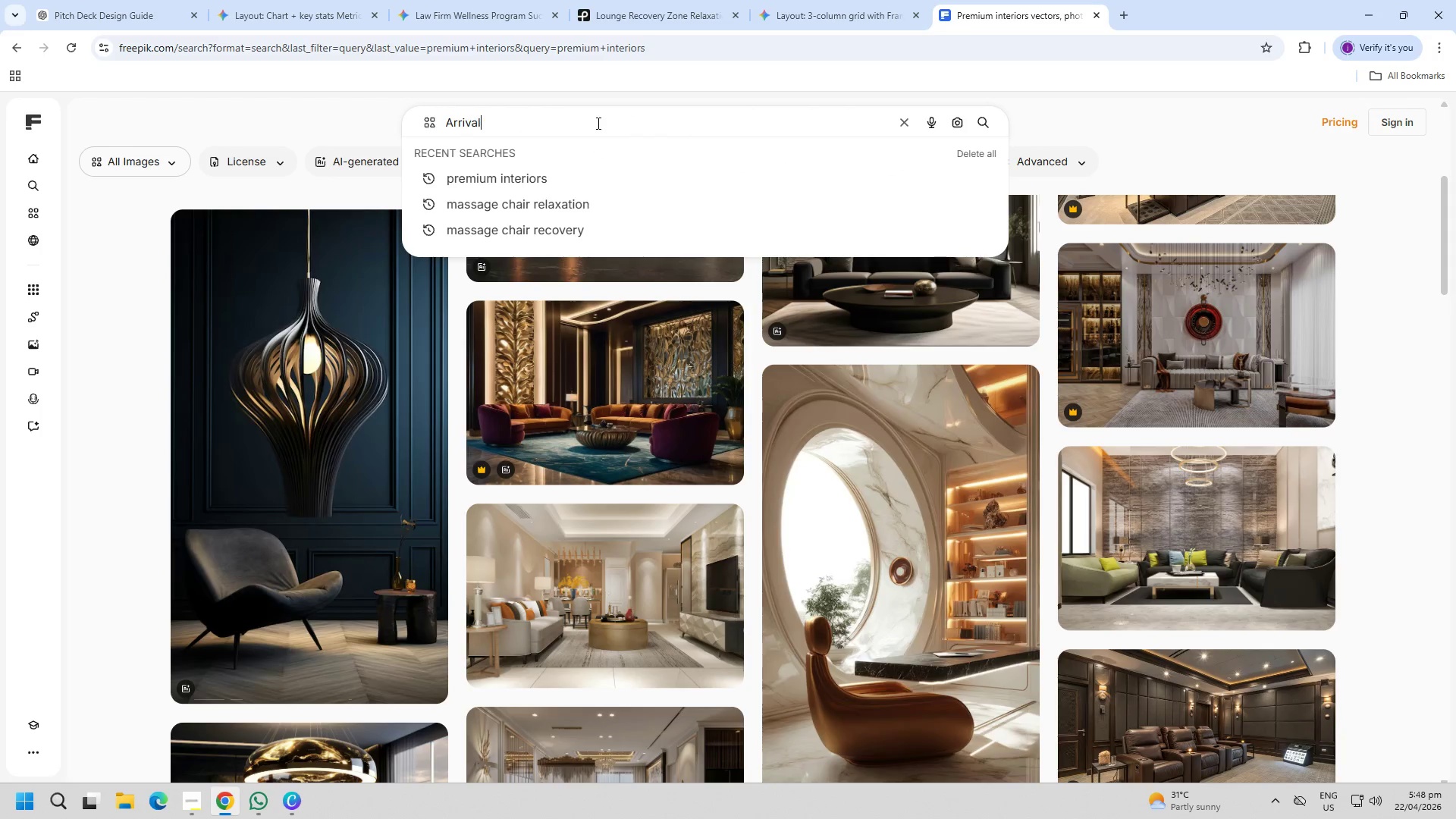 
key(Enter)
 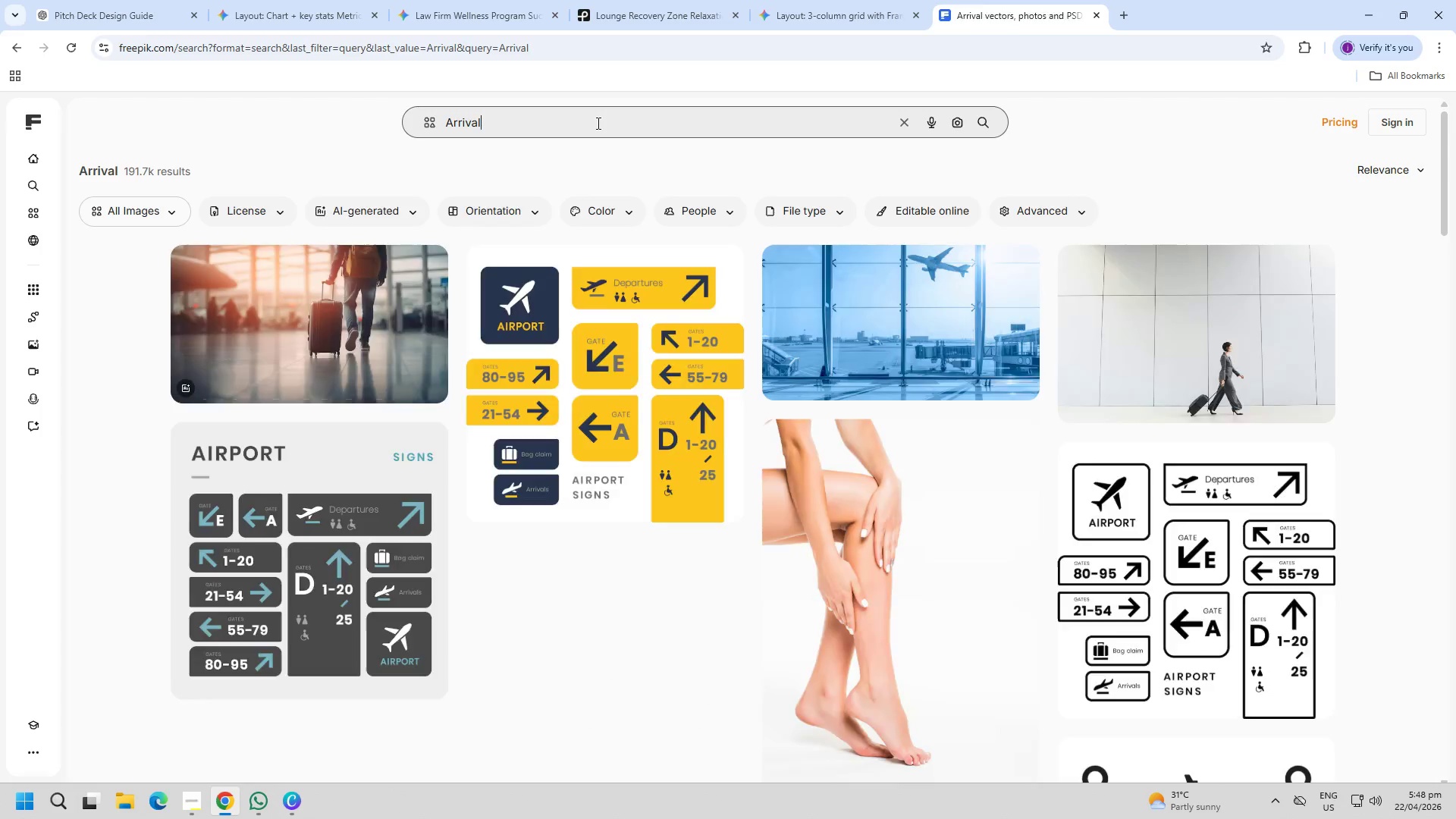 
left_click_drag(start_coordinate=[595, 121], to_coordinate=[610, 108])
 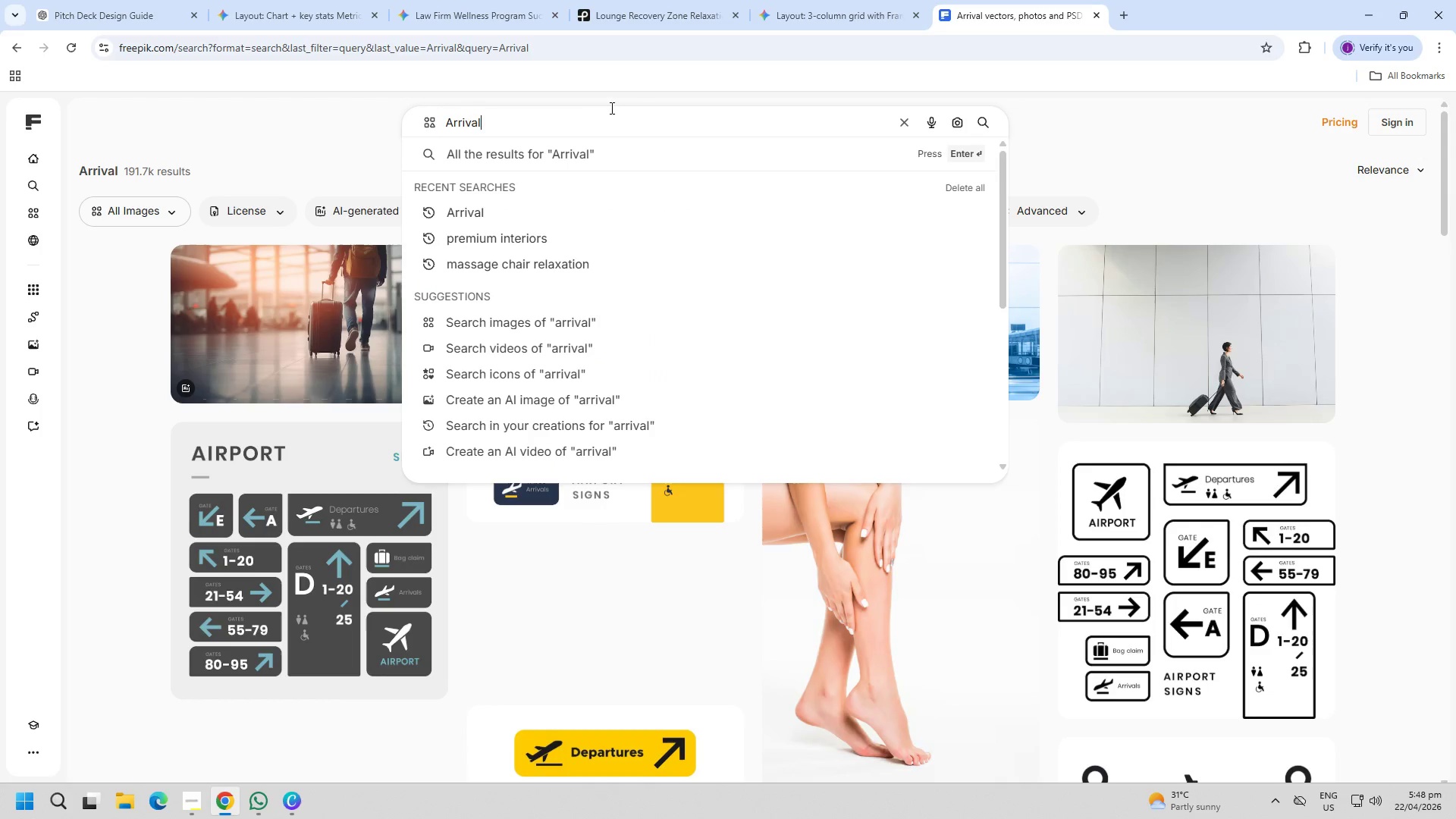 
type( AI)
 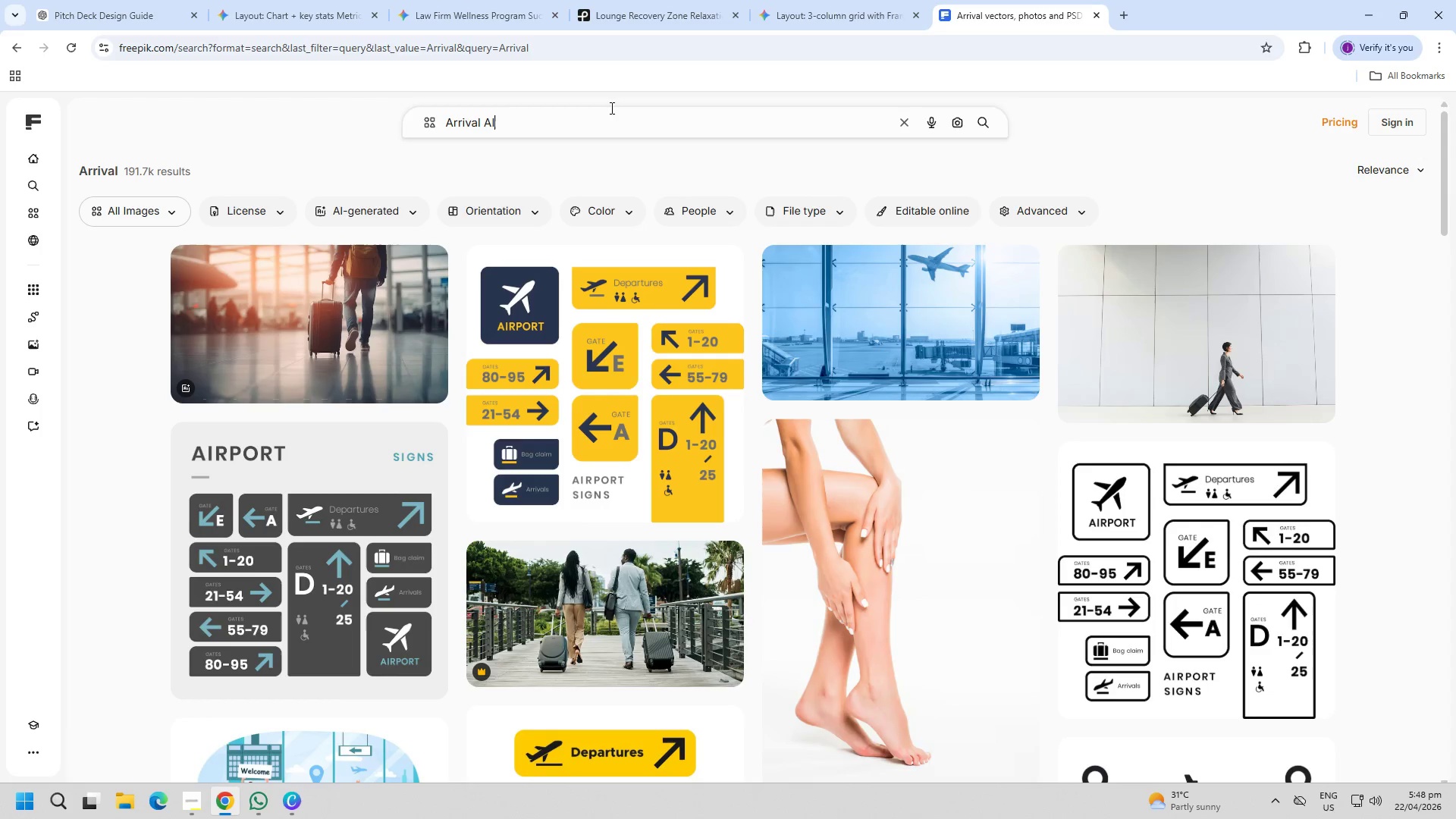 
key(Enter)
 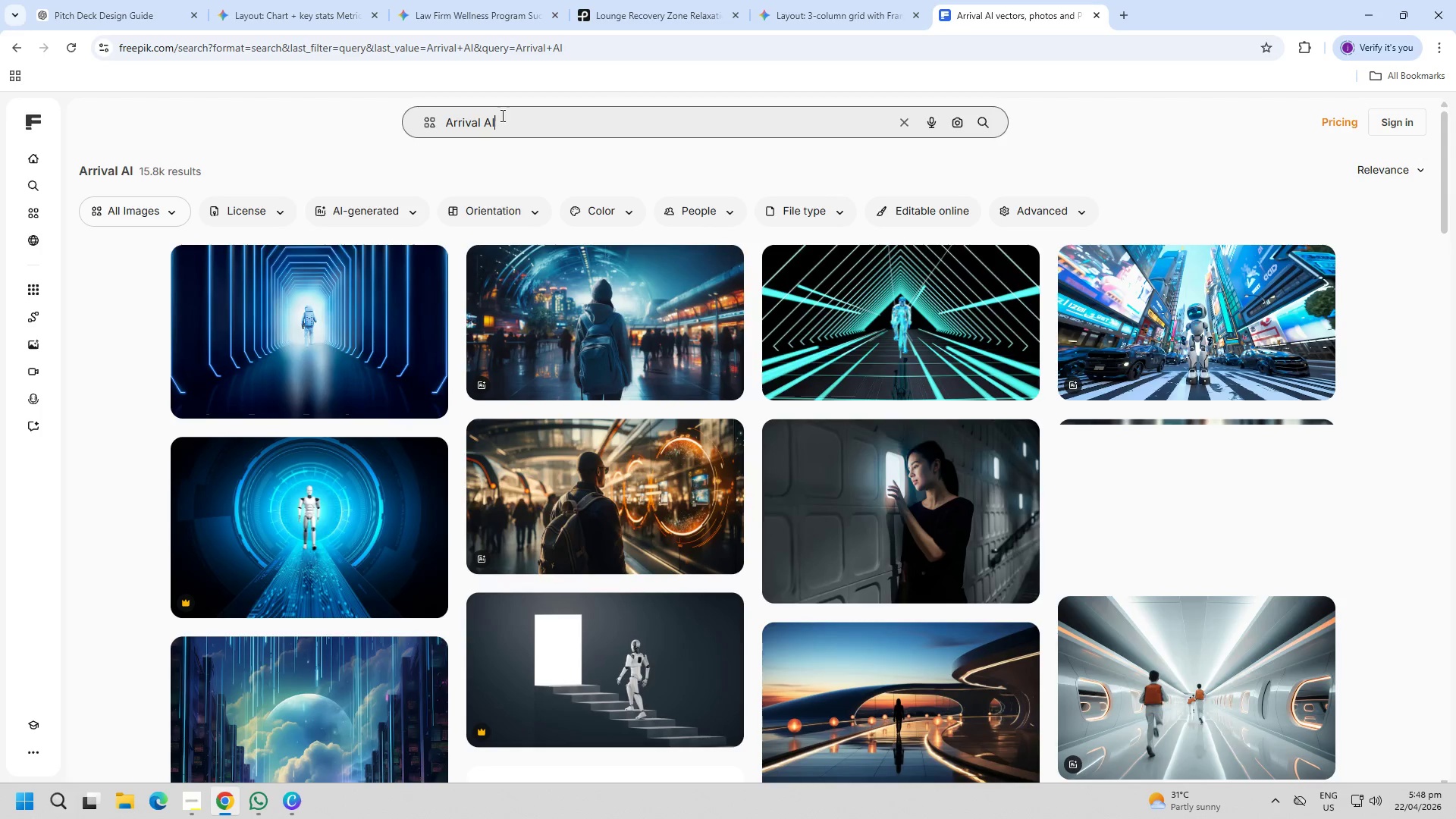 
scroll: coordinate [616, 554], scroll_direction: down, amount: 14.0
 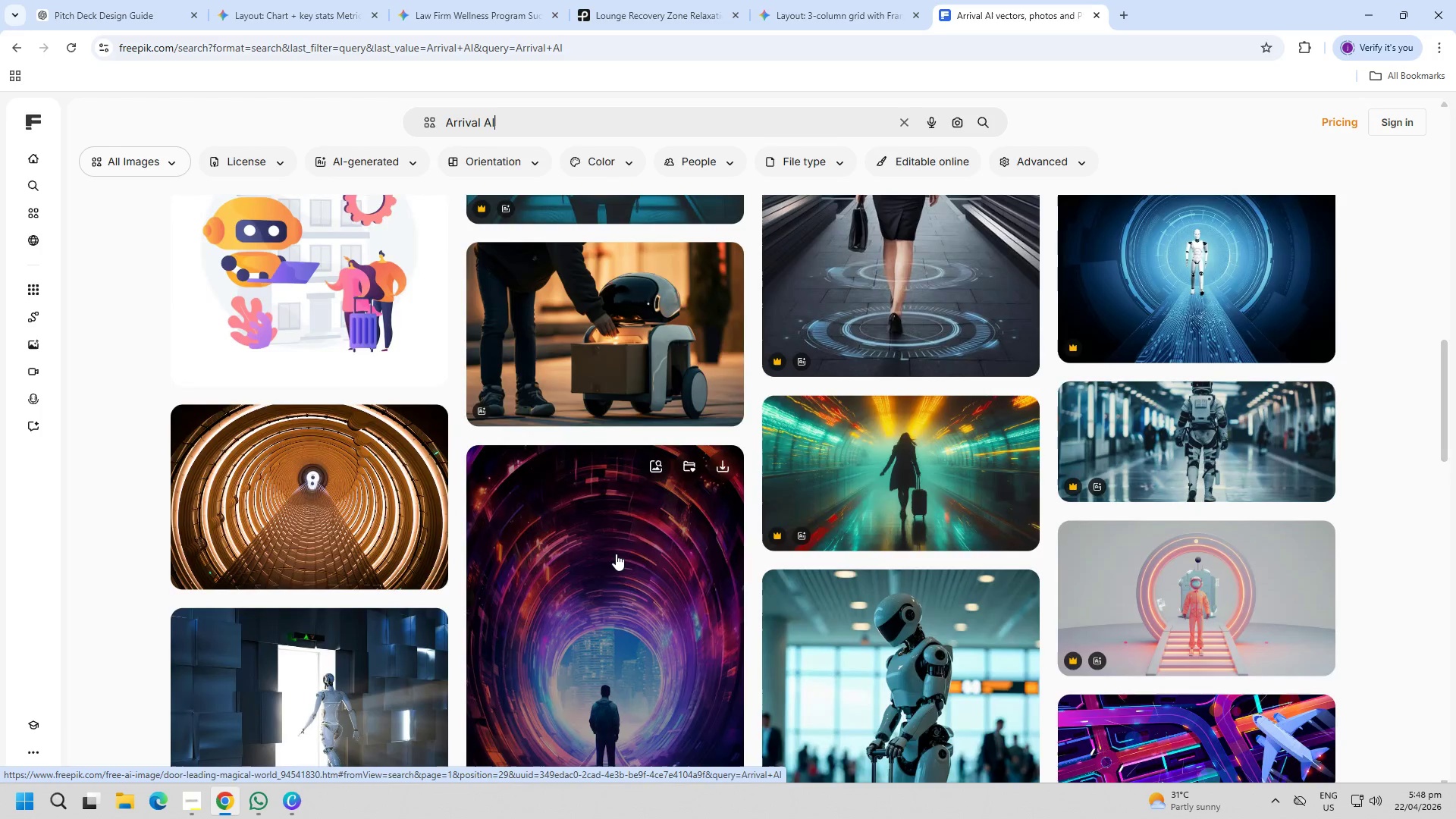 
scroll: coordinate [614, 556], scroll_direction: down, amount: 6.0
 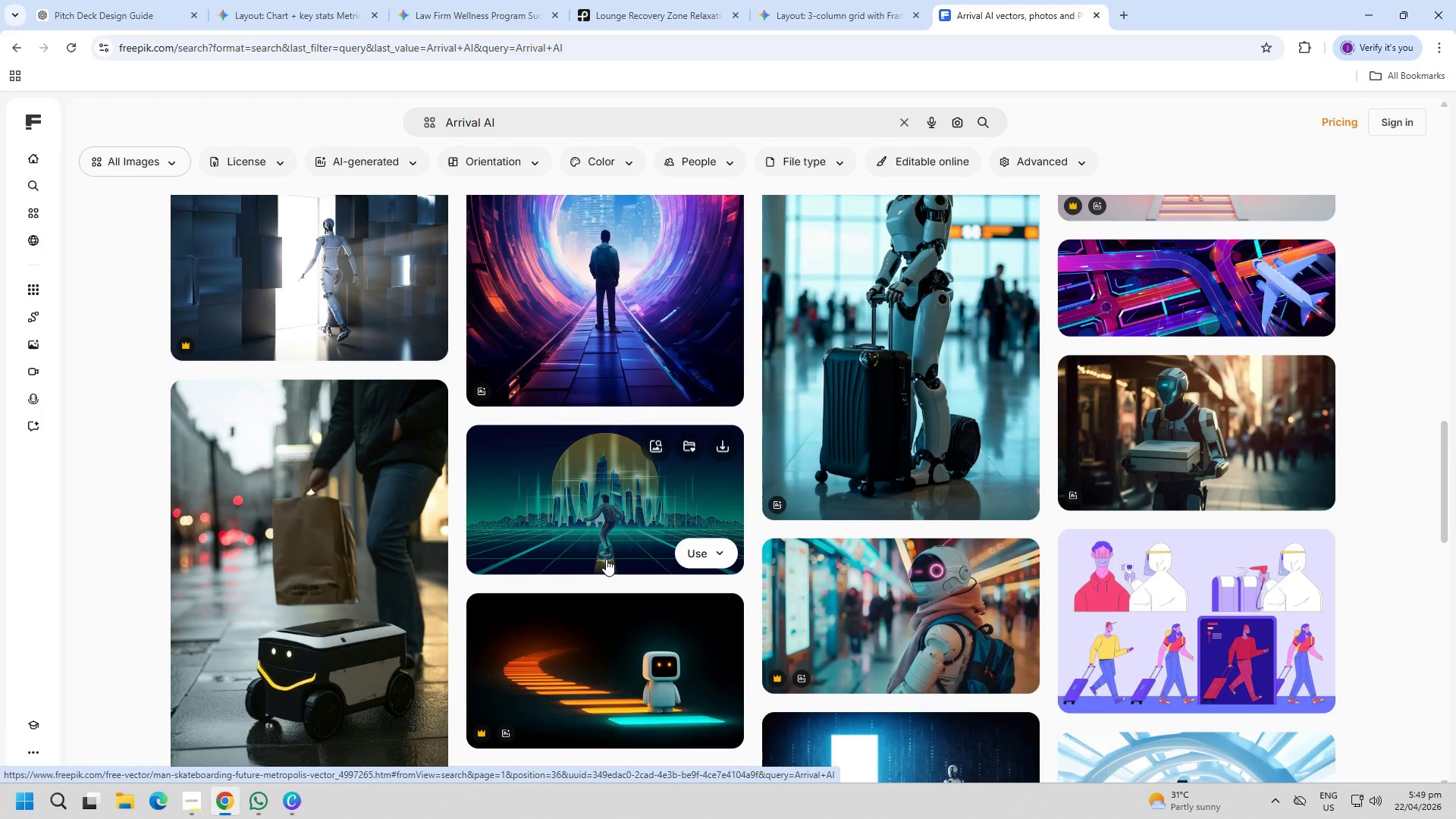 
wait(6.0)
 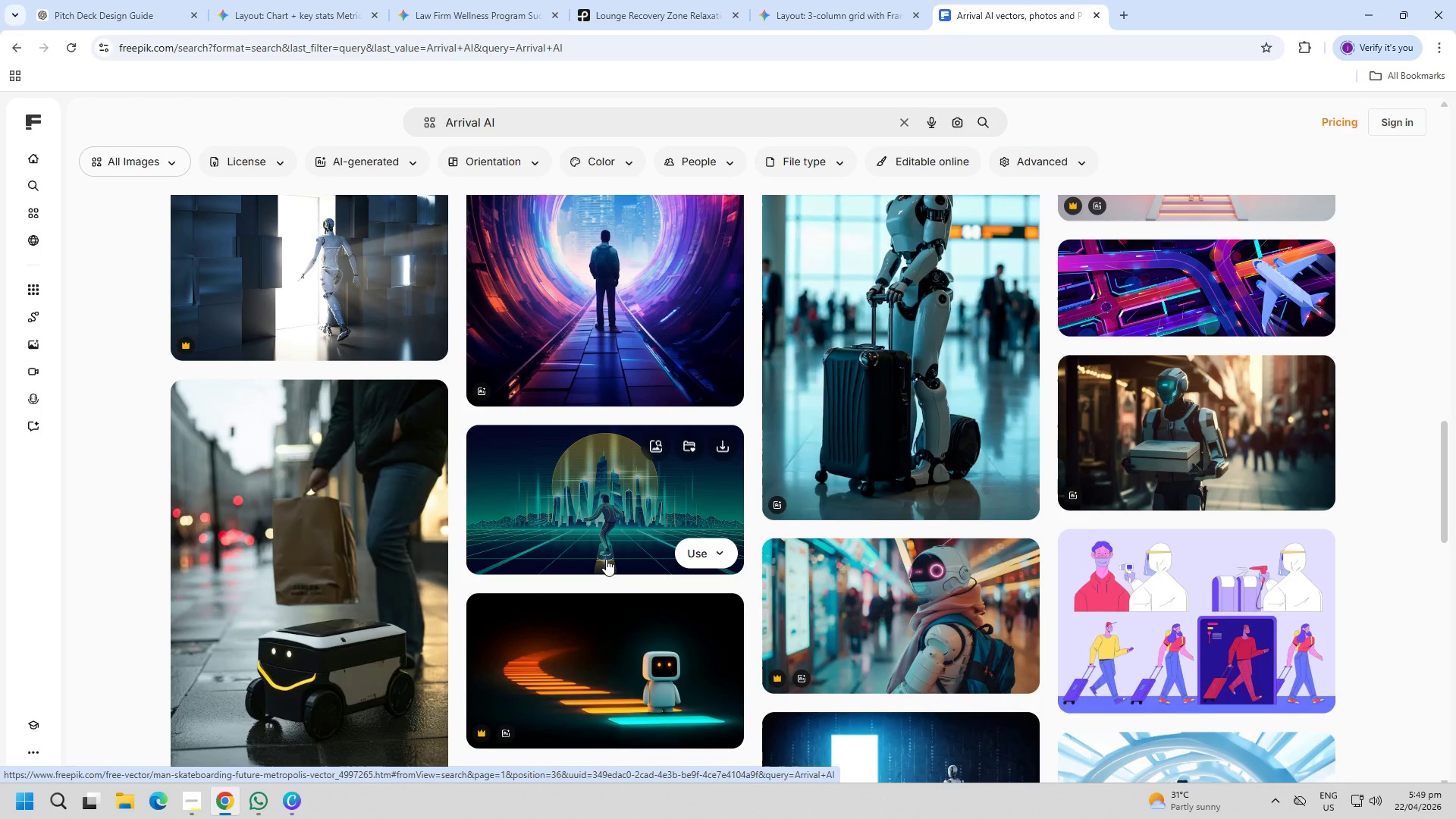 
left_click([588, 131])
 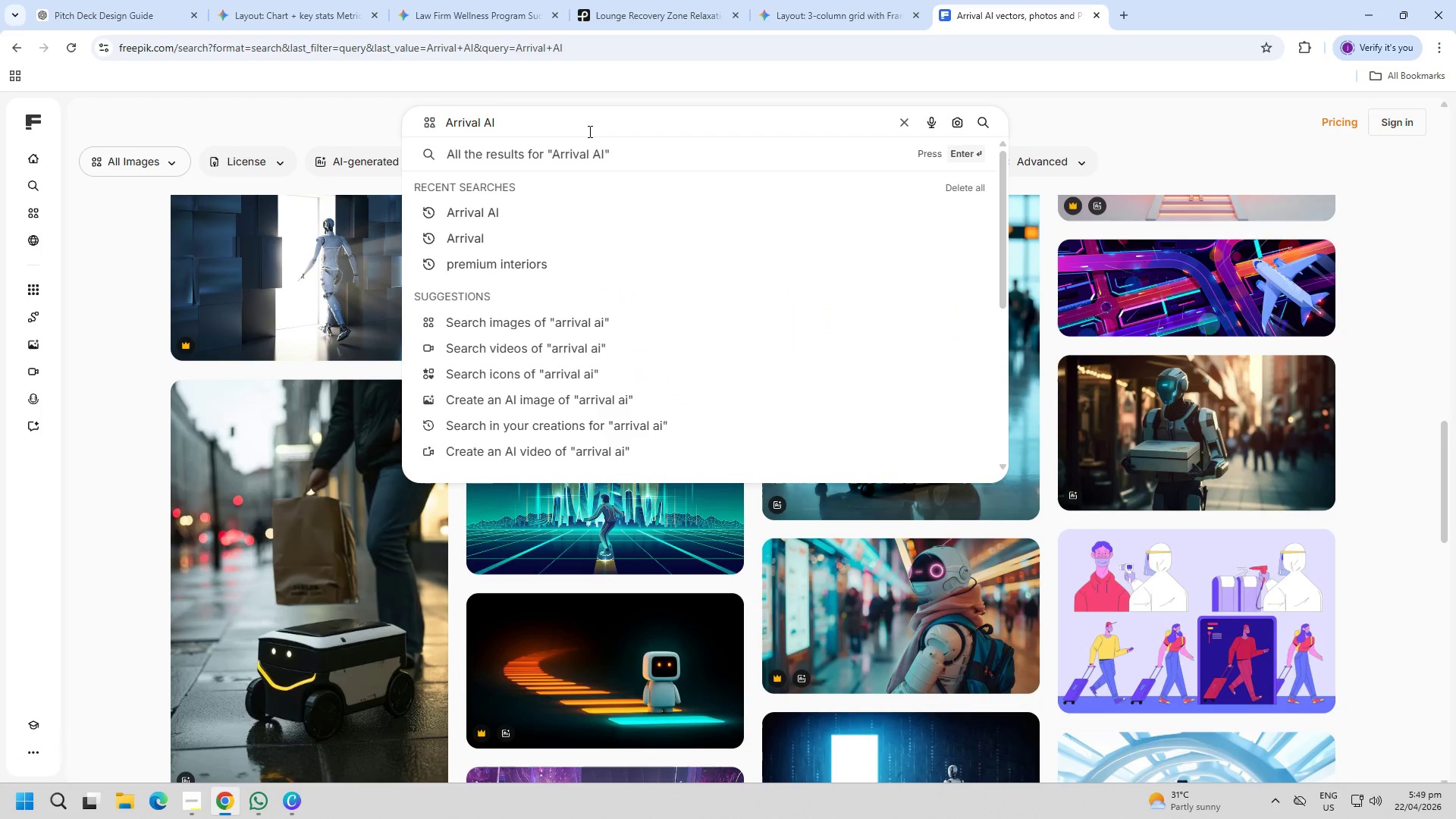 
key(Backspace)
 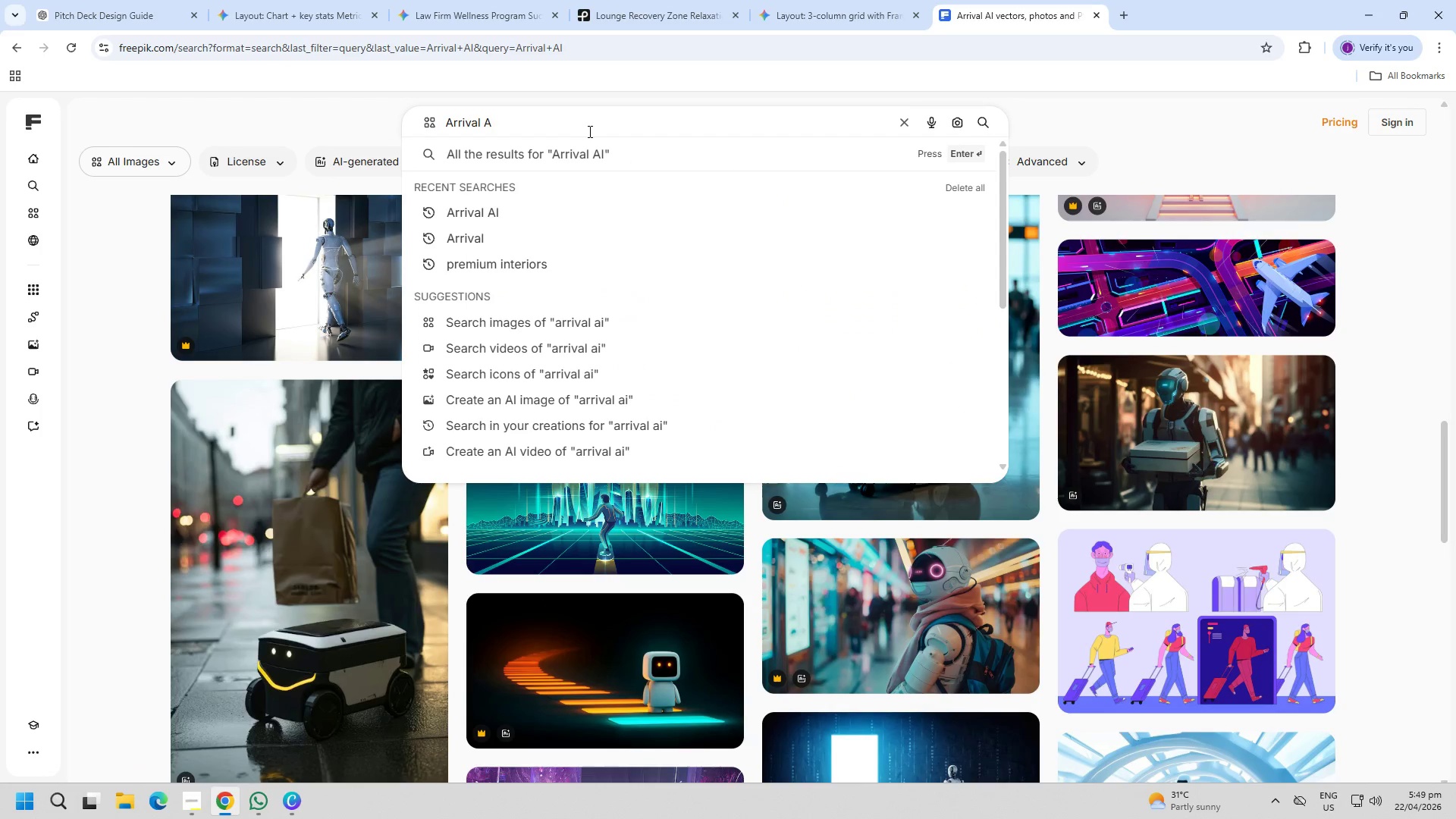 
key(Backspace)
 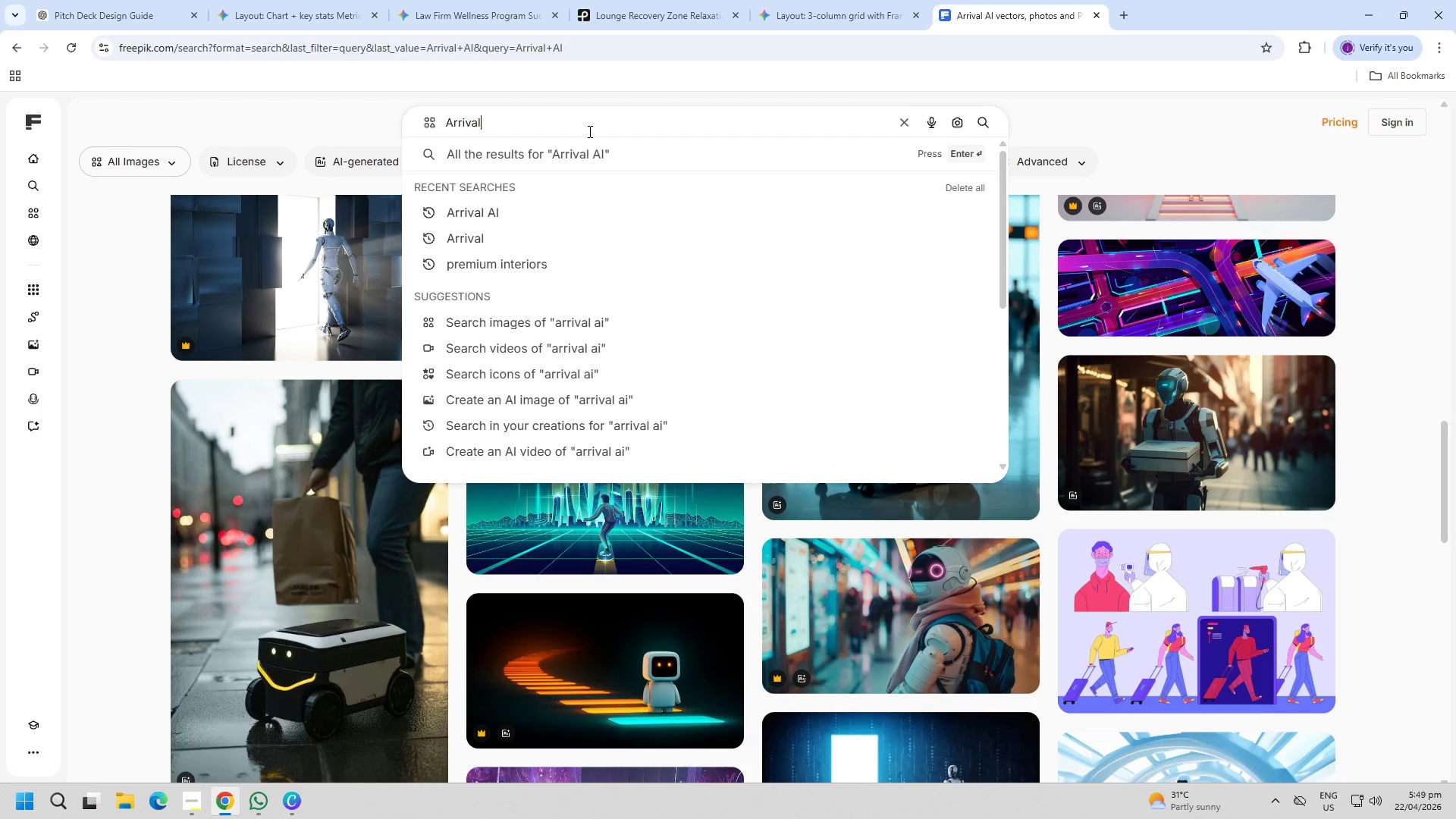 
key(Backspace)
 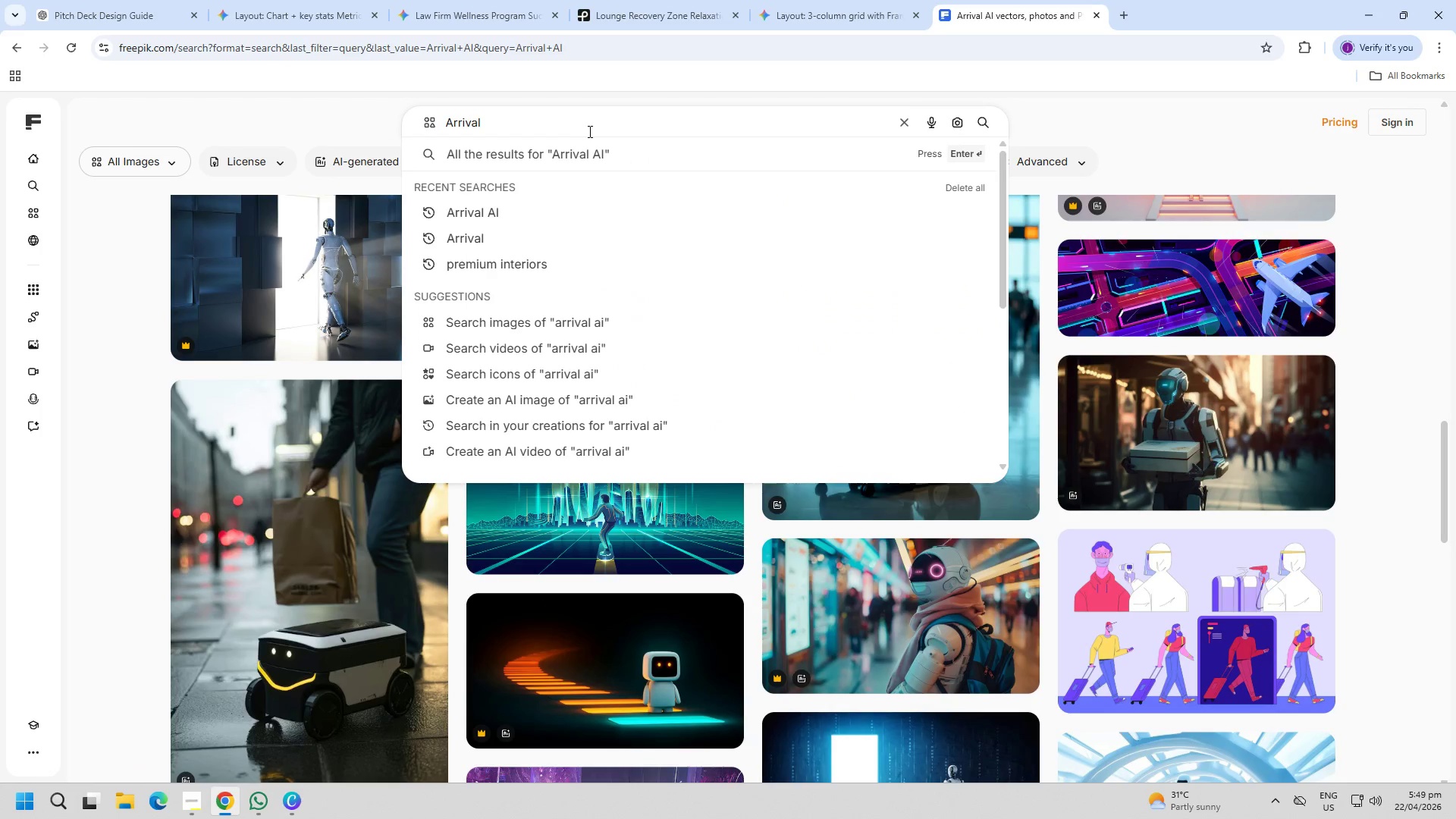 
key(Enter)
 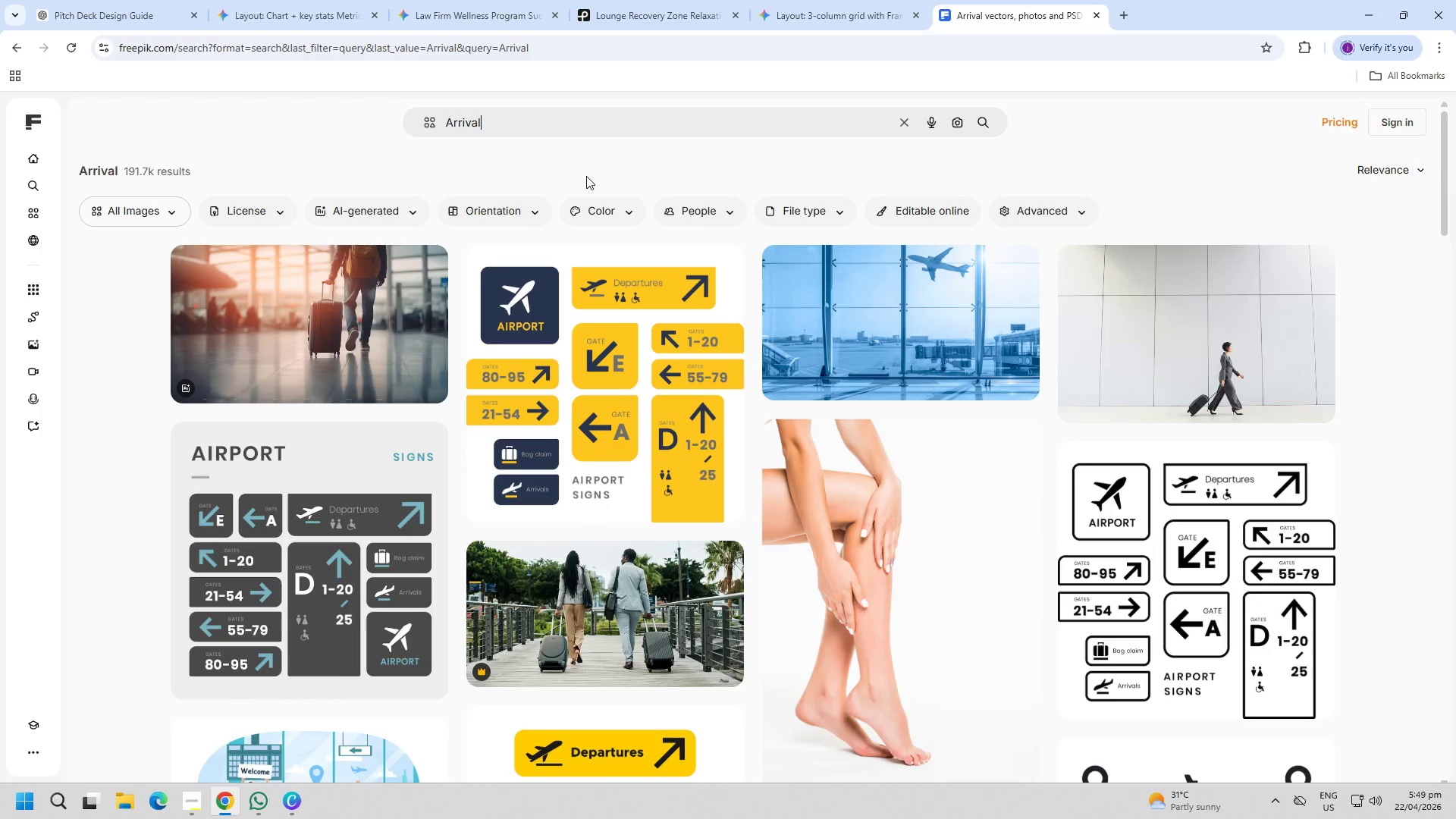 
wait(6.38)
 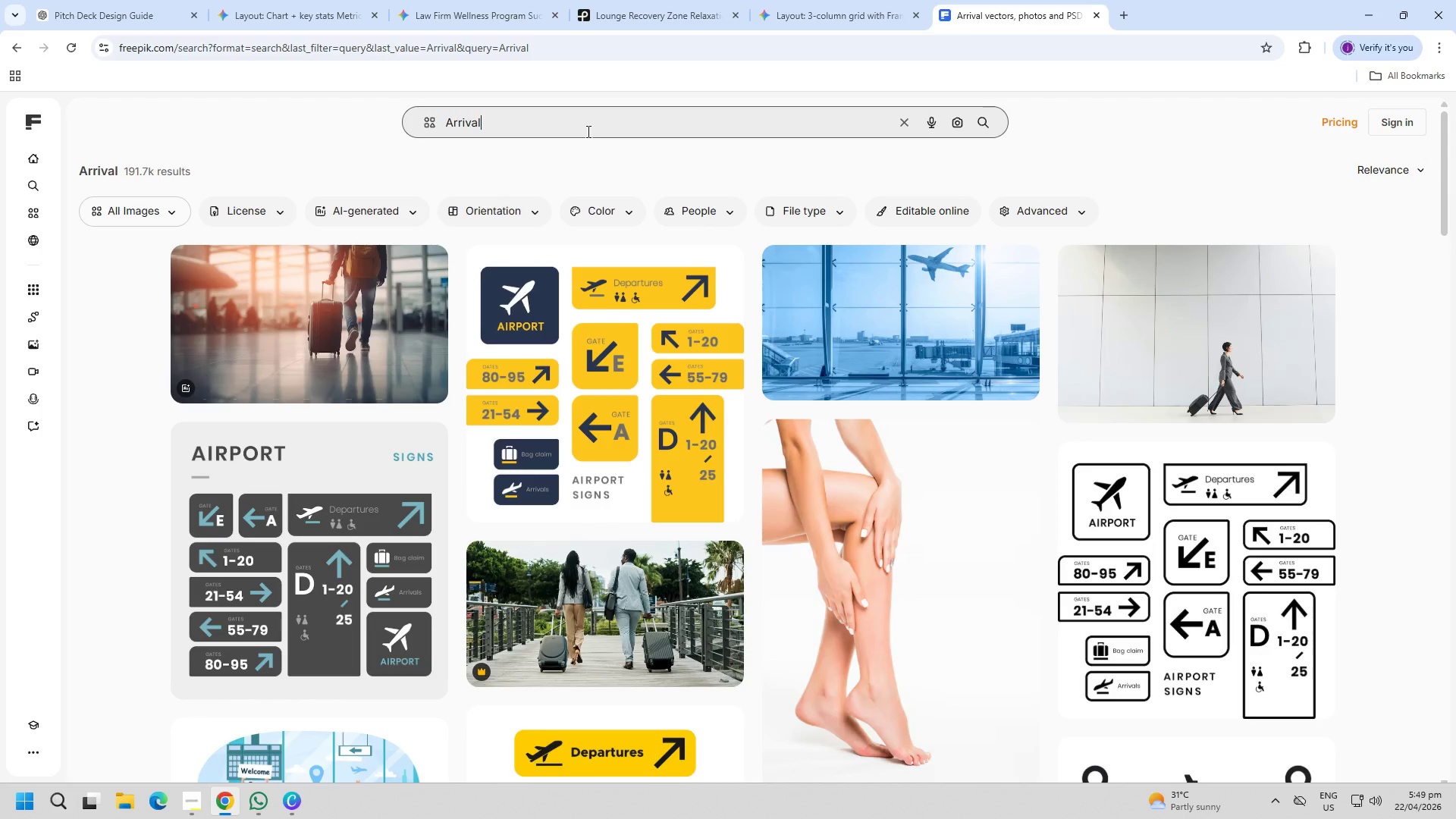 
scroll: coordinate [991, 469], scroll_direction: down, amount: 11.0
 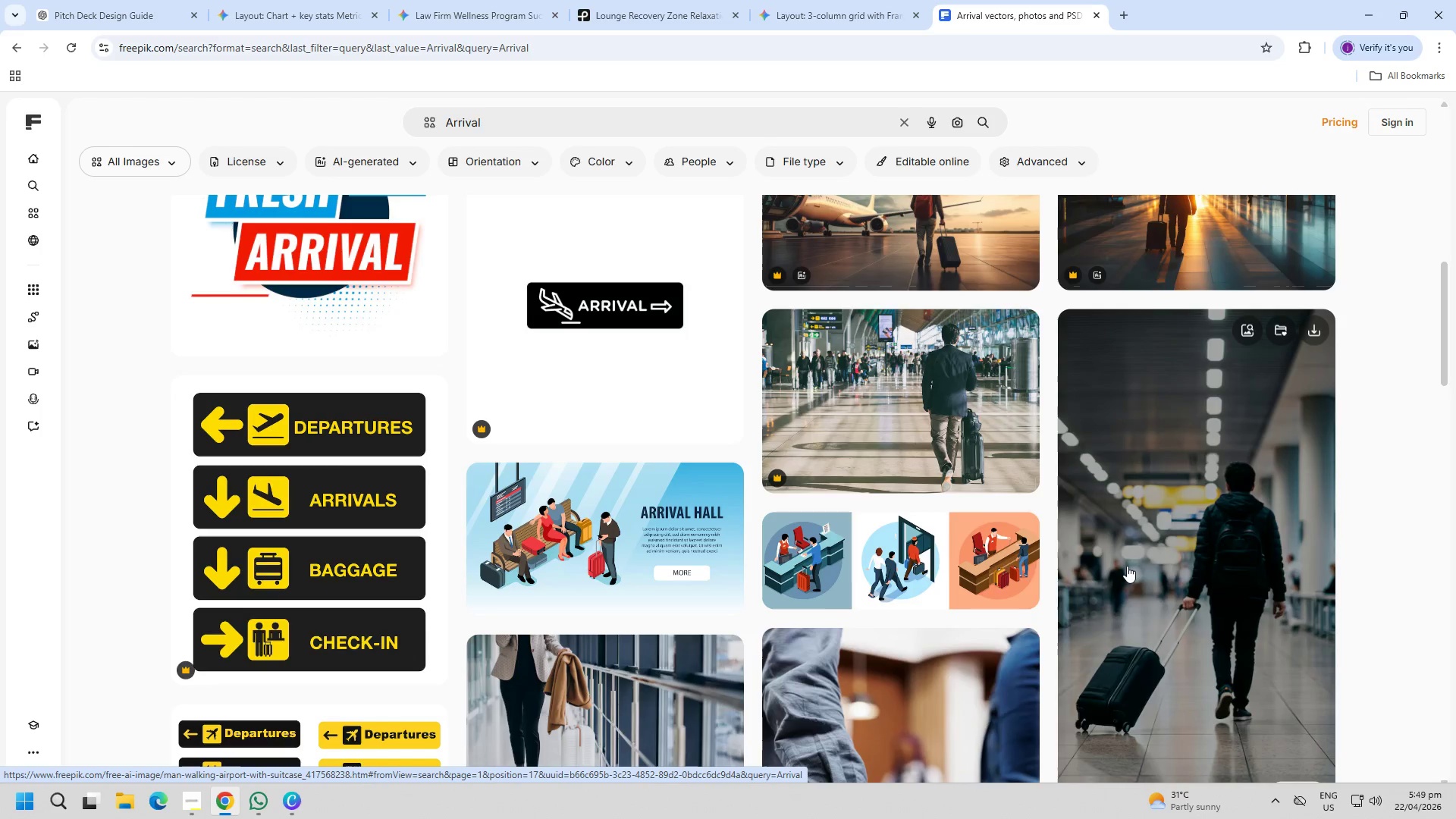 
left_click([1132, 576])
 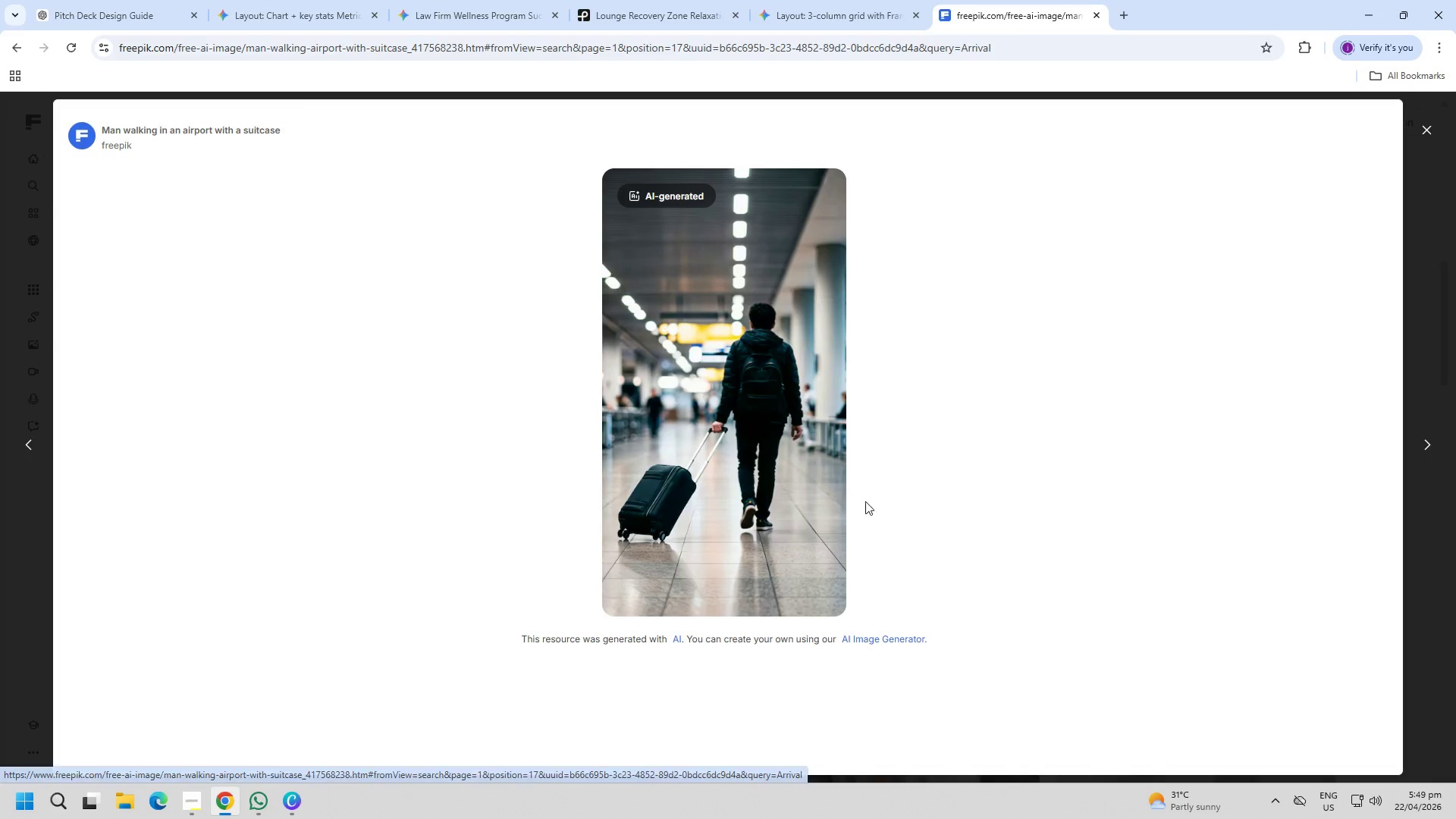 
key(PageDown)
 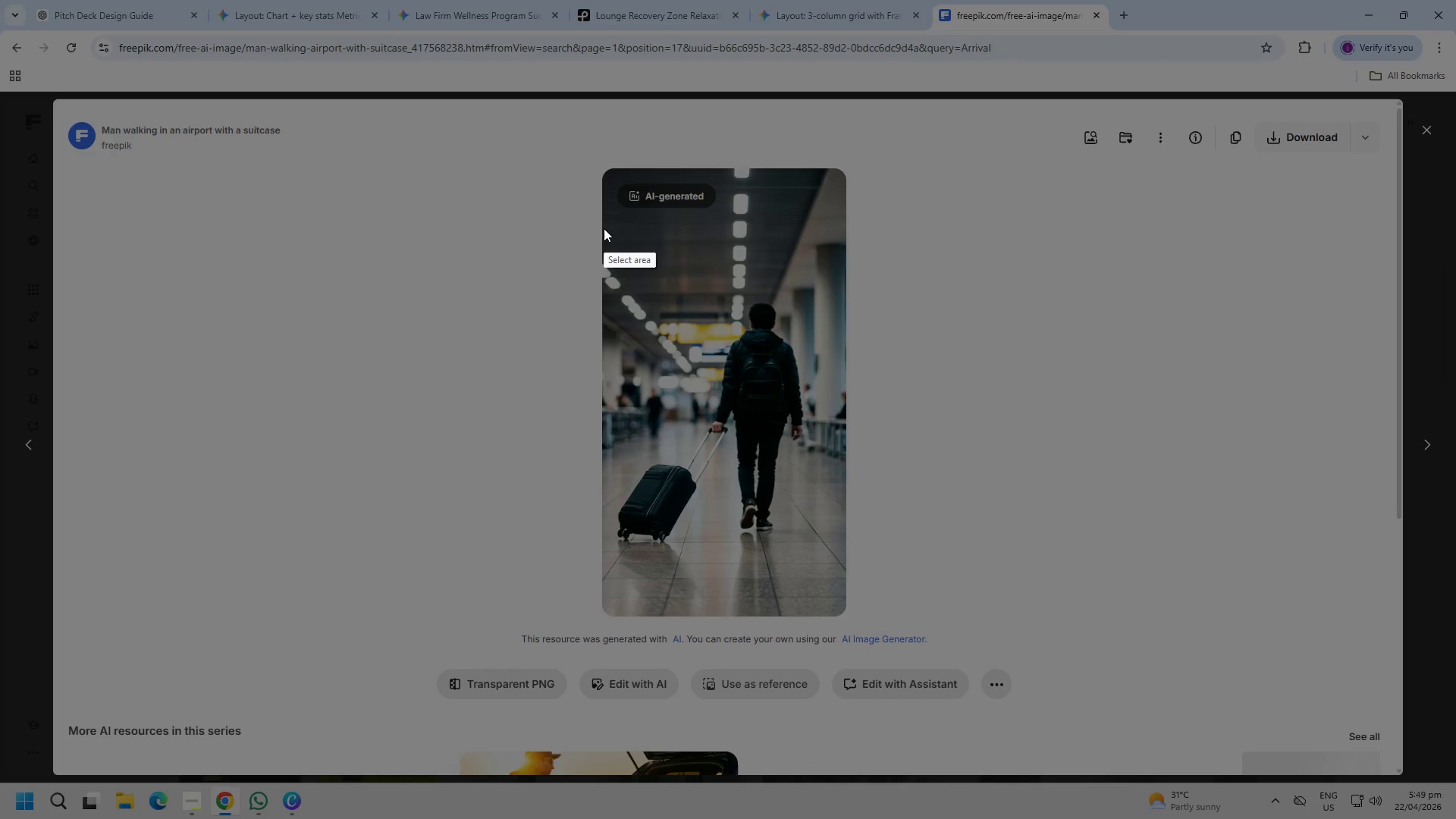 
left_click_drag(start_coordinate=[604, 213], to_coordinate=[845, 615])
 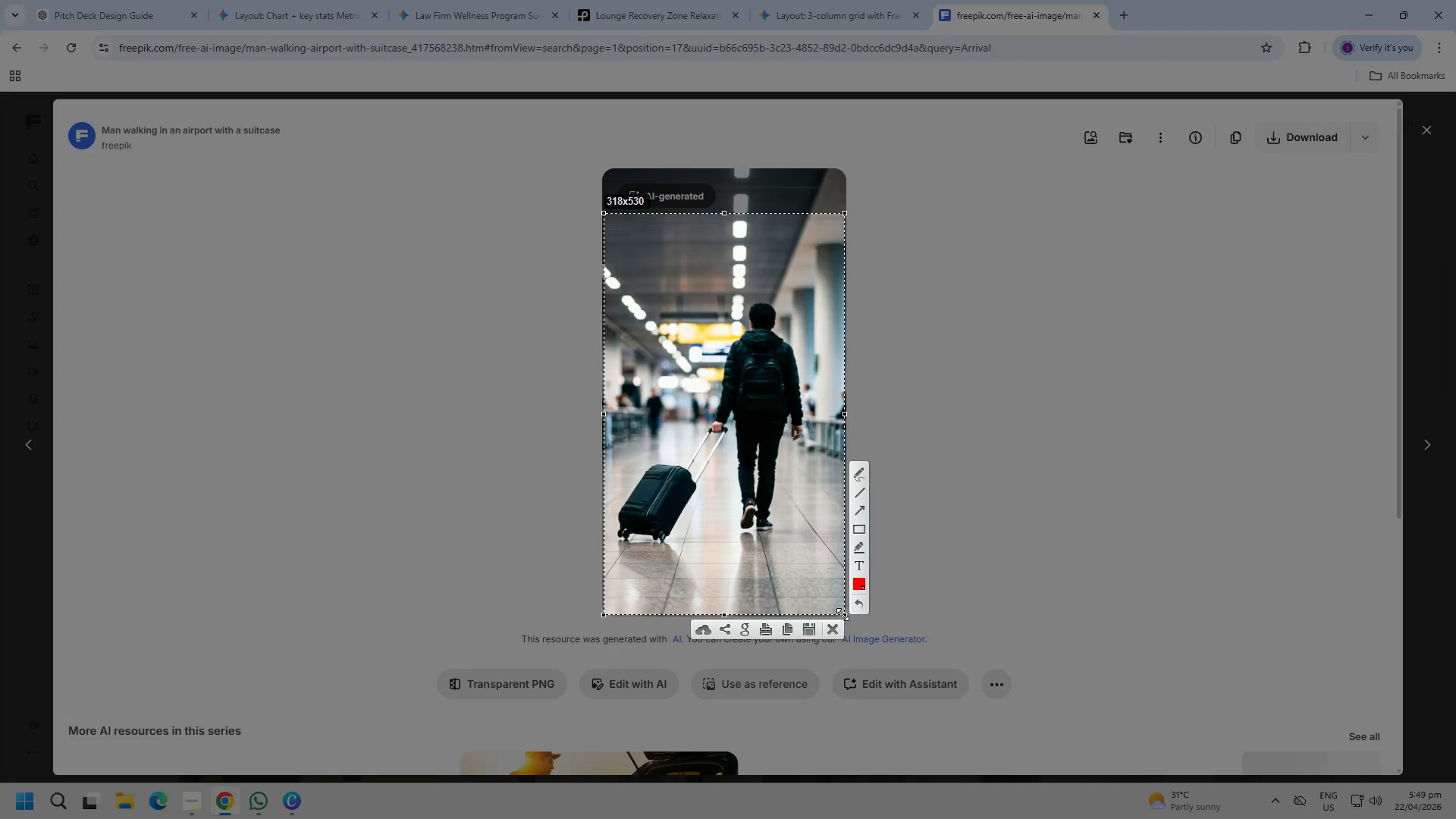 
key(Control+C)
 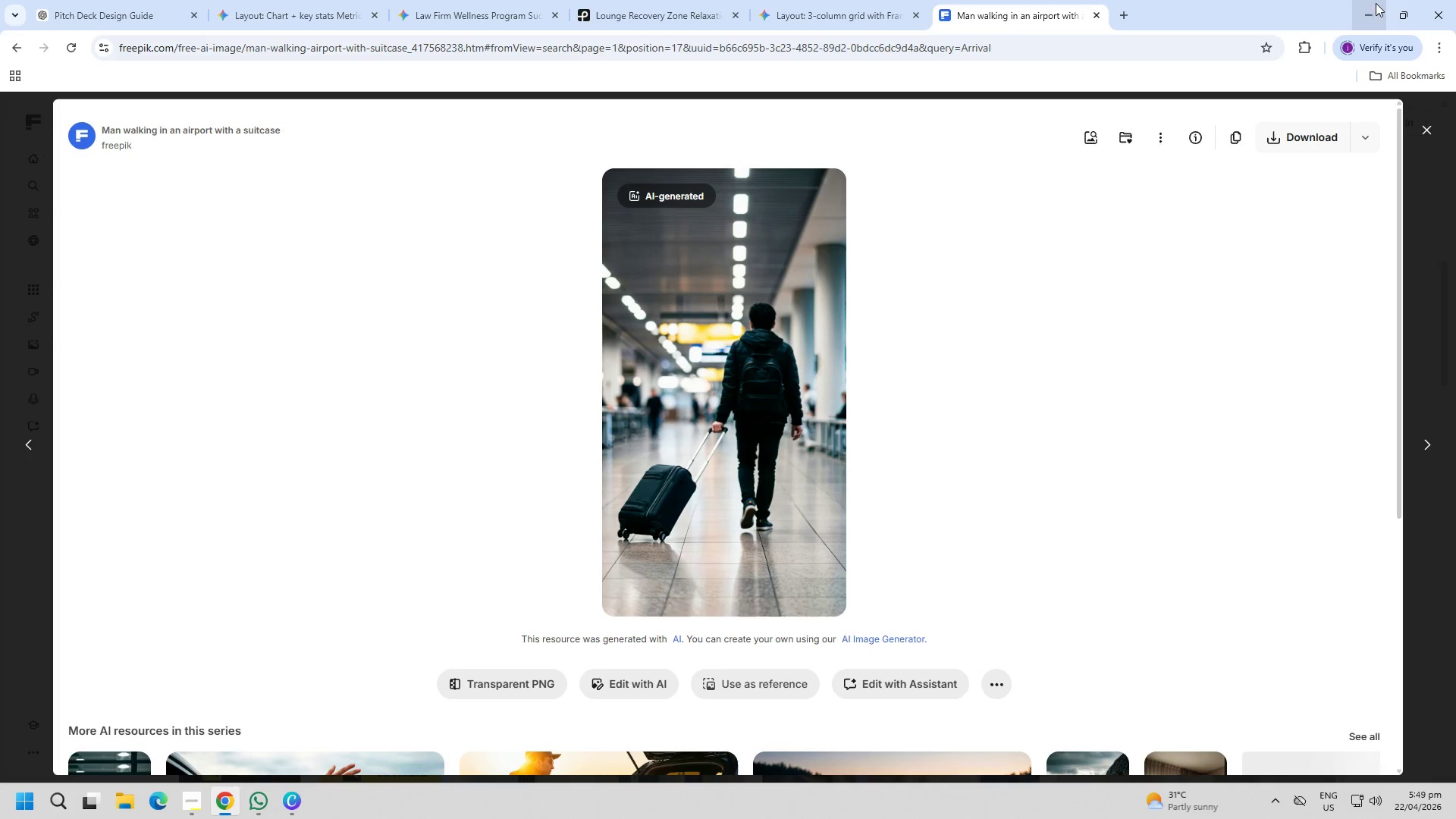 
left_click([1363, 2])
 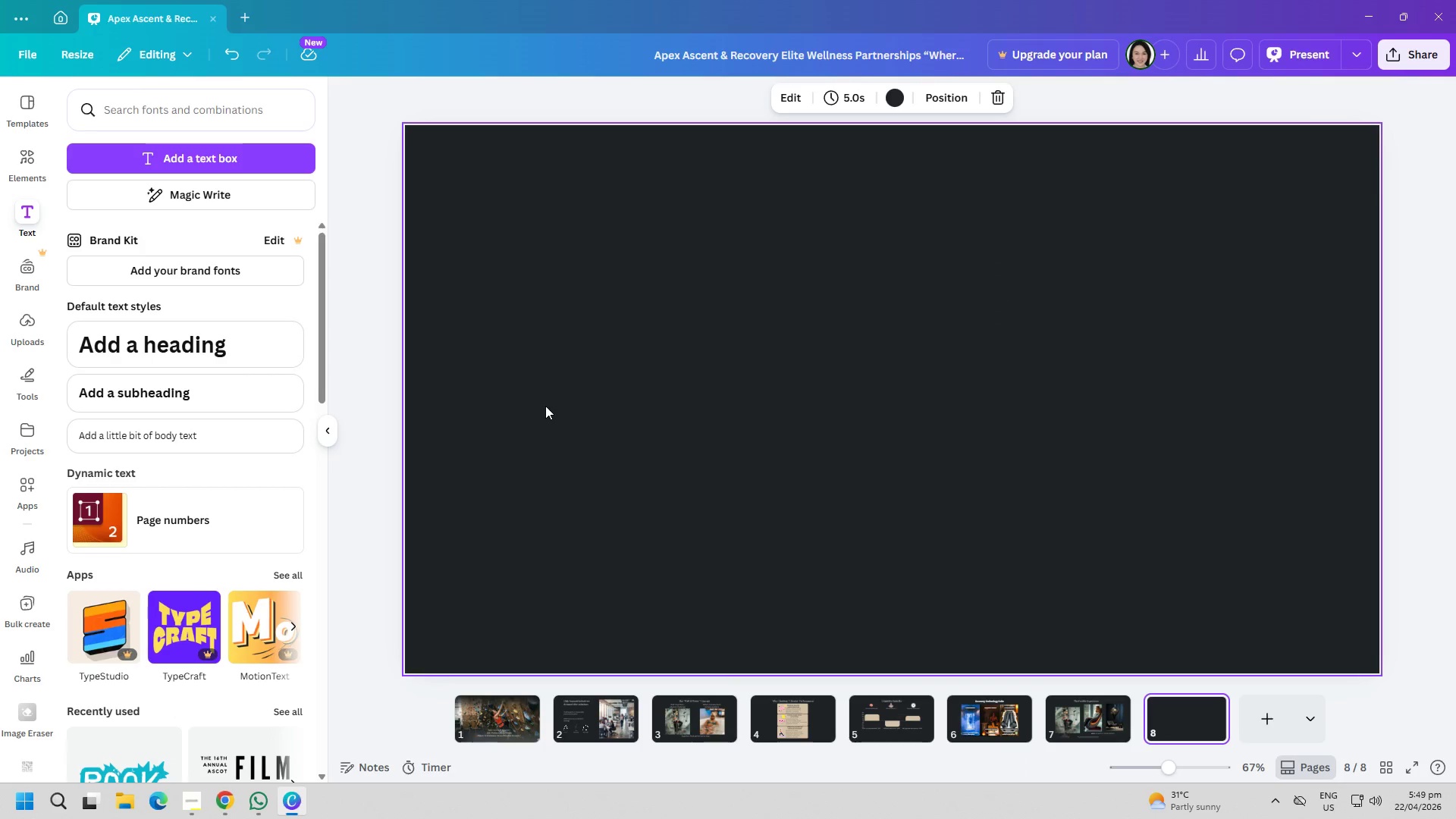 
left_click([585, 392])
 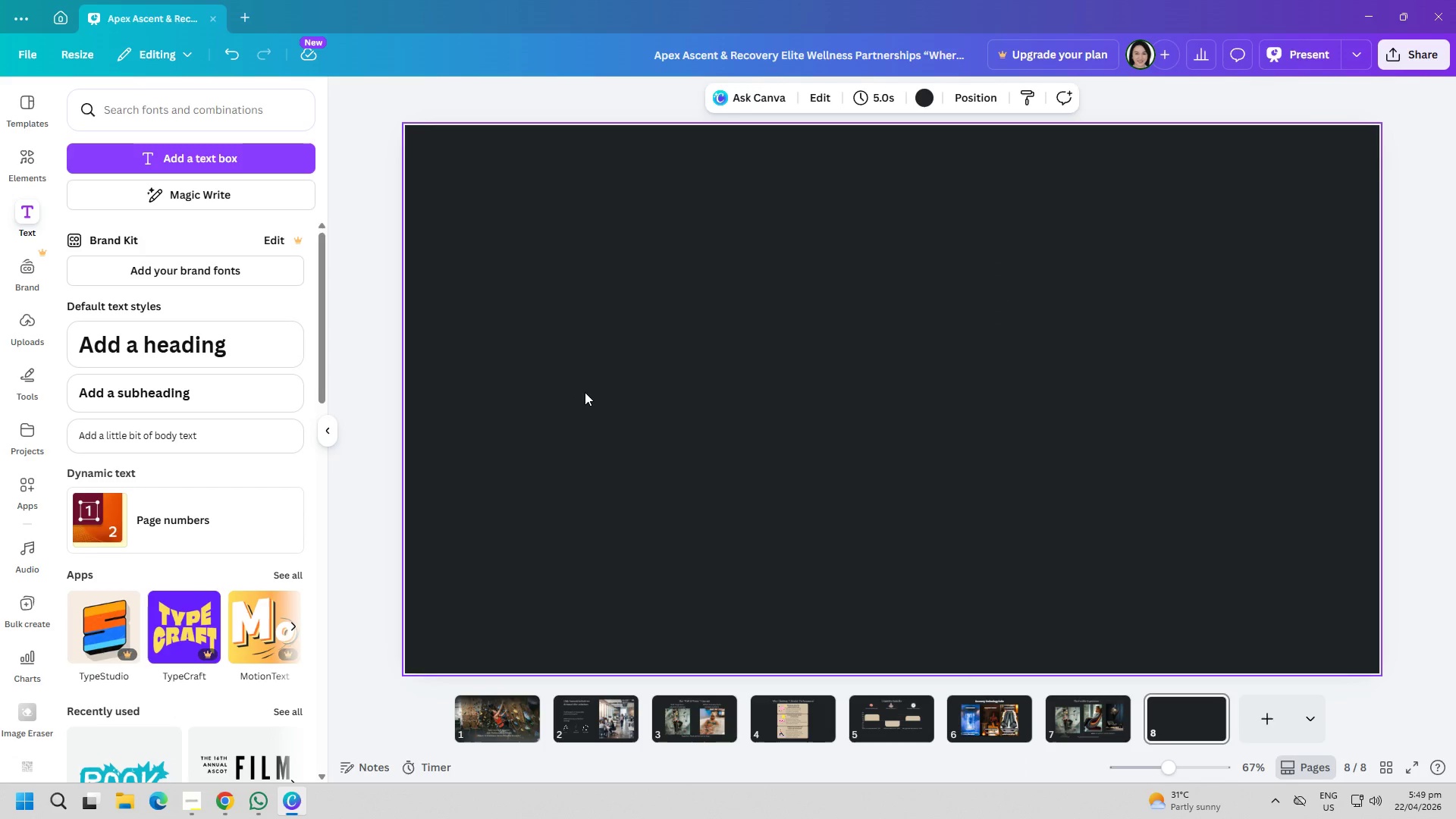 
key(Control+ControlLeft)
 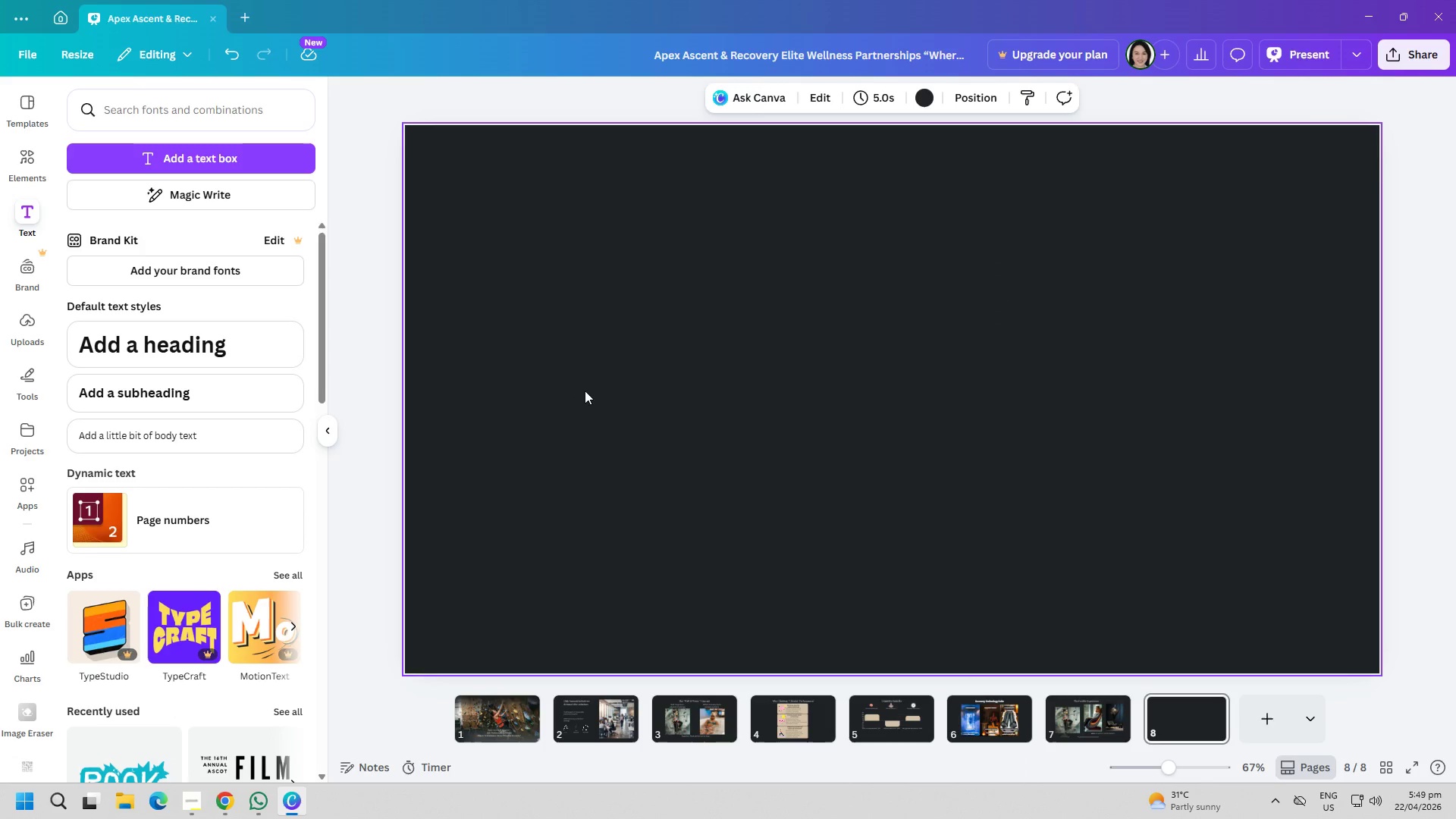 
key(Control+V)
 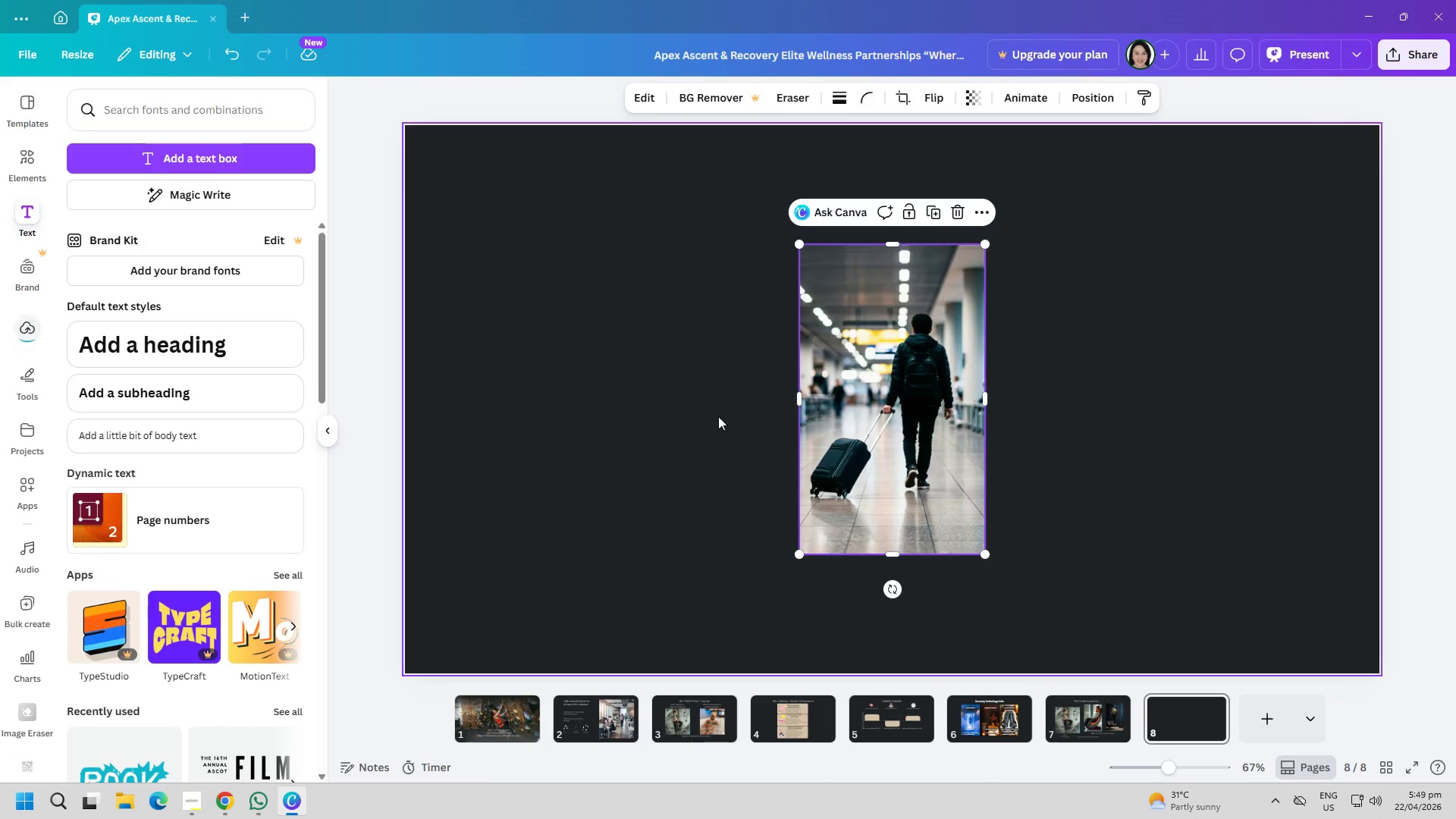 
left_click_drag(start_coordinate=[890, 429], to_coordinate=[609, 426])
 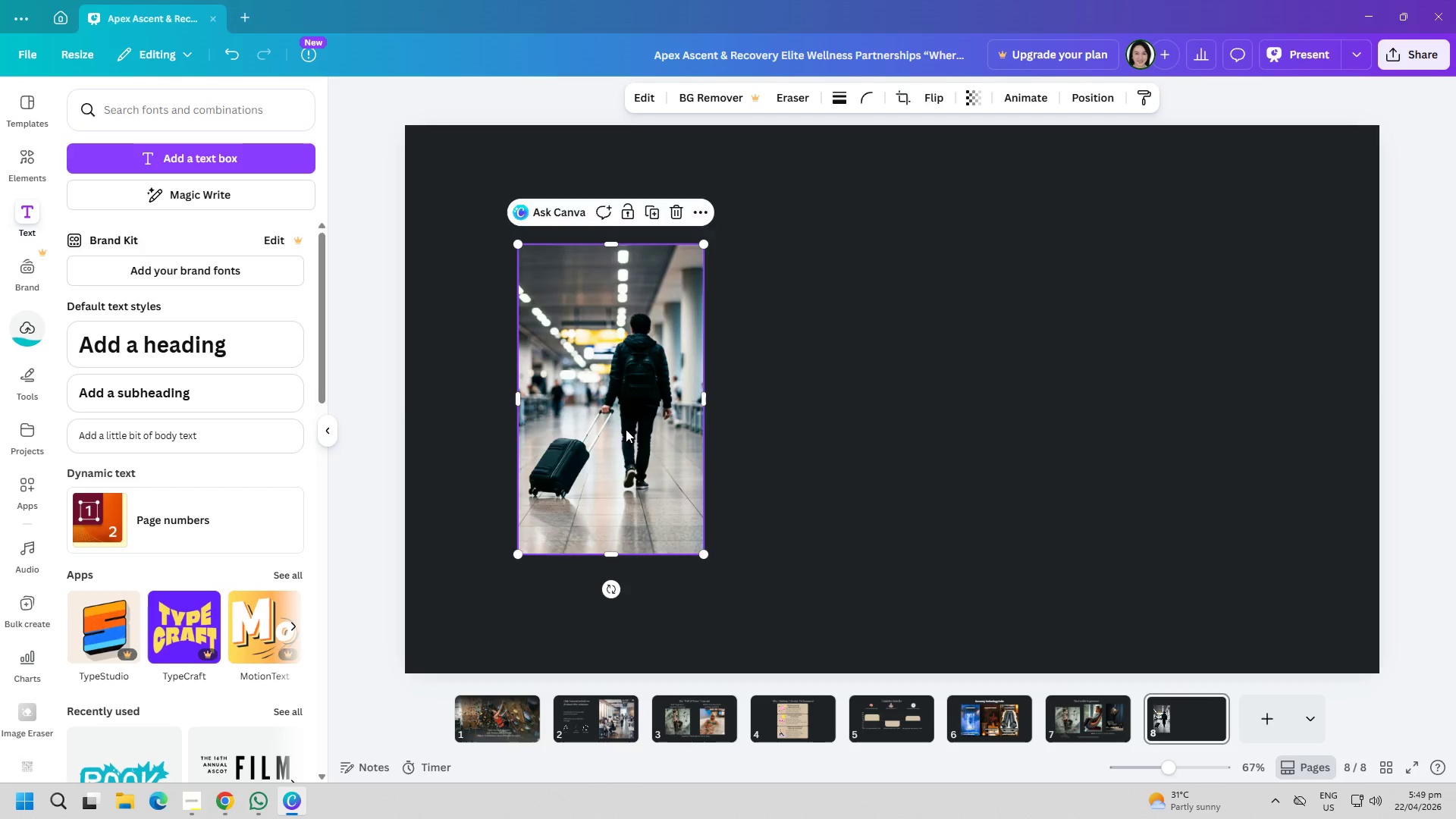 
key(Alt+AltLeft)
 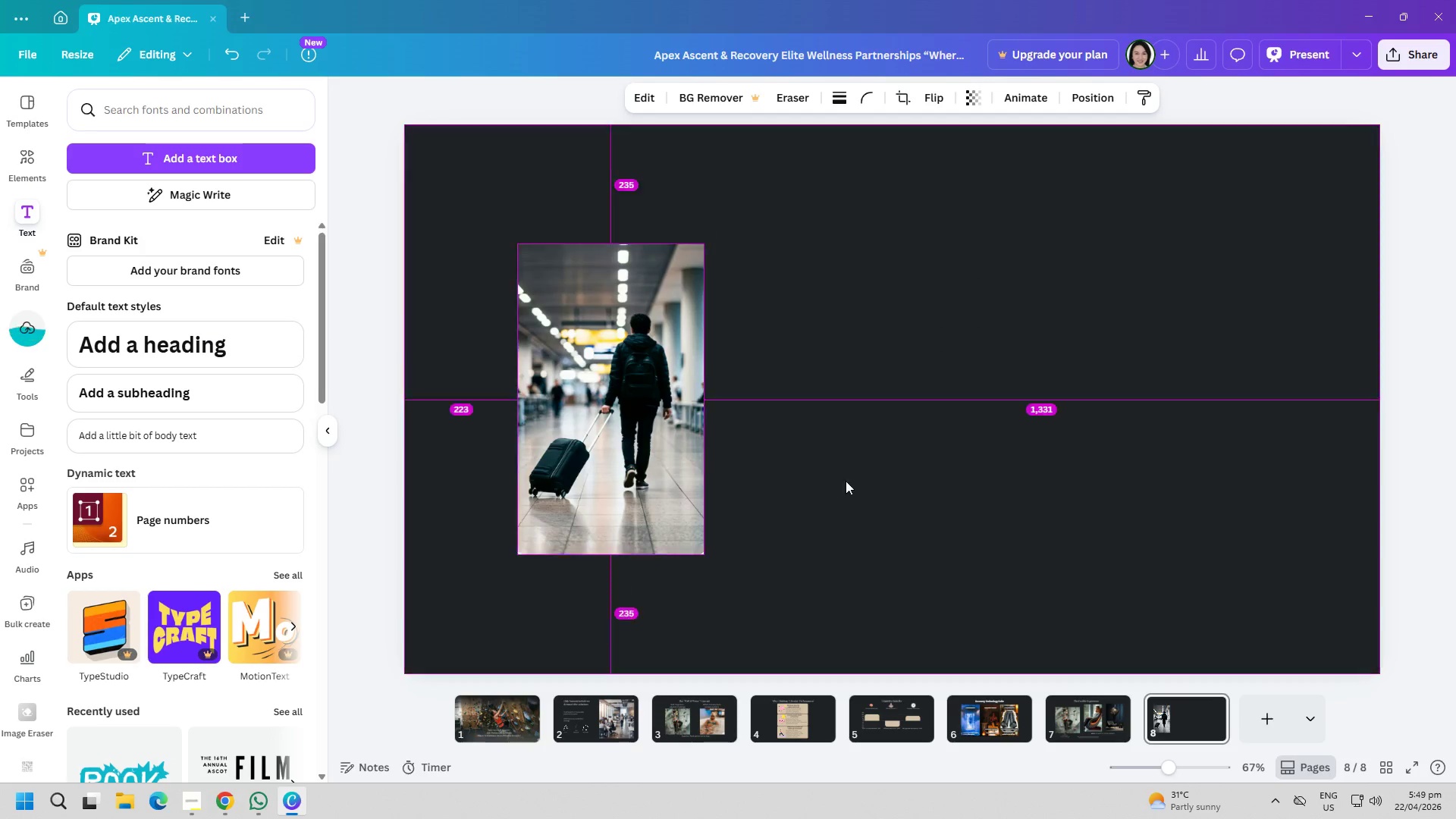 
key(Alt+Tab)
 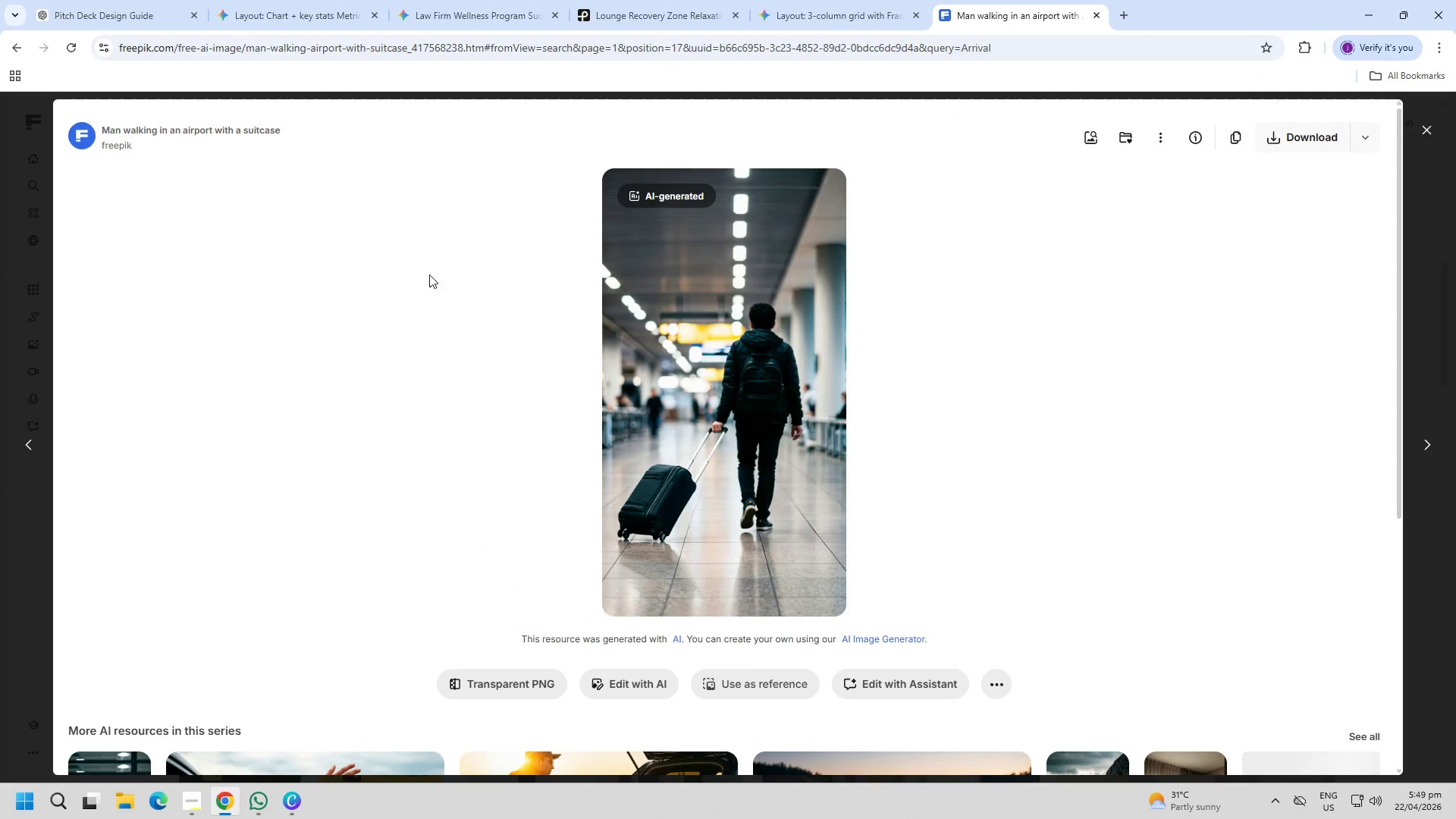 
key(Escape)
 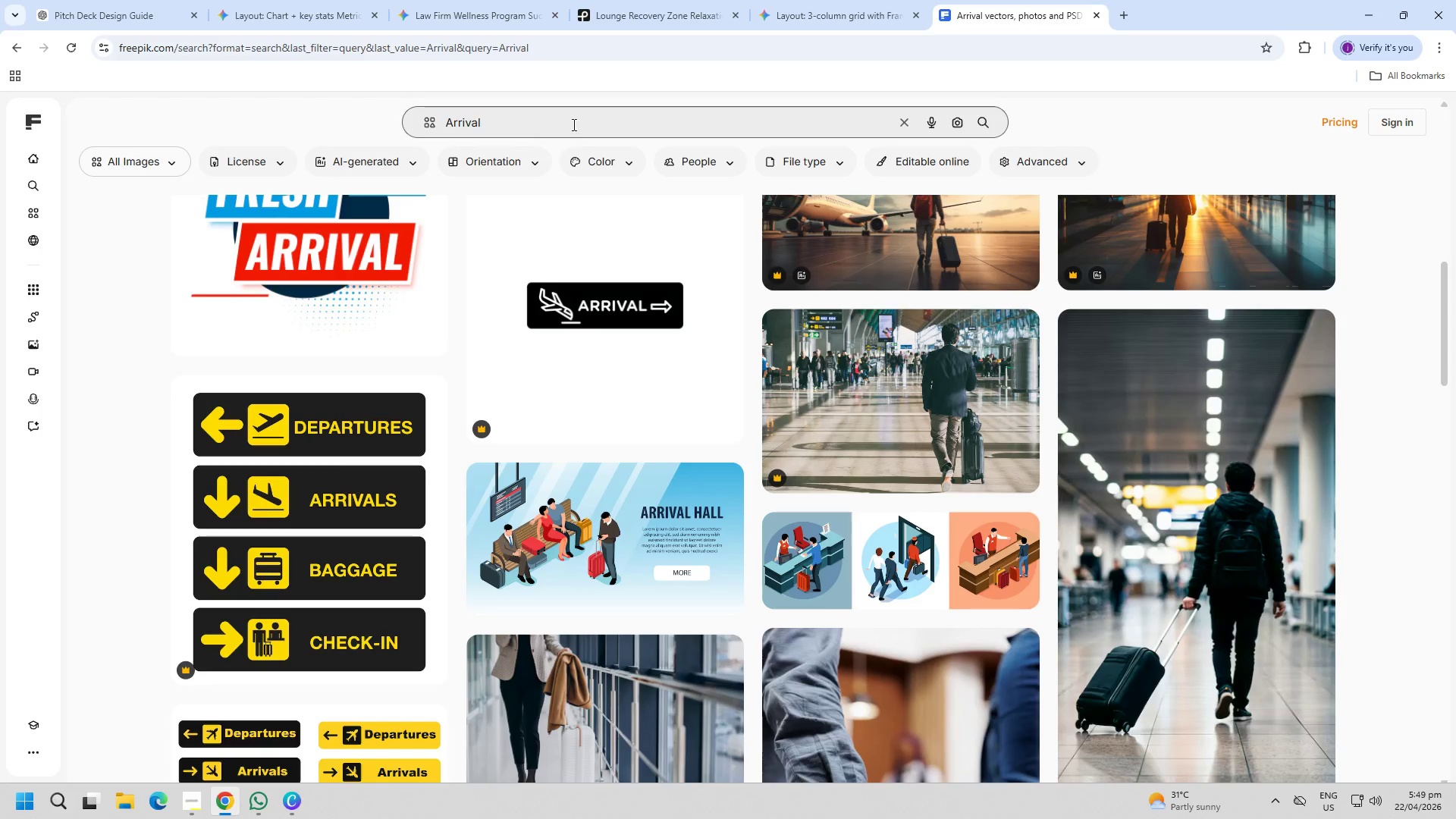 
double_click([573, 124])
 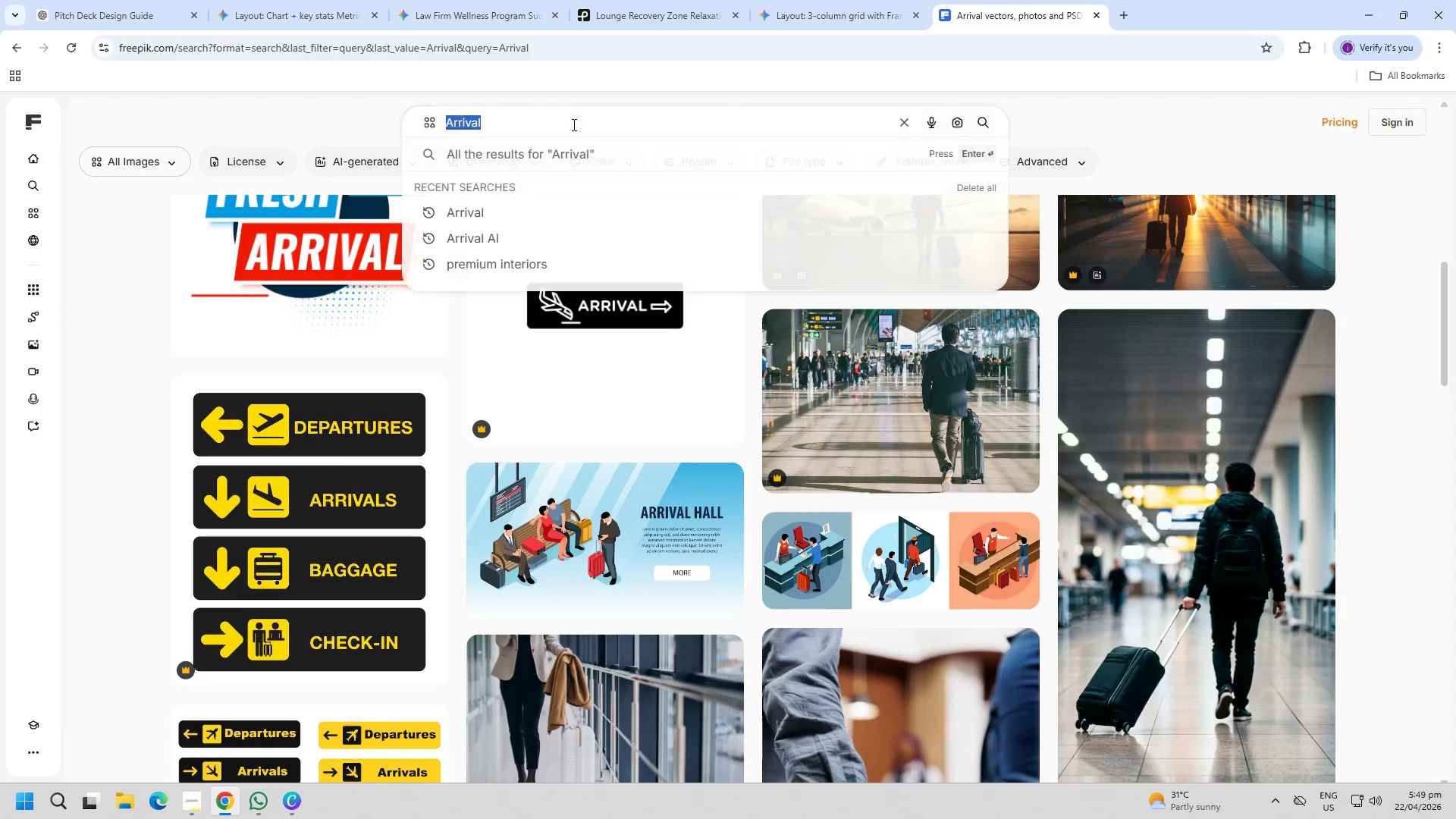 
triple_click([573, 124])
 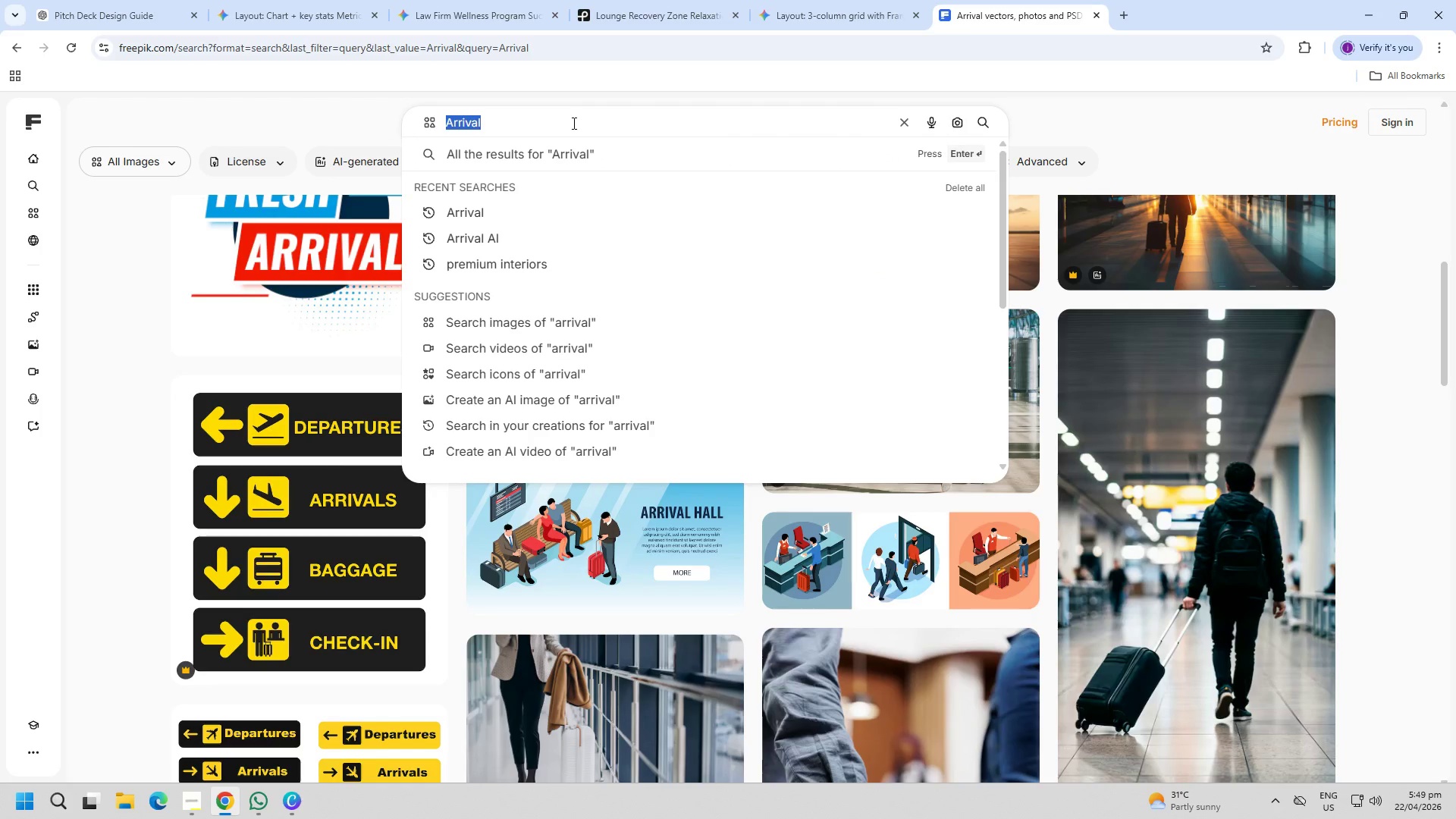 
type(climkb session)
 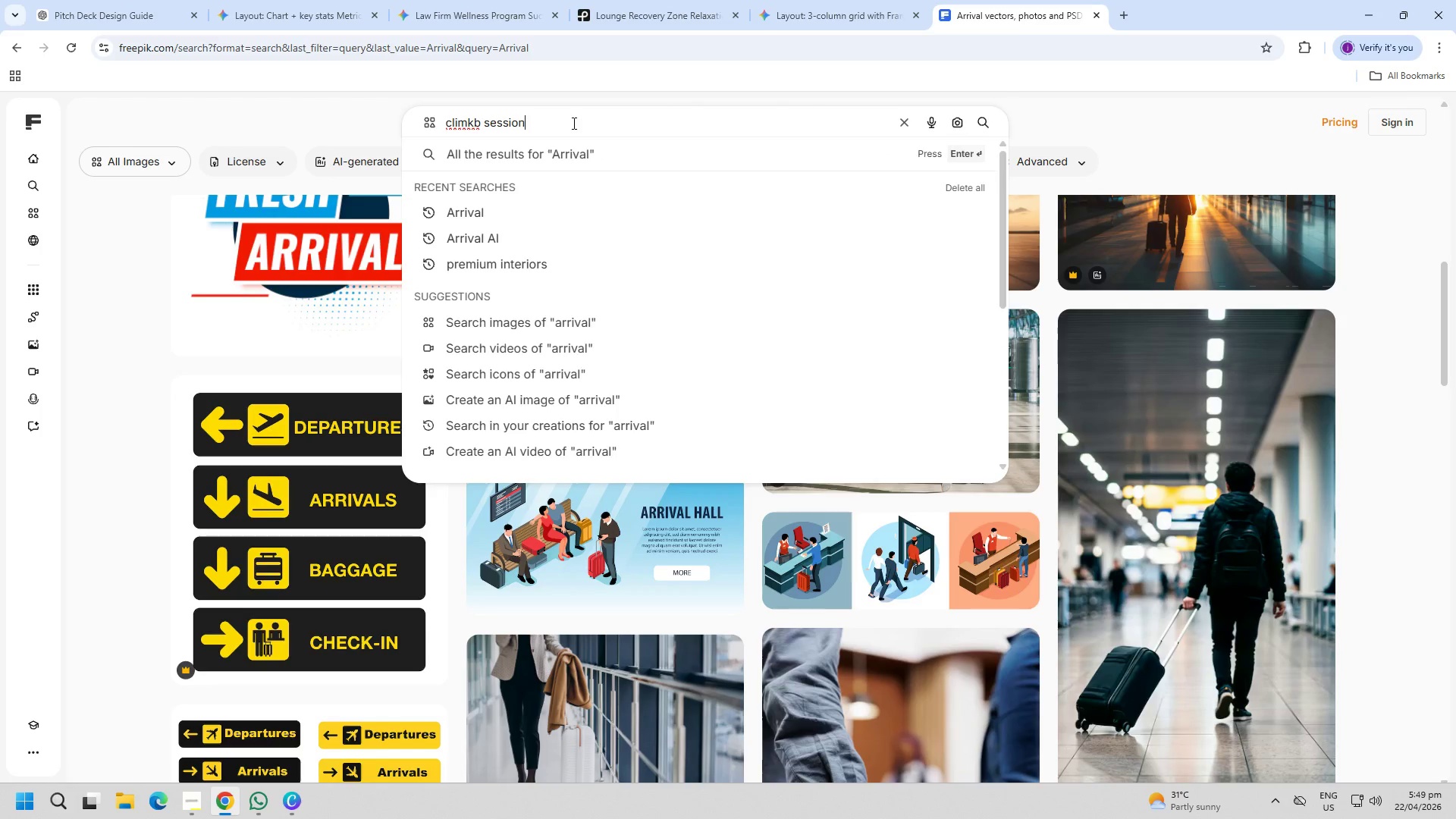 
key(Enter)
 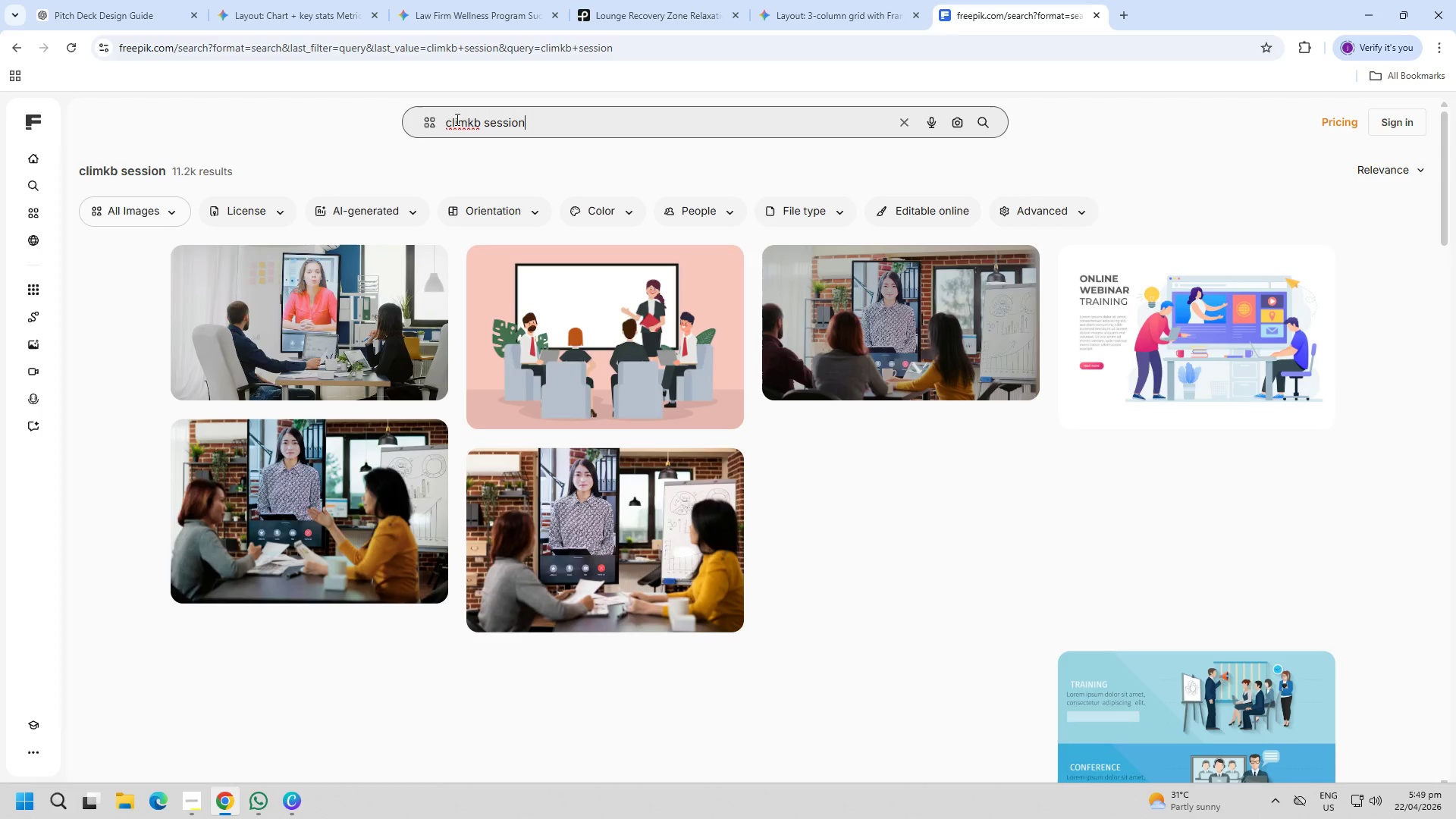 
left_click([475, 122])
 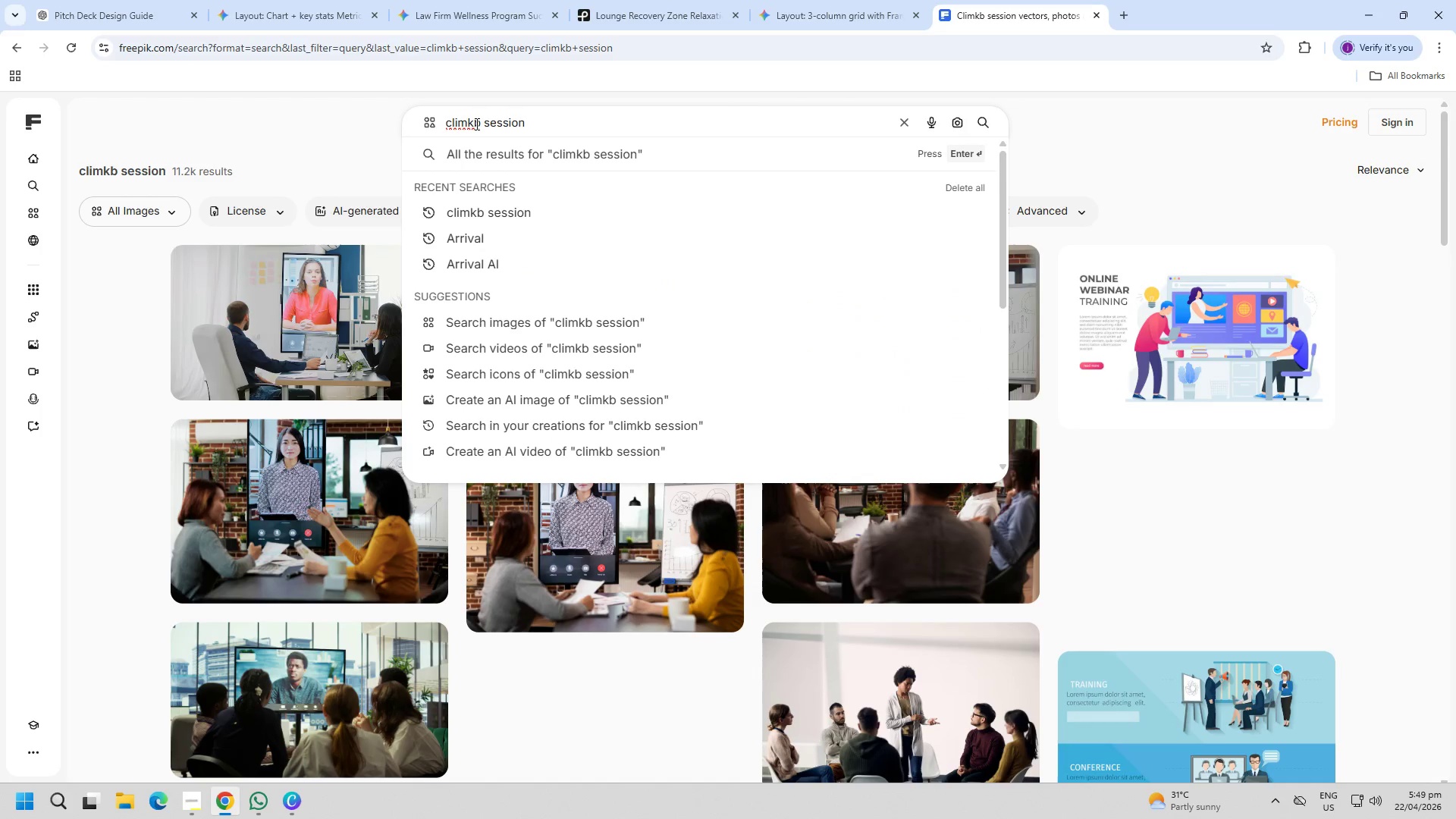 
key(Backspace)
 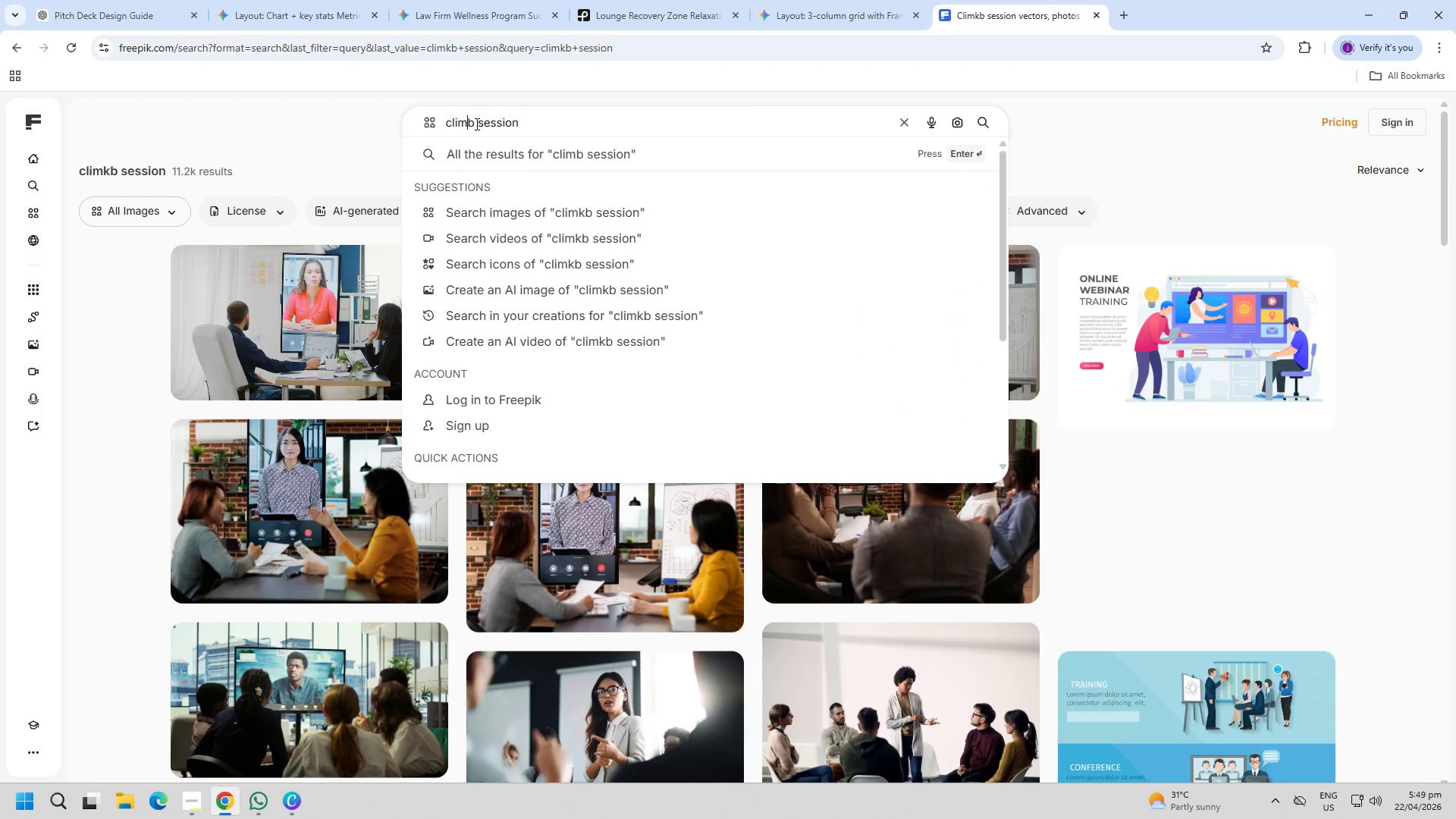 
key(Enter)
 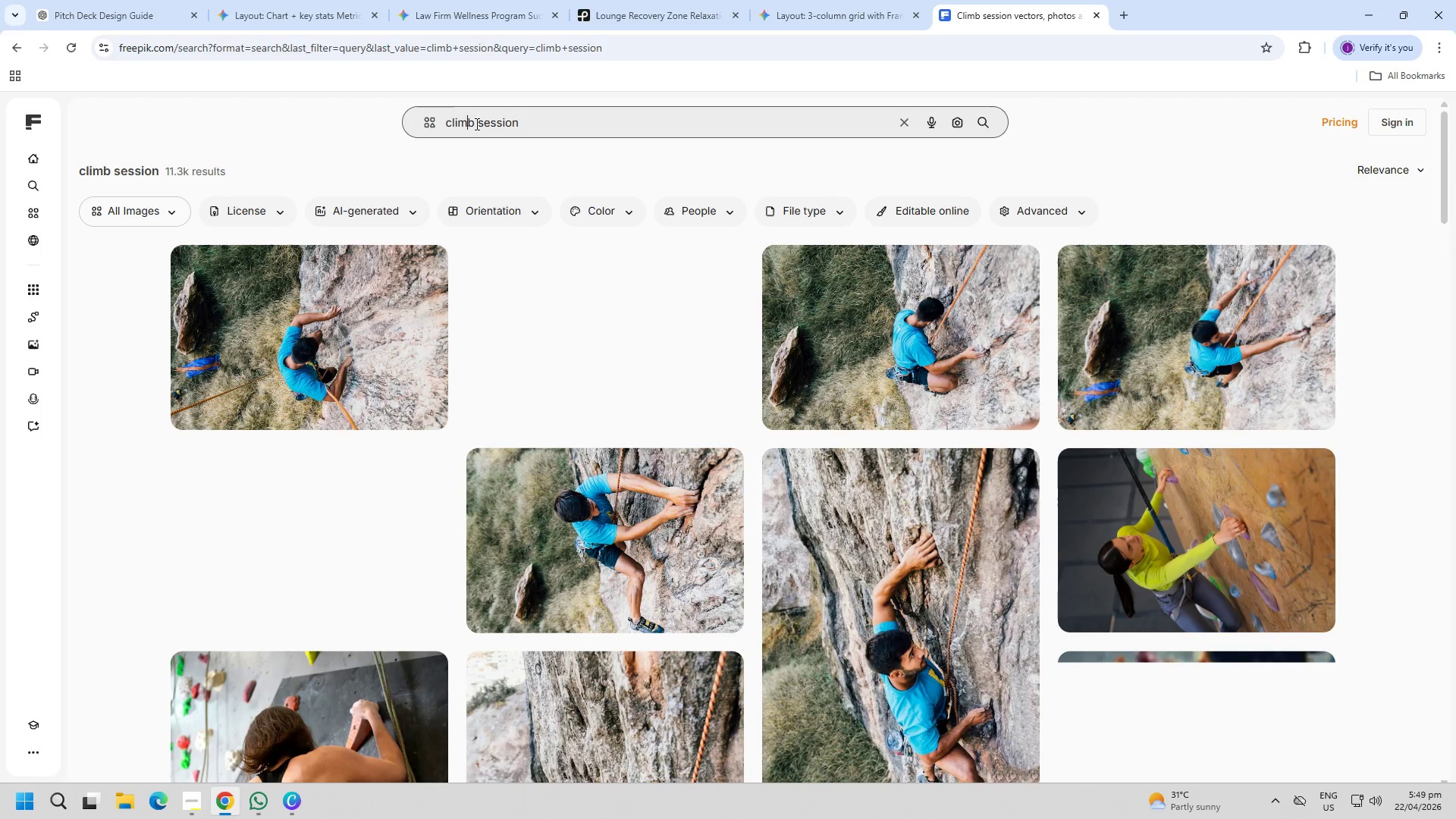 
scroll: coordinate [727, 535], scroll_direction: down, amount: 14.0
 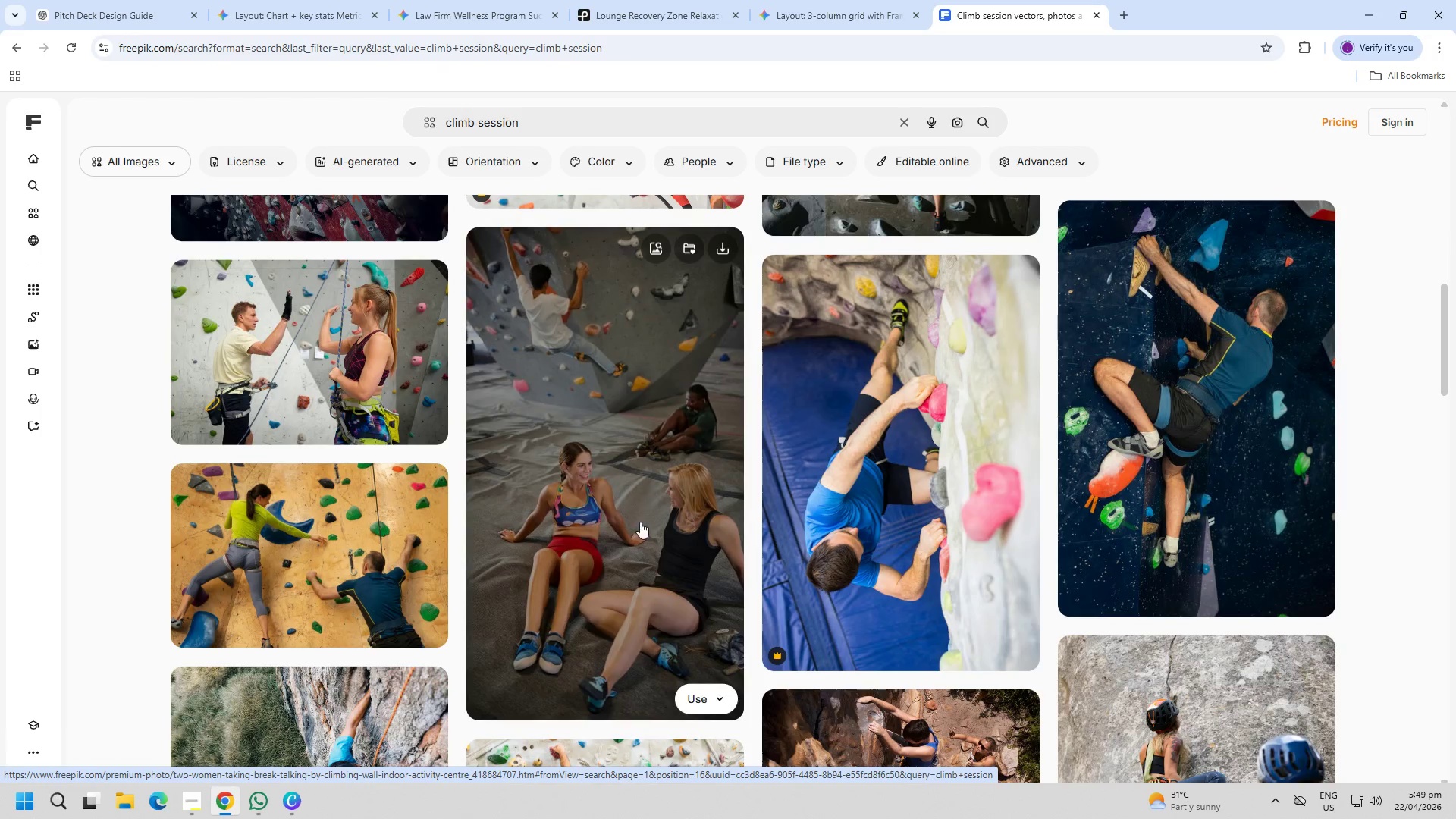 
scroll: coordinate [636, 524], scroll_direction: up, amount: 15.0
 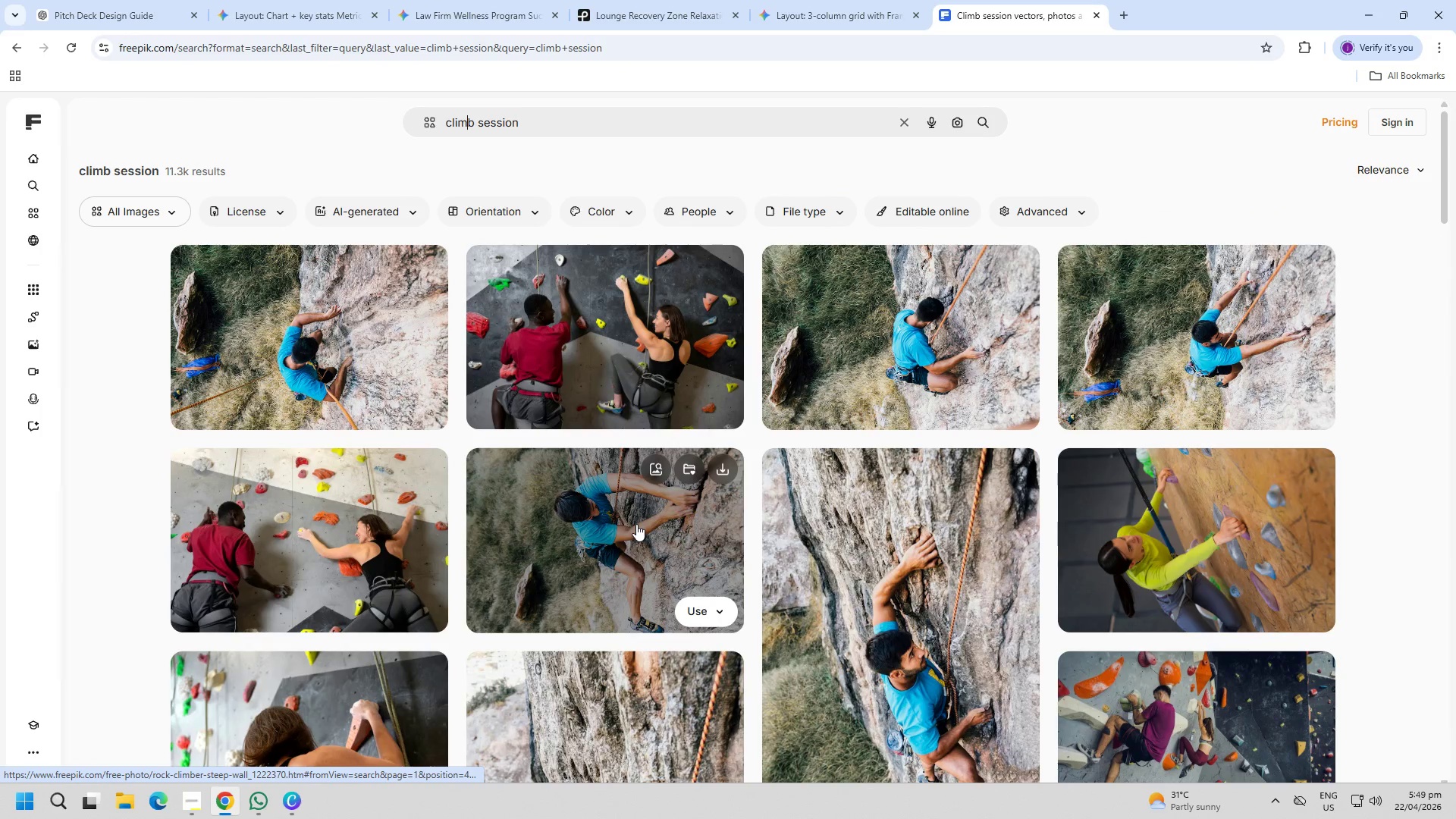 
scroll: coordinate [636, 524], scroll_direction: down, amount: 5.0
 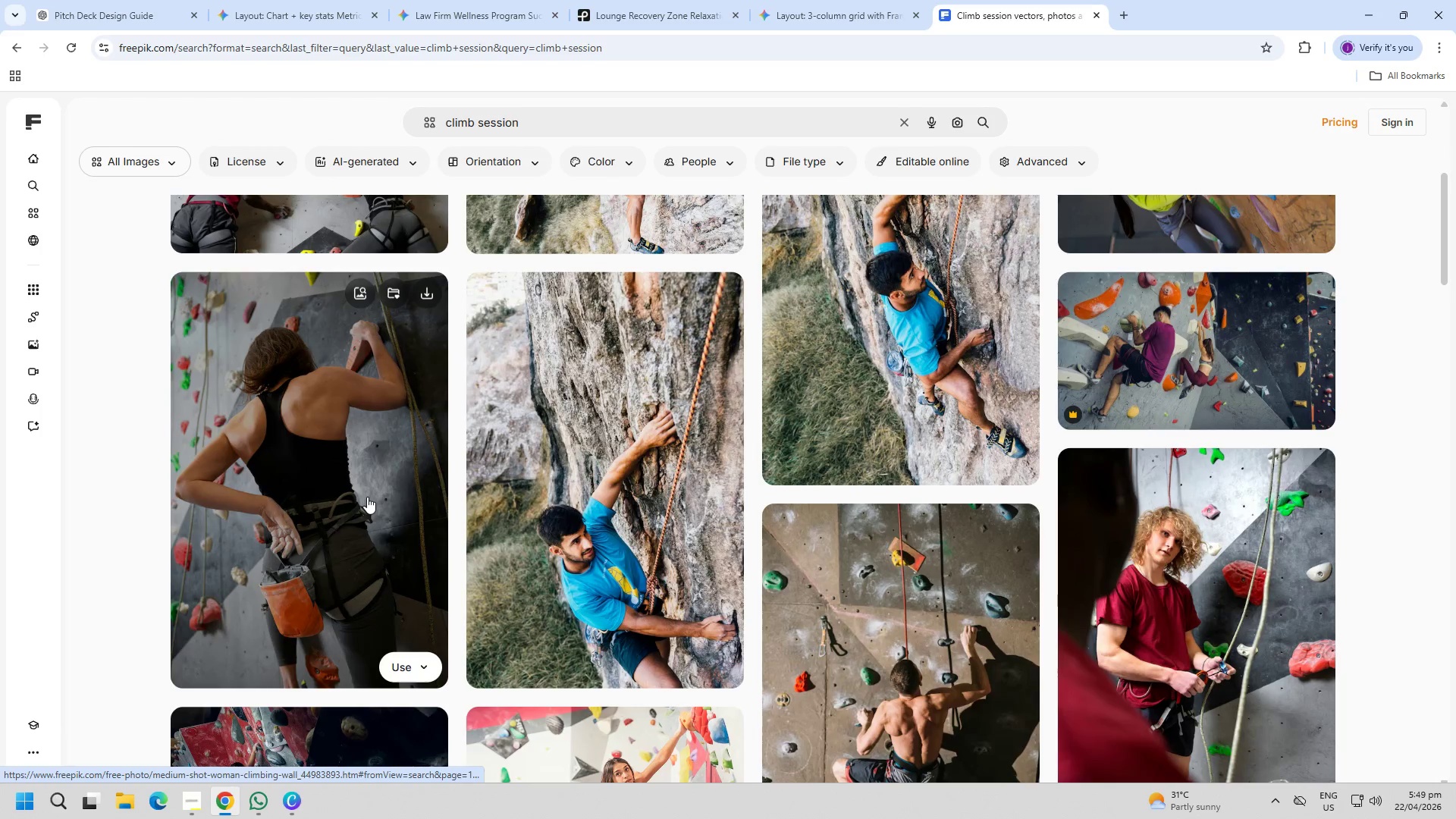 
left_click([367, 497])
 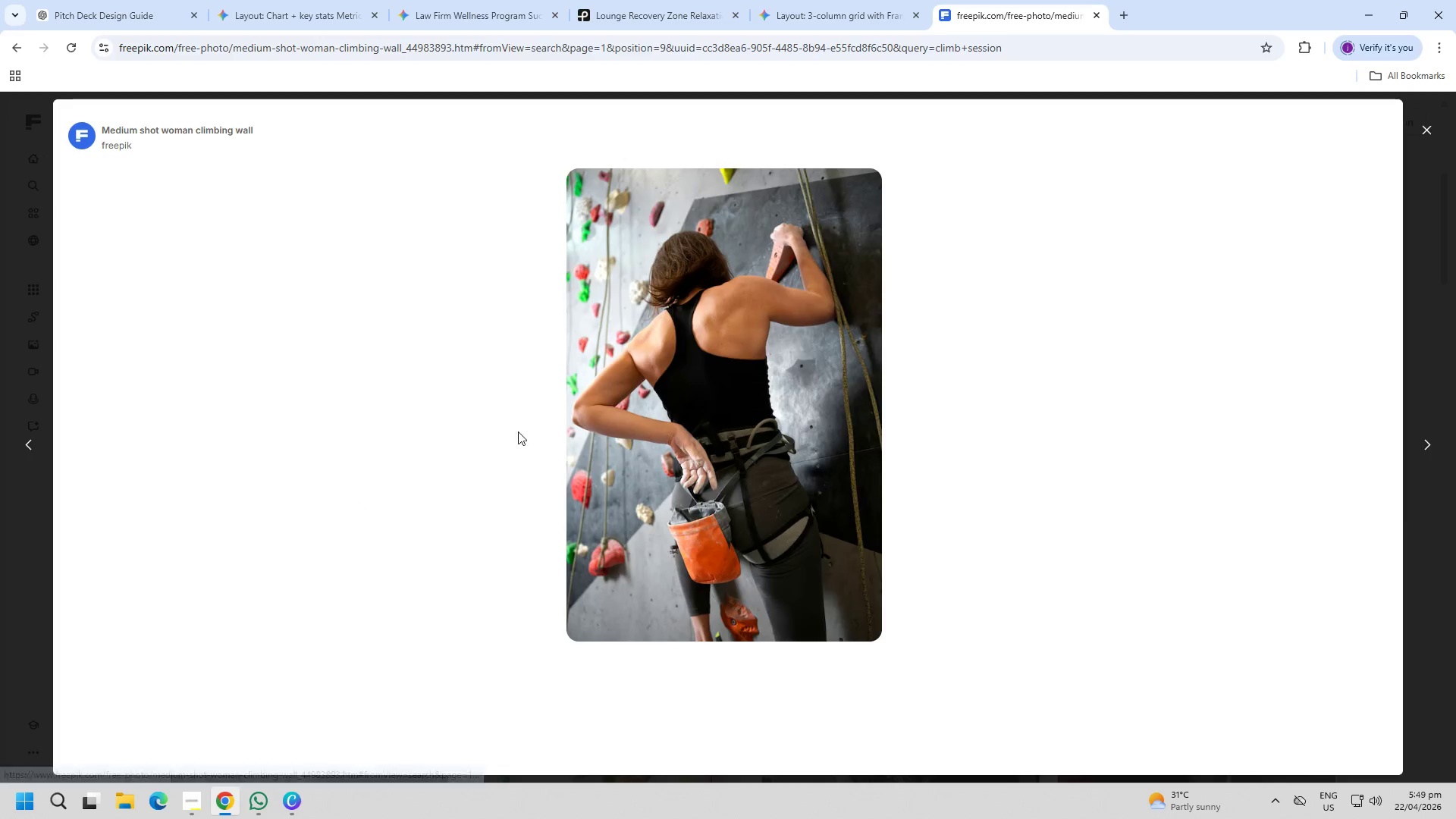 
key(PageDown)
 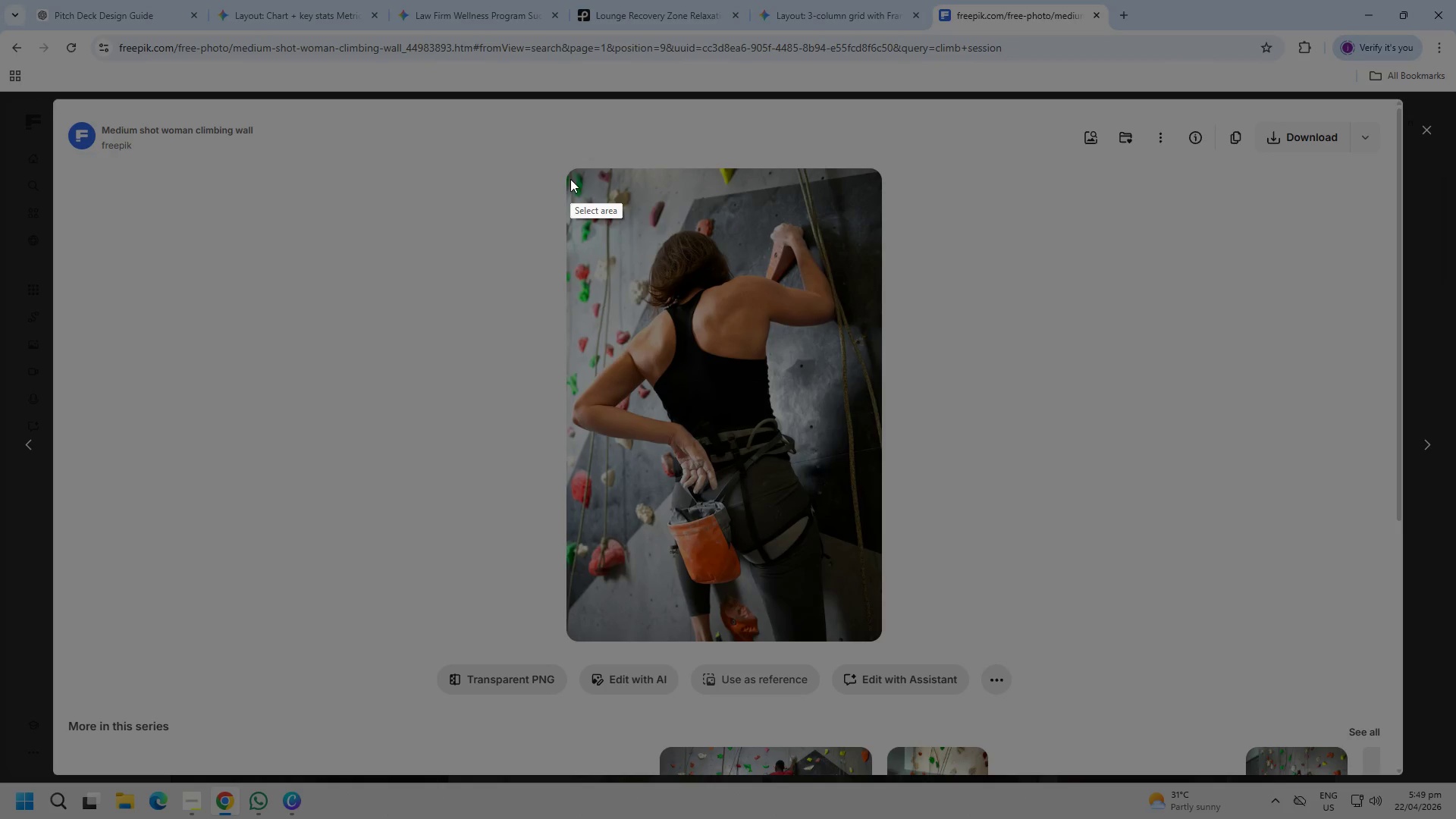 
left_click_drag(start_coordinate=[568, 174], to_coordinate=[868, 635])
 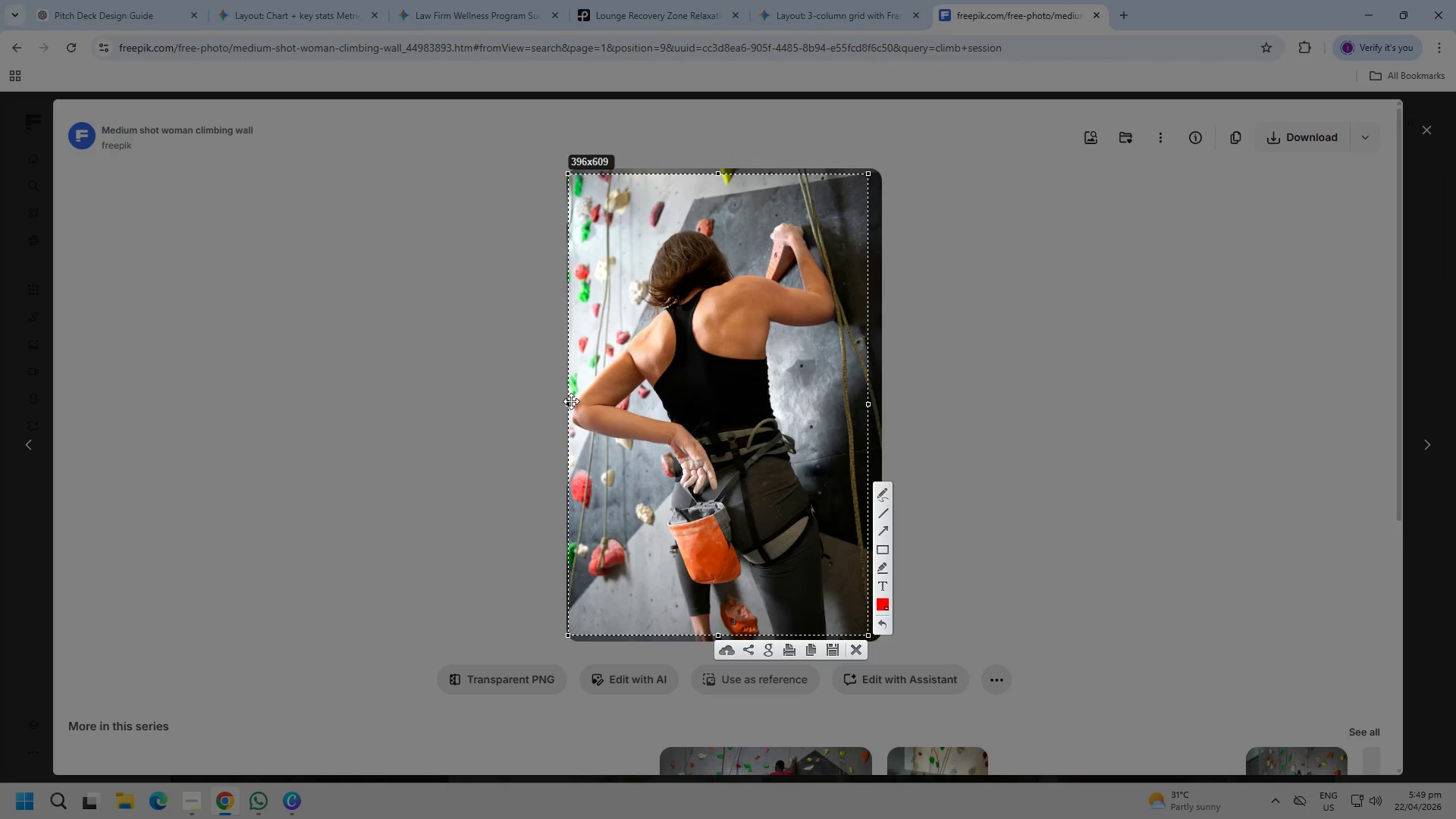 
left_click_drag(start_coordinate=[570, 401], to_coordinate=[575, 406])
 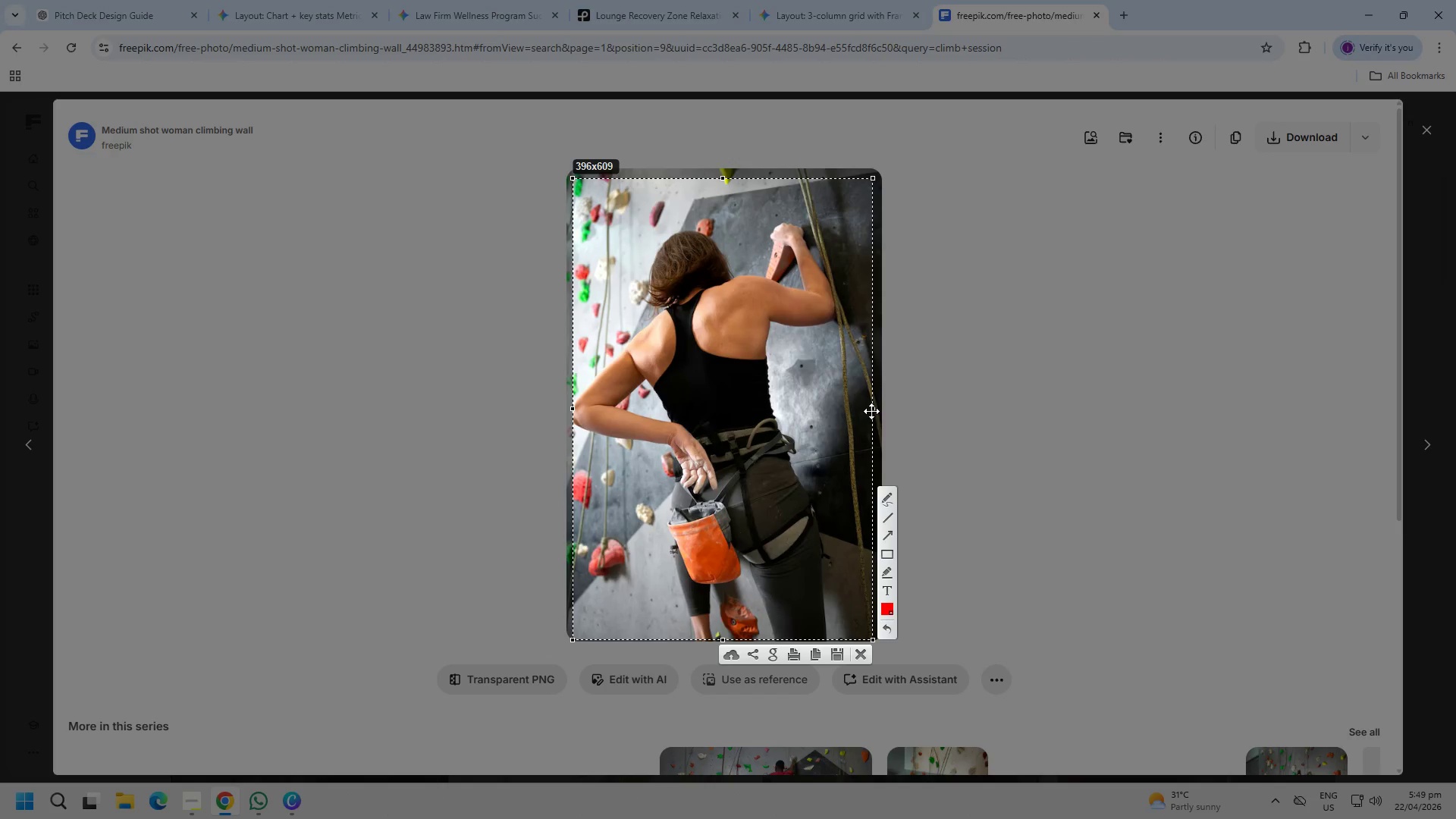 
left_click_drag(start_coordinate=[871, 410], to_coordinate=[857, 410])
 